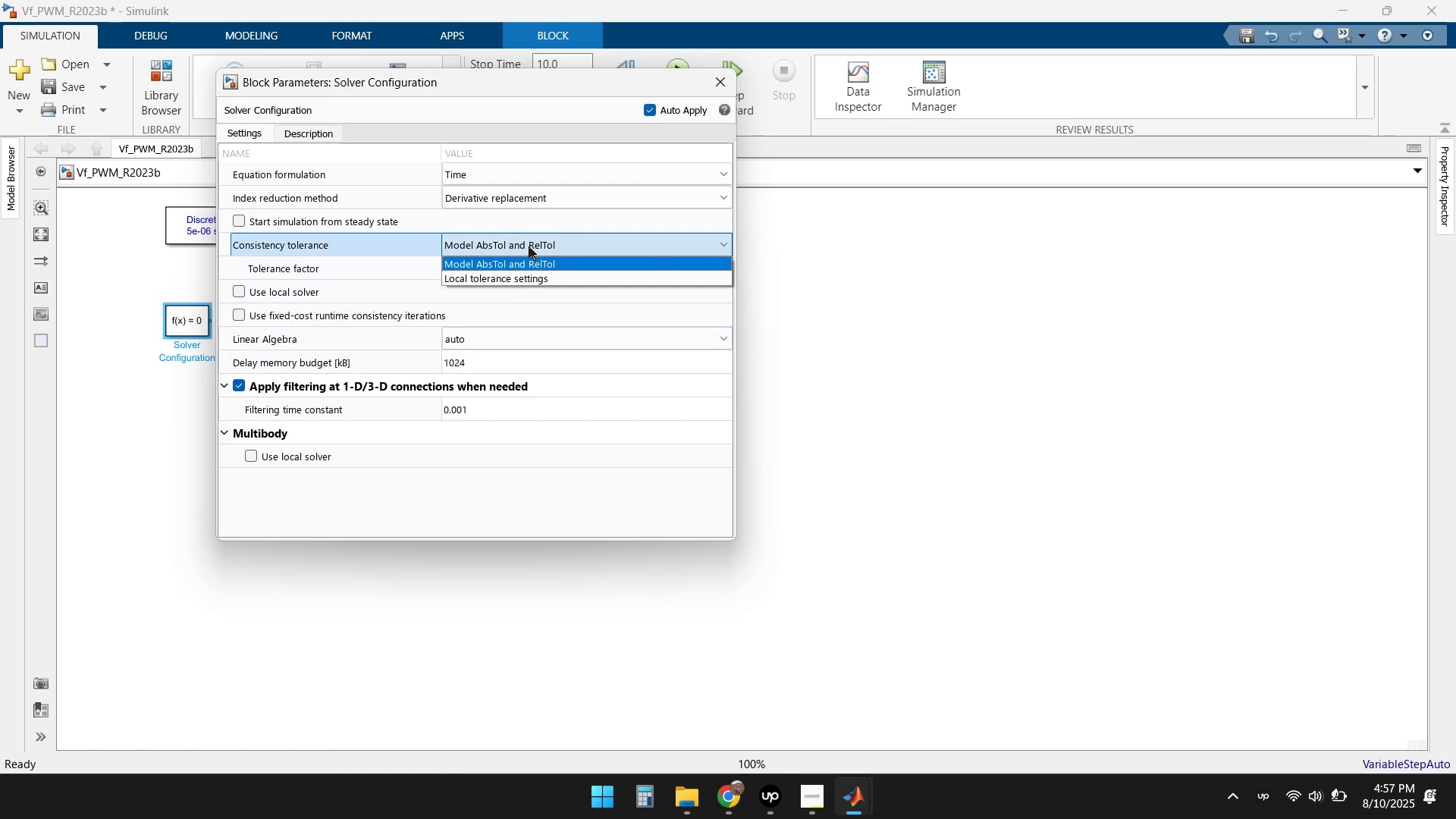 
left_click([540, 279])
 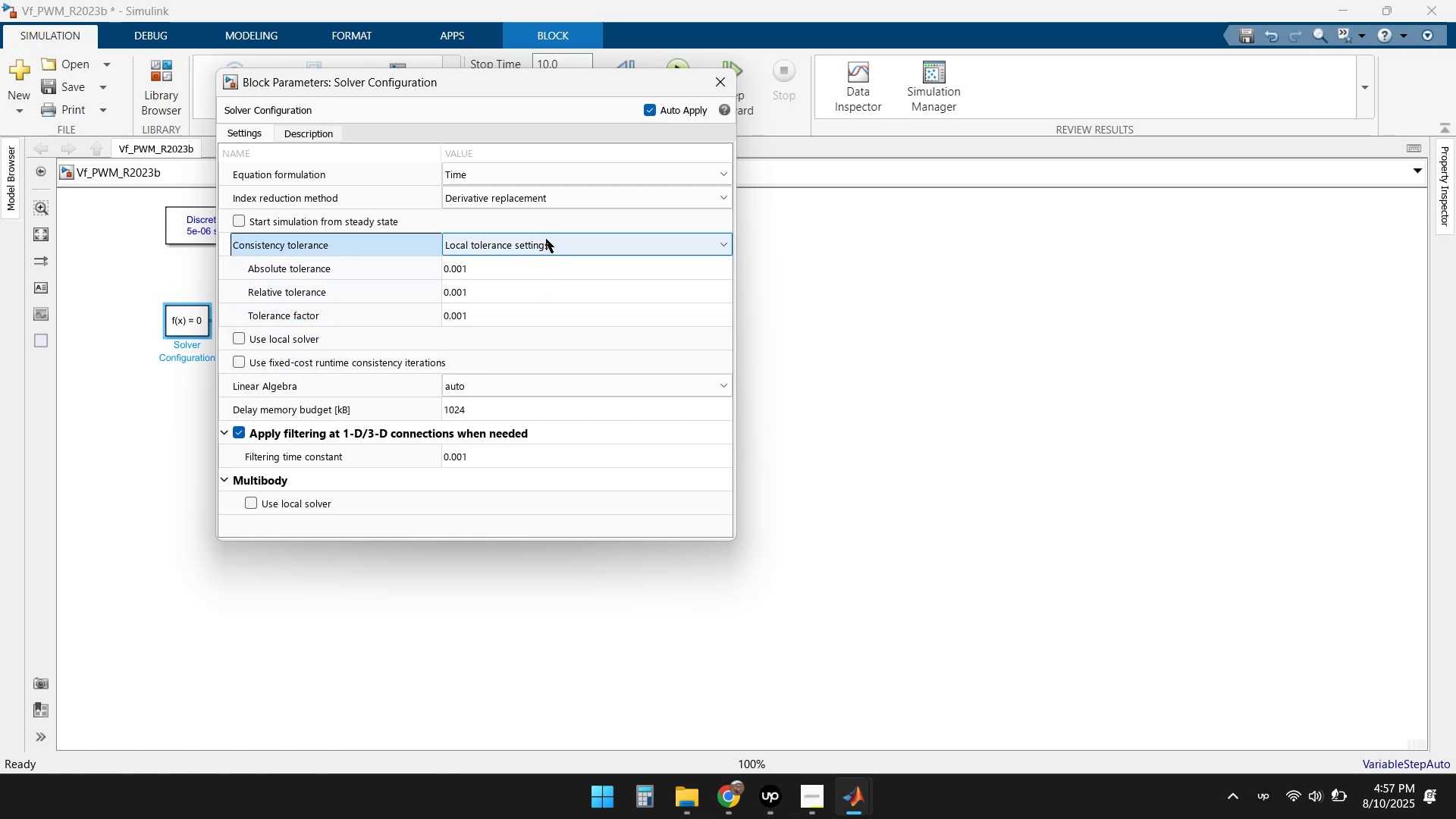 
left_click([547, 238])
 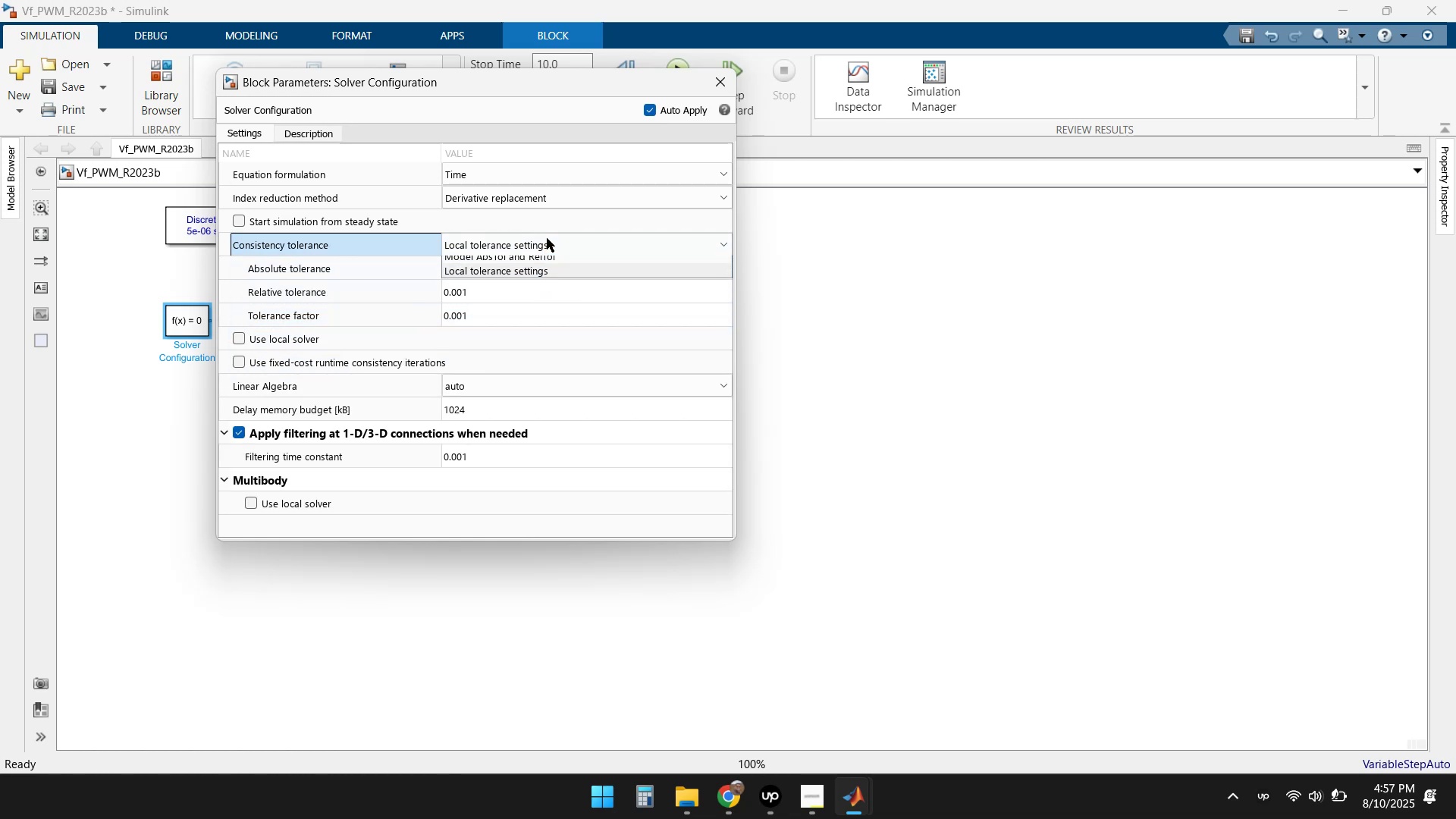 
left_click([540, 260])
 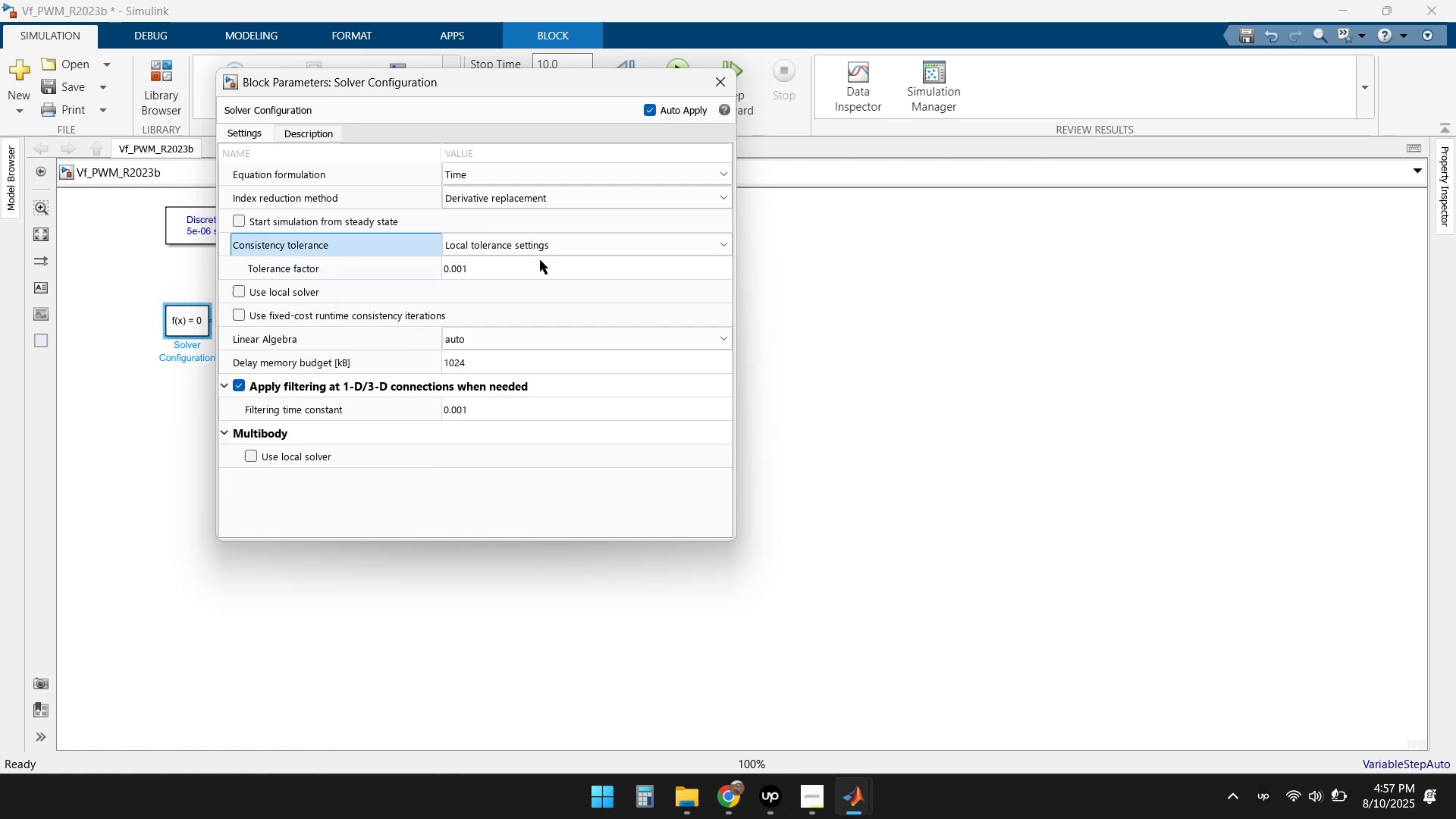 
left_click([556, 196])
 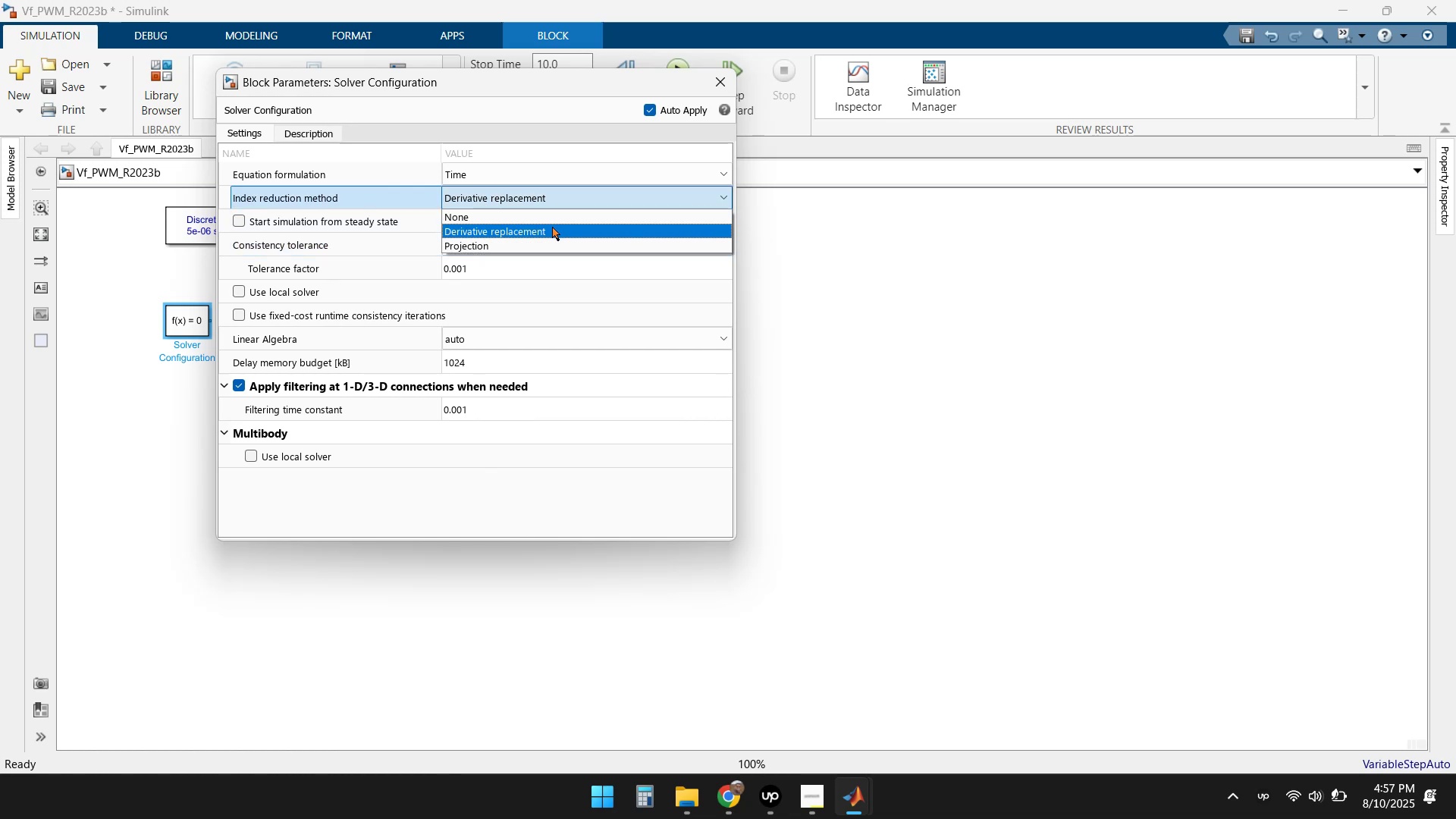 
left_click([546, 246])
 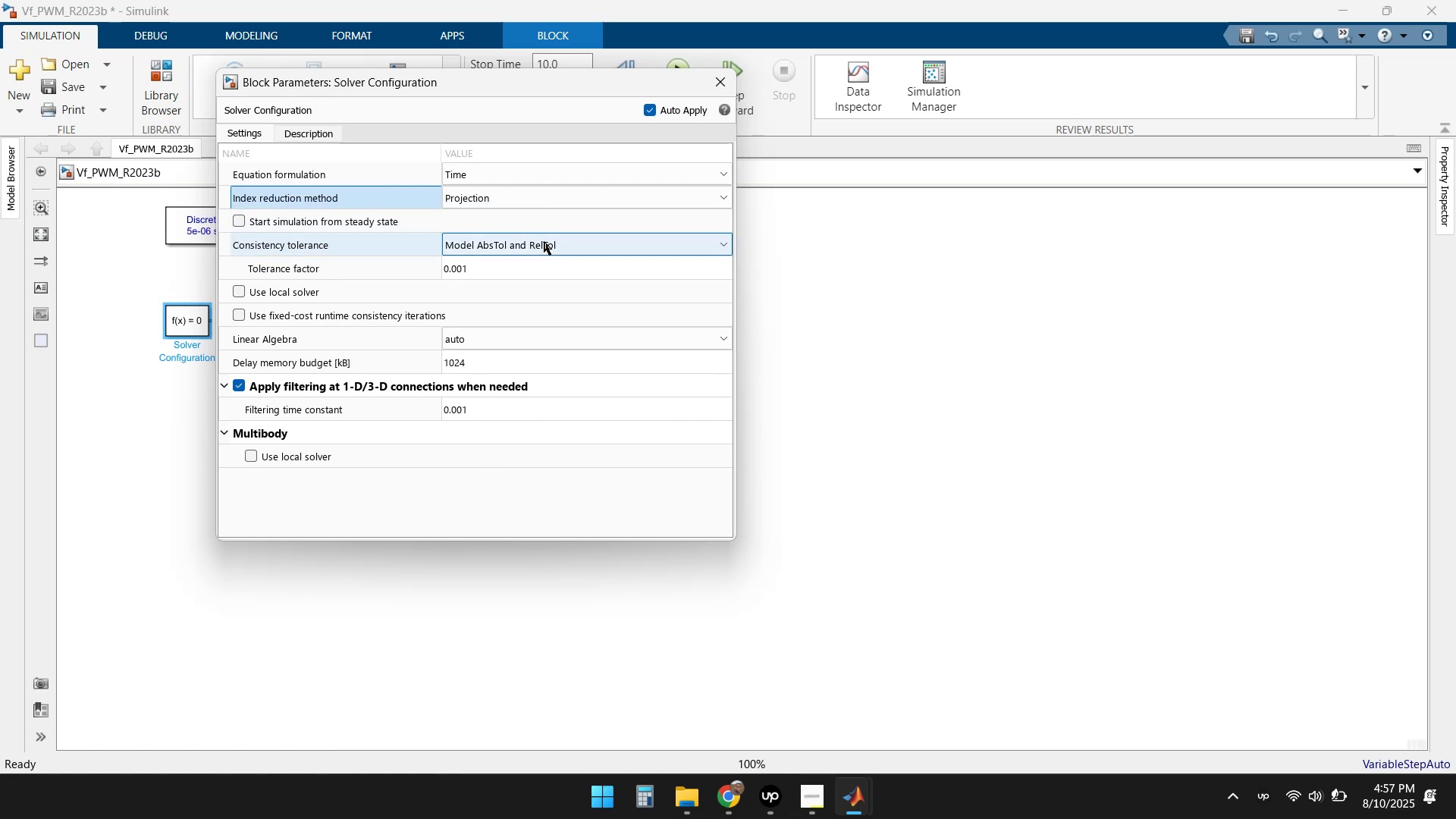 
left_click([559, 199])
 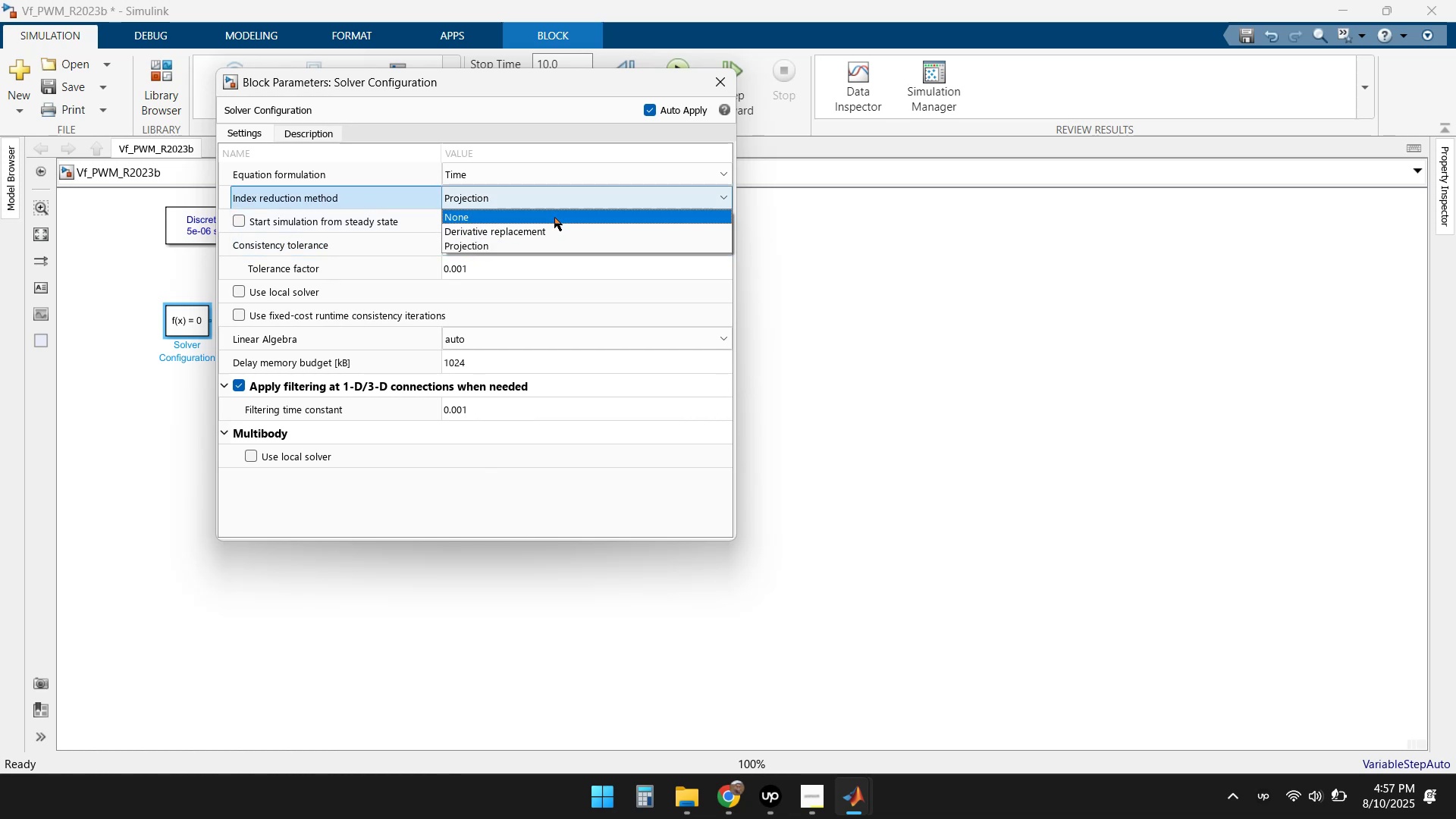 
left_click([546, 230])
 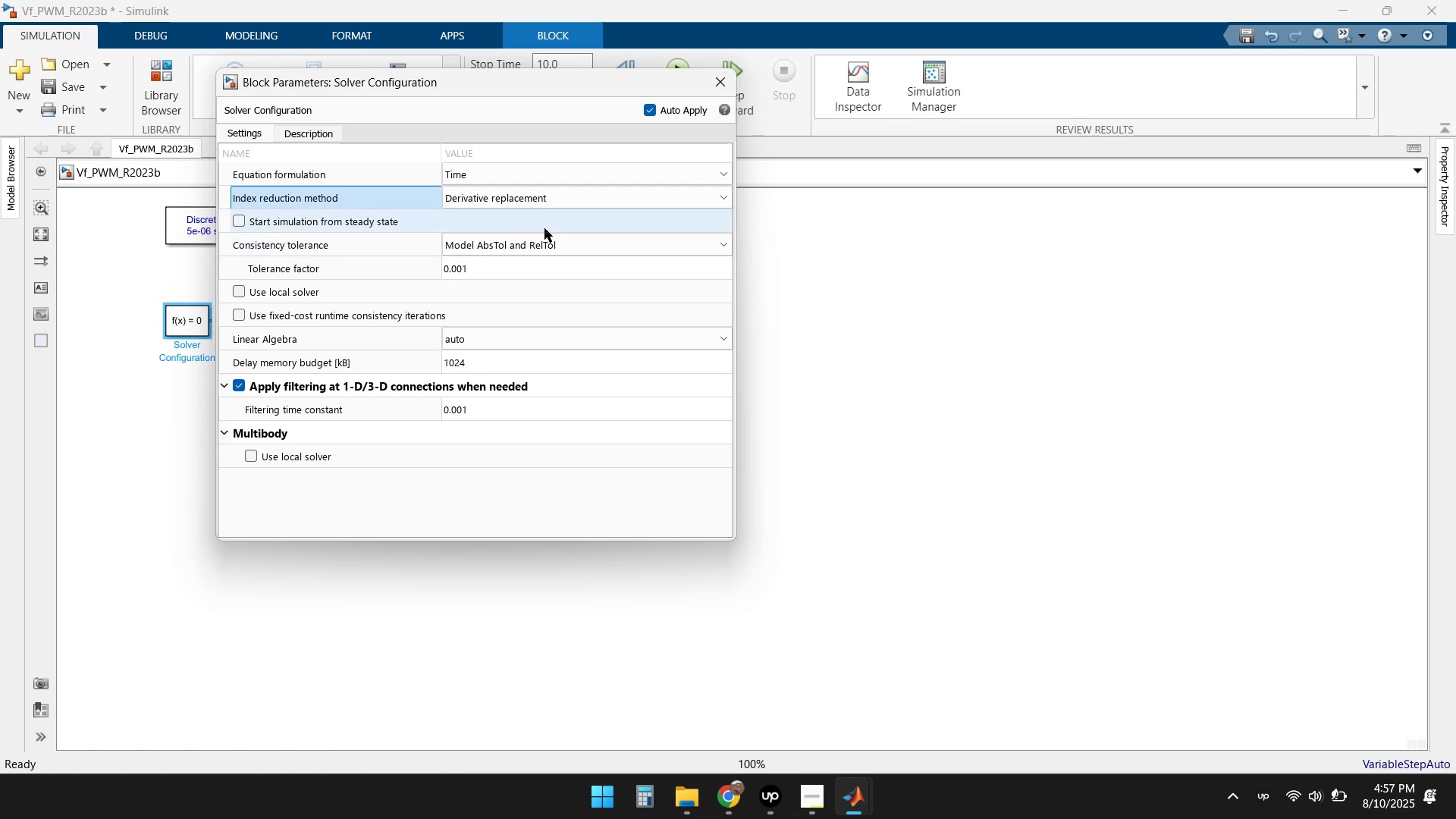 
left_click([520, 169])
 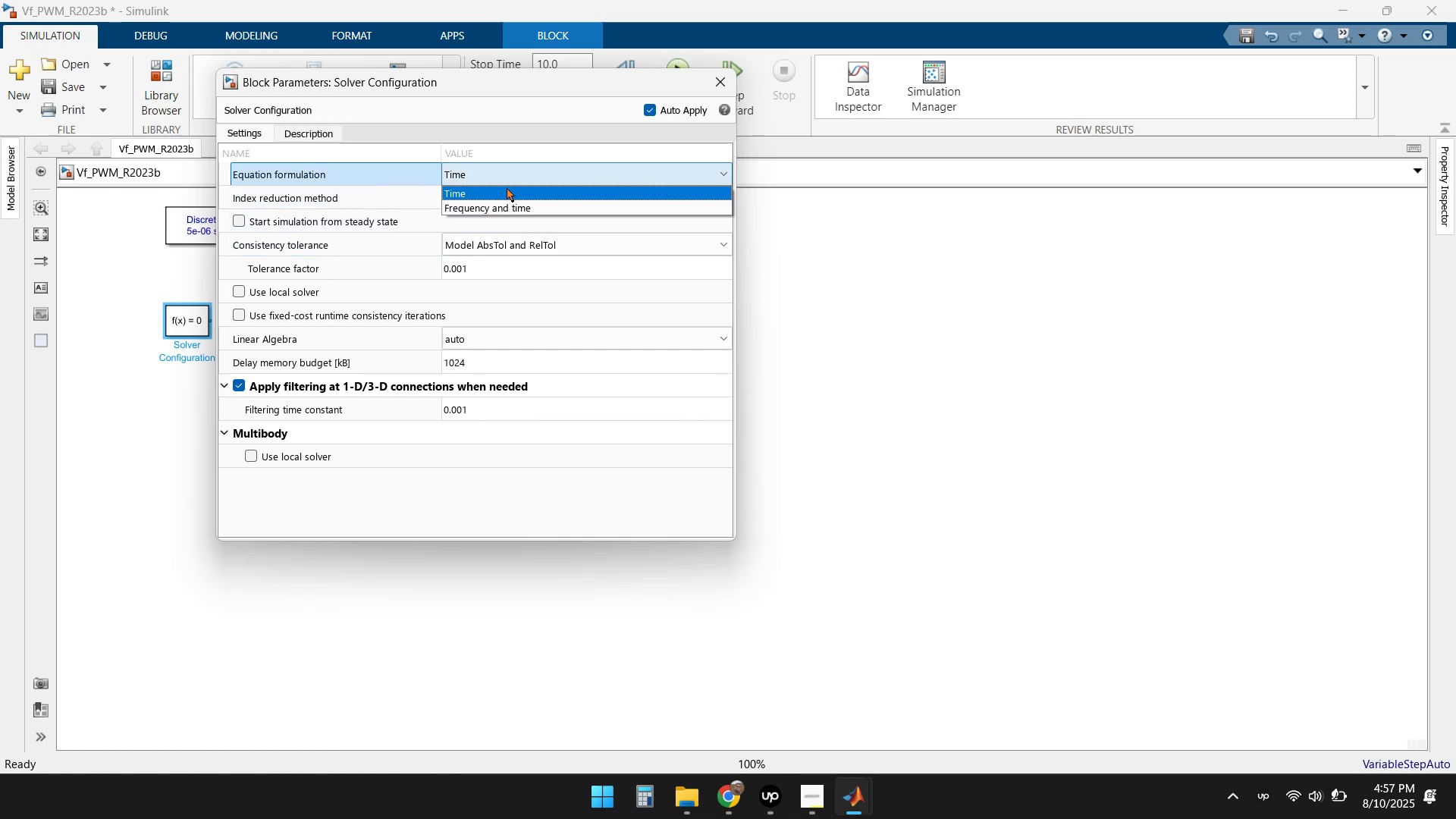 
scroll: coordinate [533, 250], scroll_direction: up, amount: 3.0
 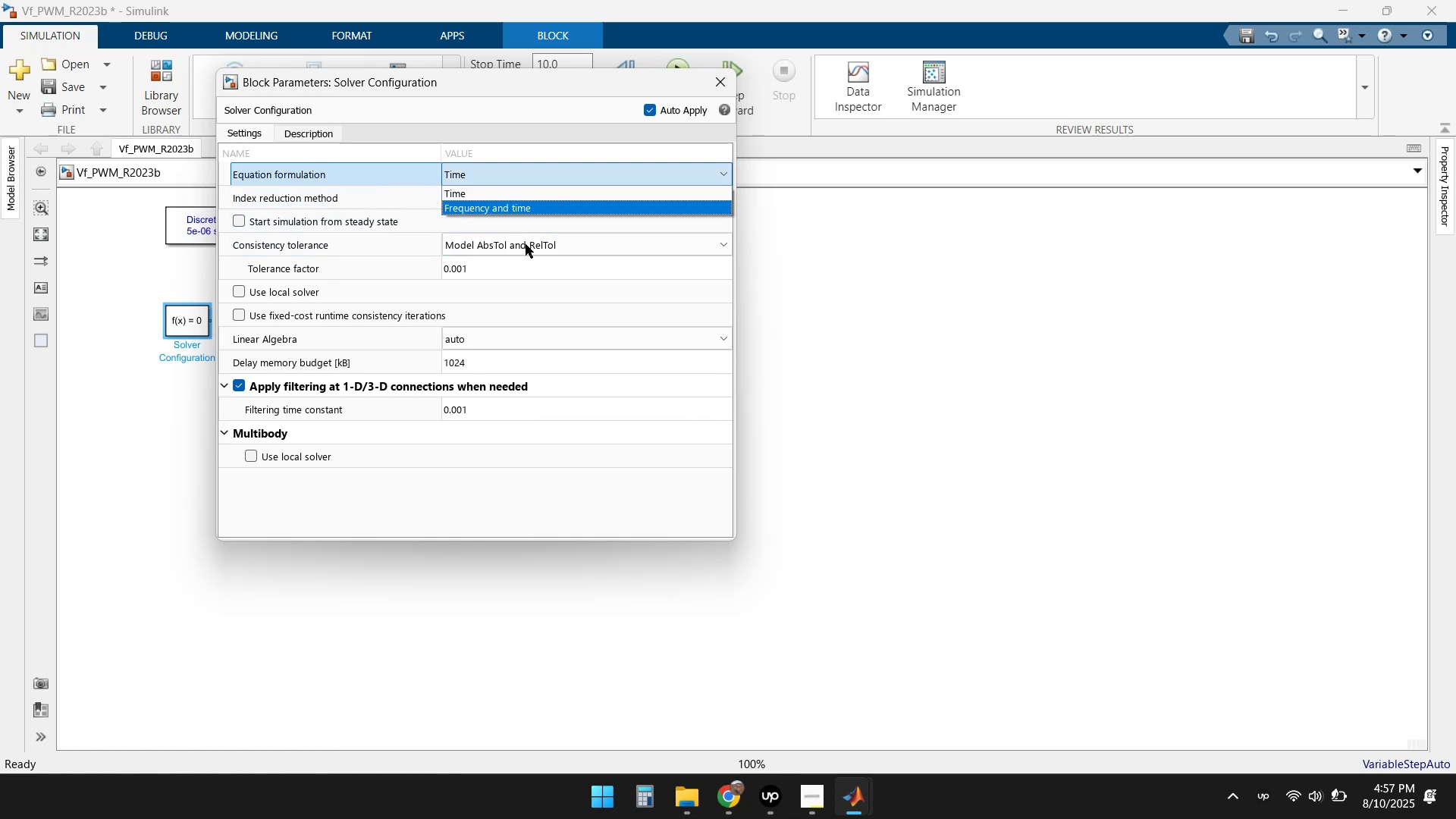 
left_click([482, 193])
 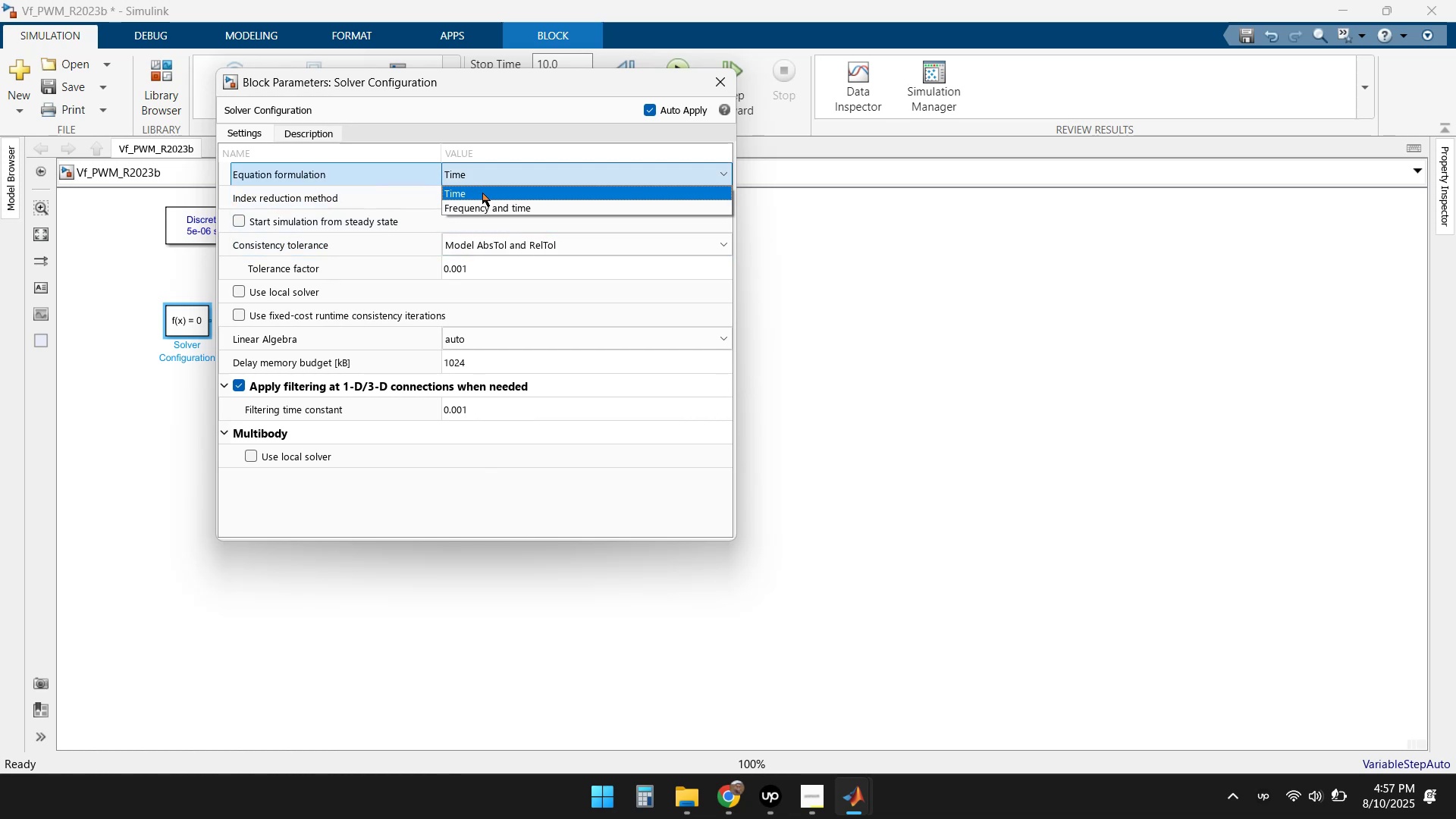 
scroll: coordinate [350, 247], scroll_direction: none, amount: 0.0
 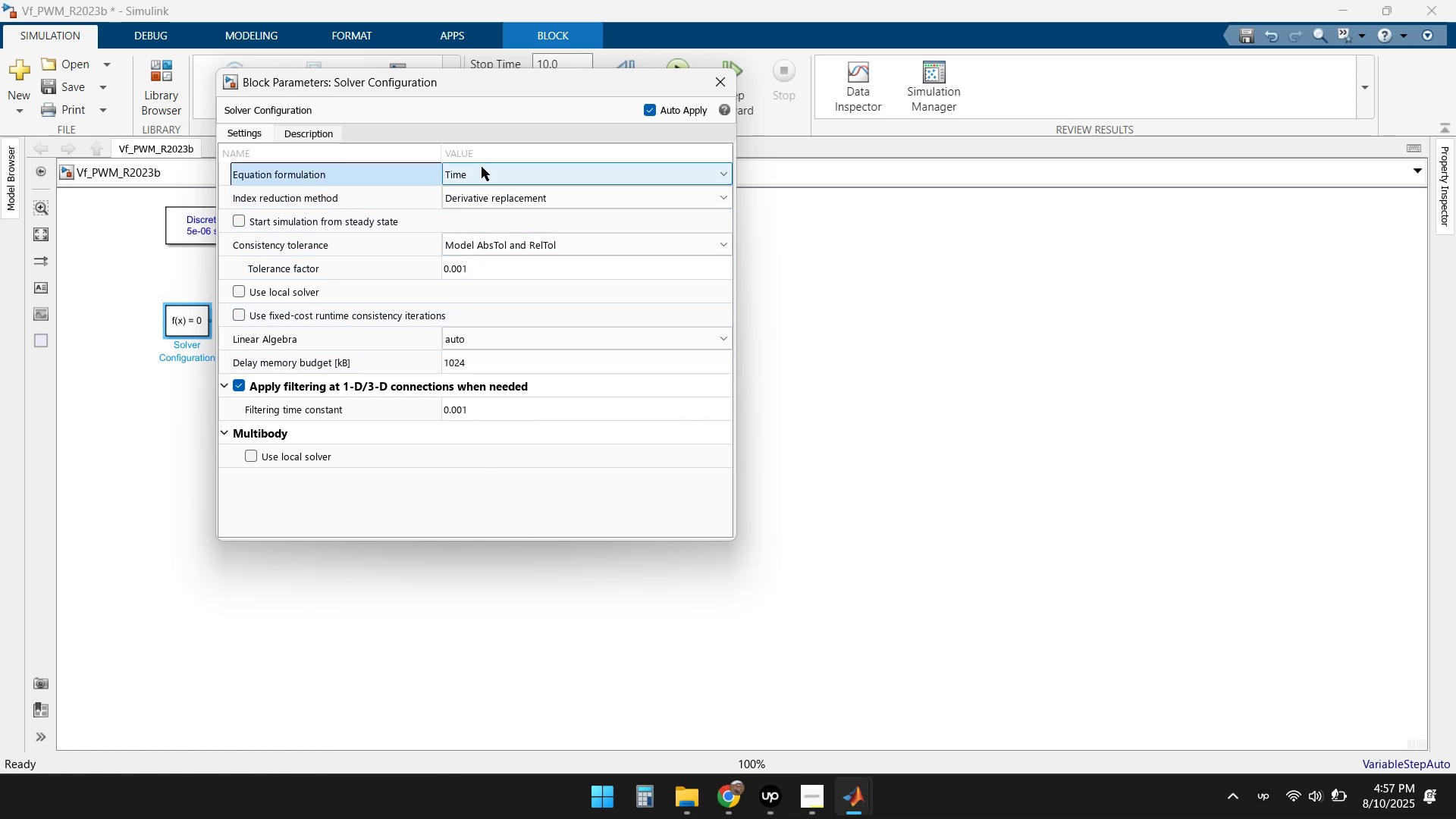 
left_click([707, 90])
 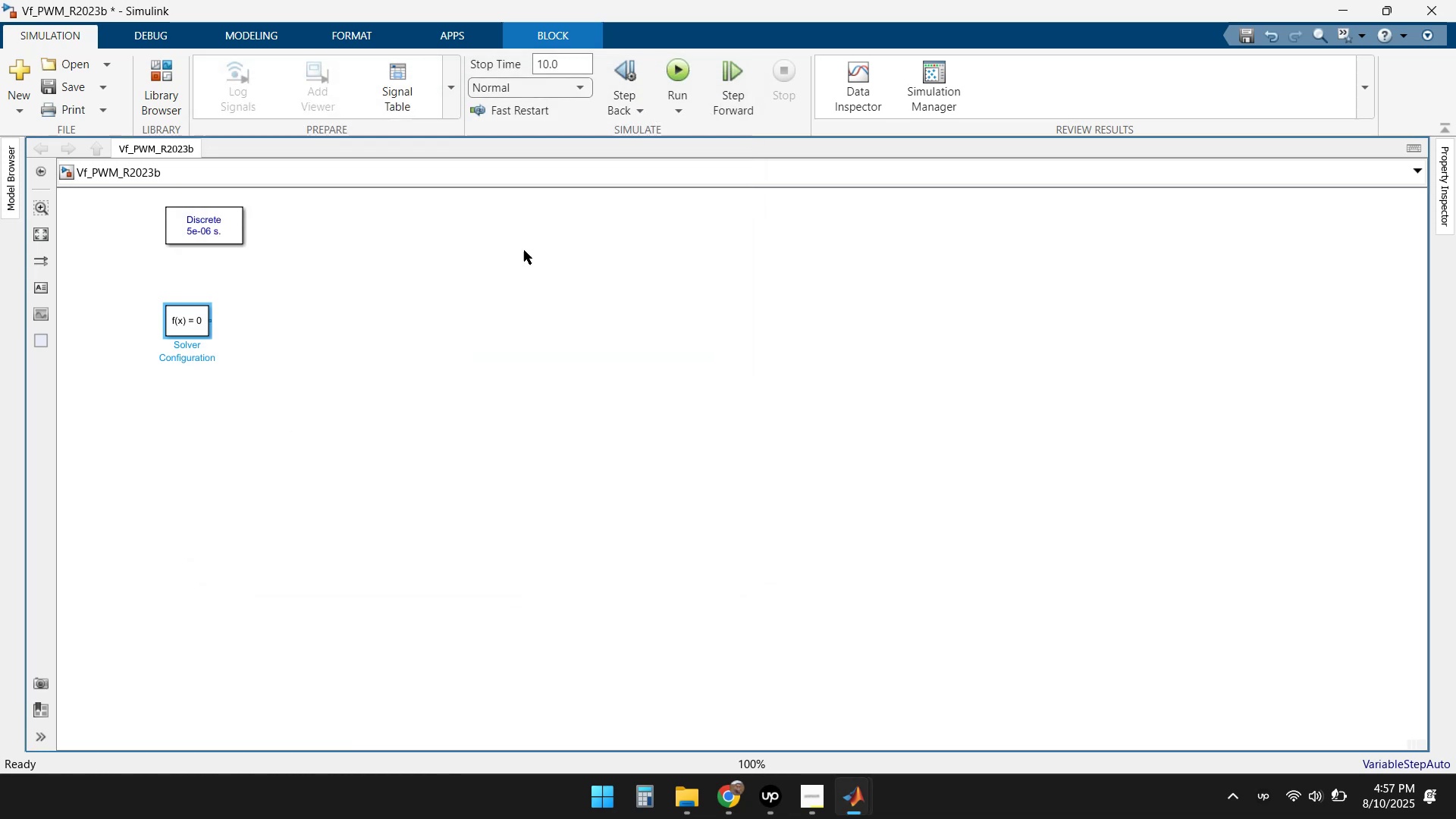 
left_click([228, 375])
 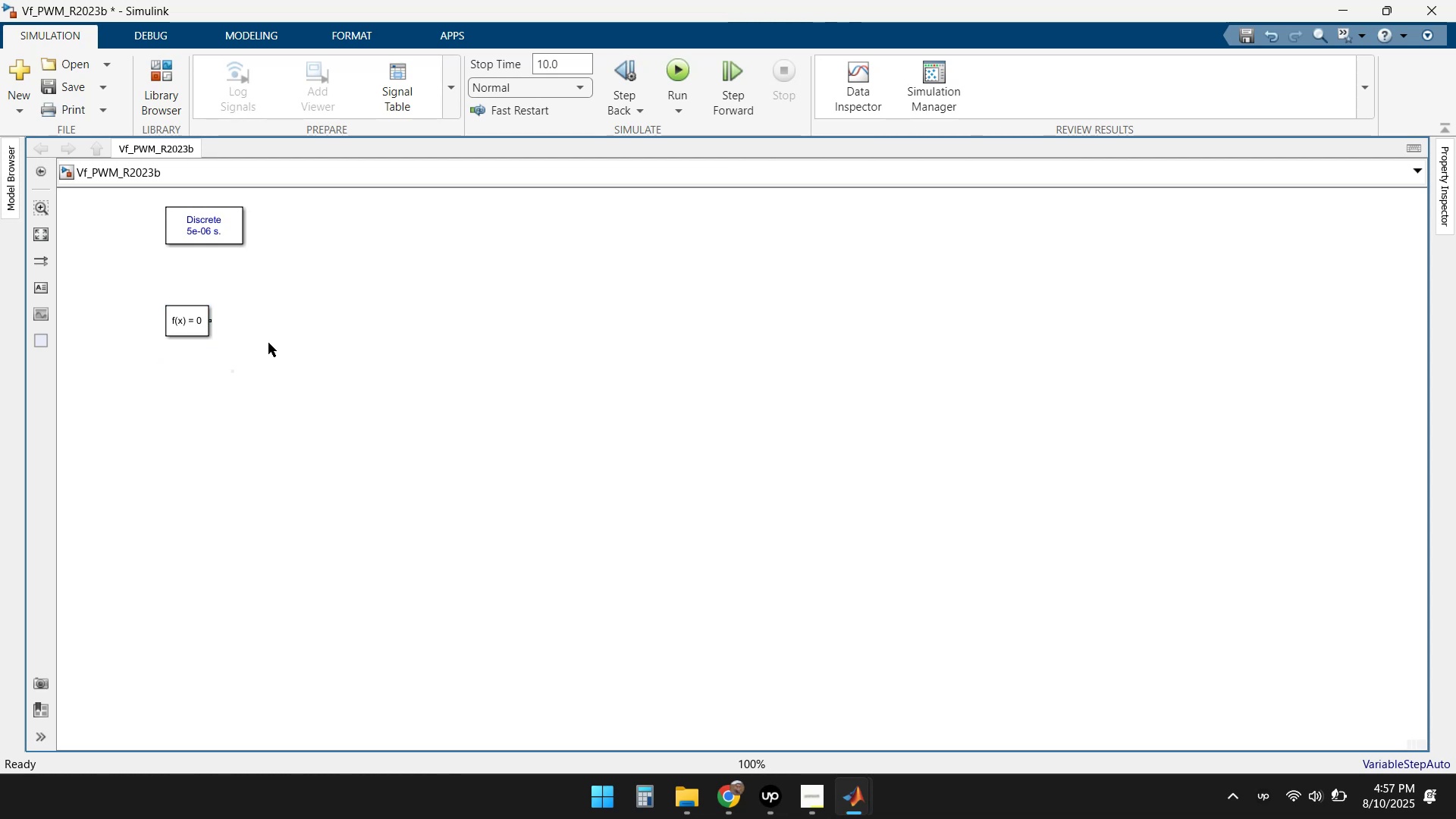 
double_click([328, 350])
 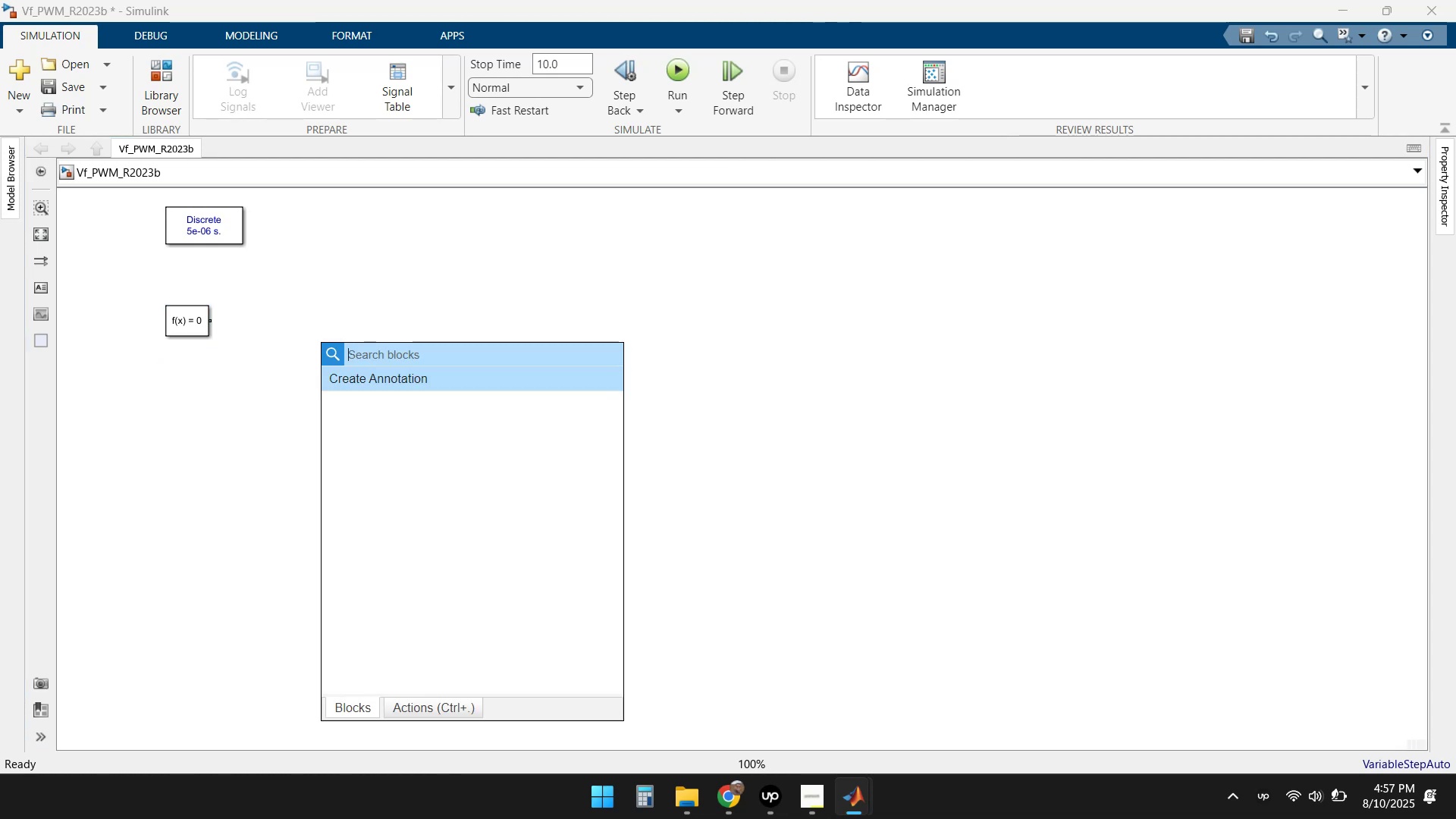 
type(ground)
 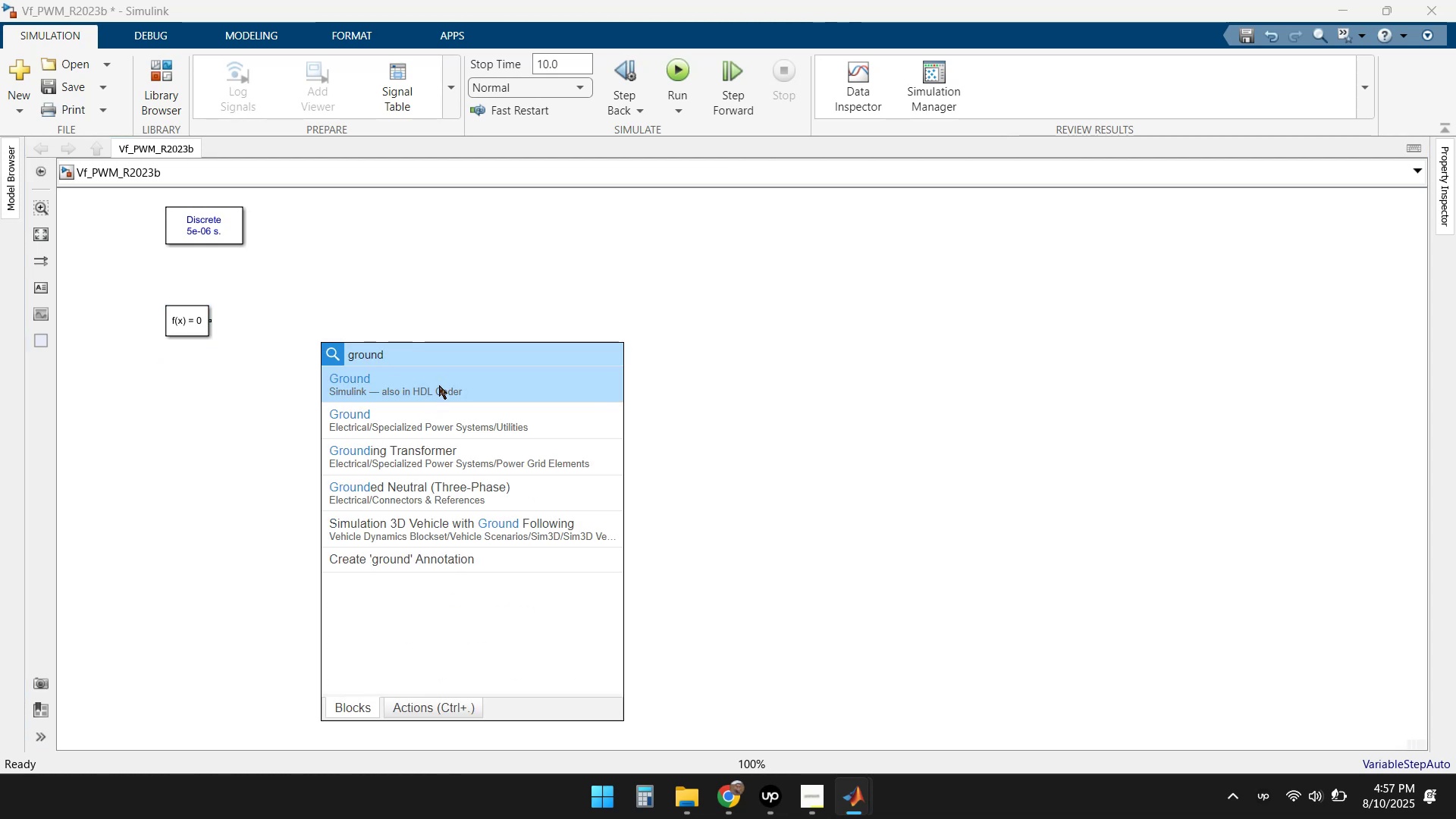 
left_click([394, 434])
 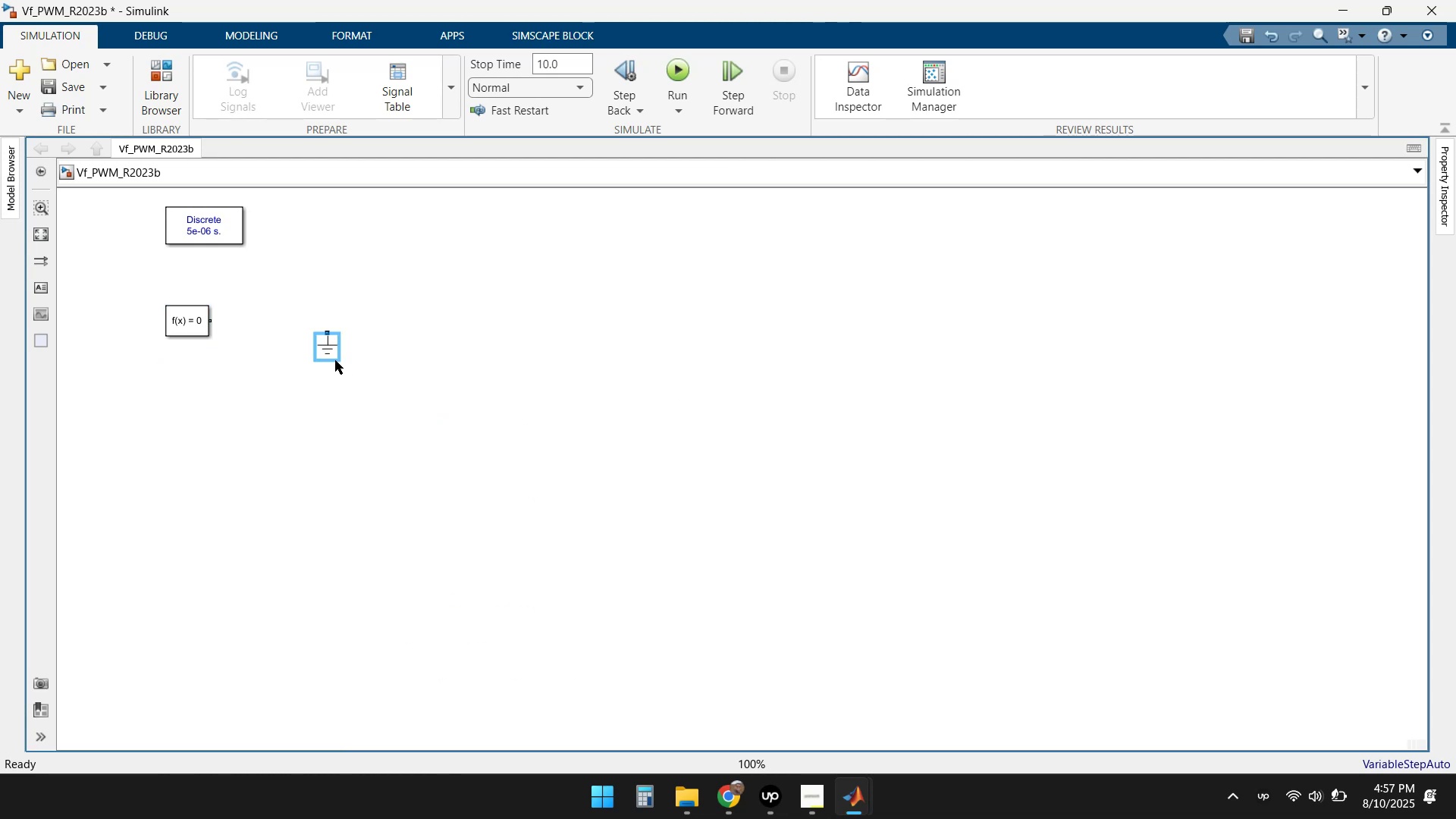 
key(Delete)
 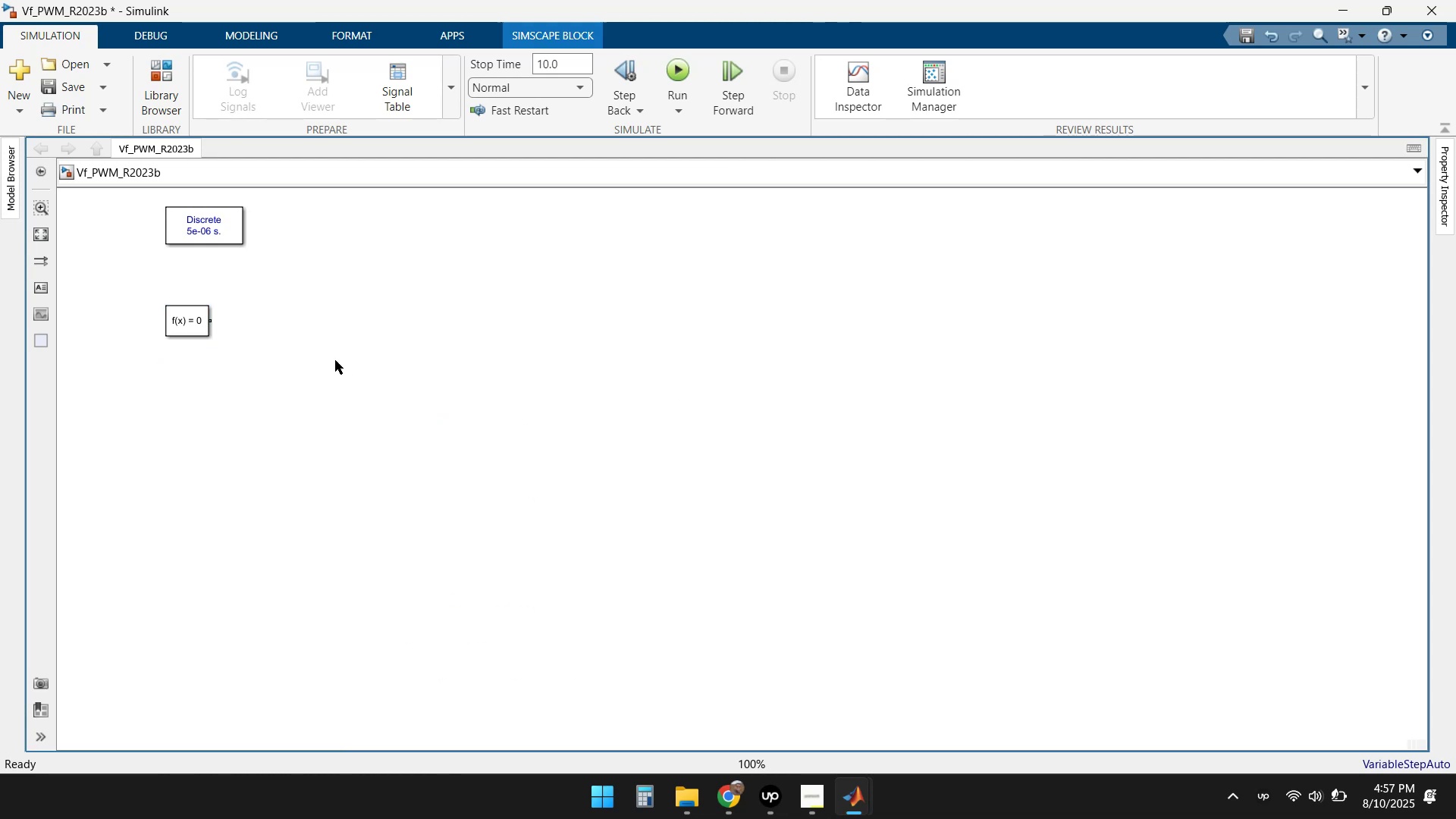 
double_click([335, 360])
 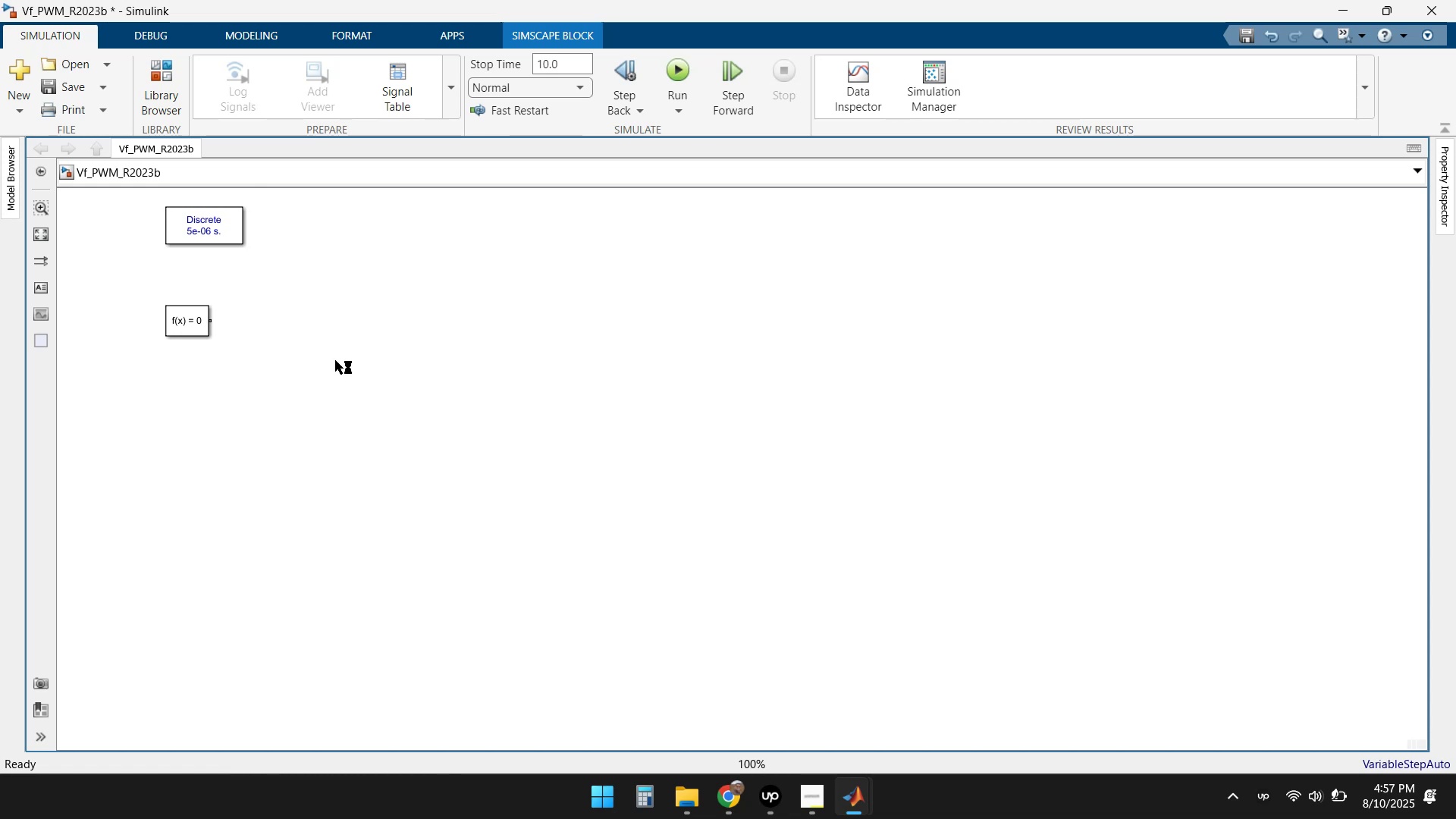 
type(f)
key(Backspace)
type(ground)
 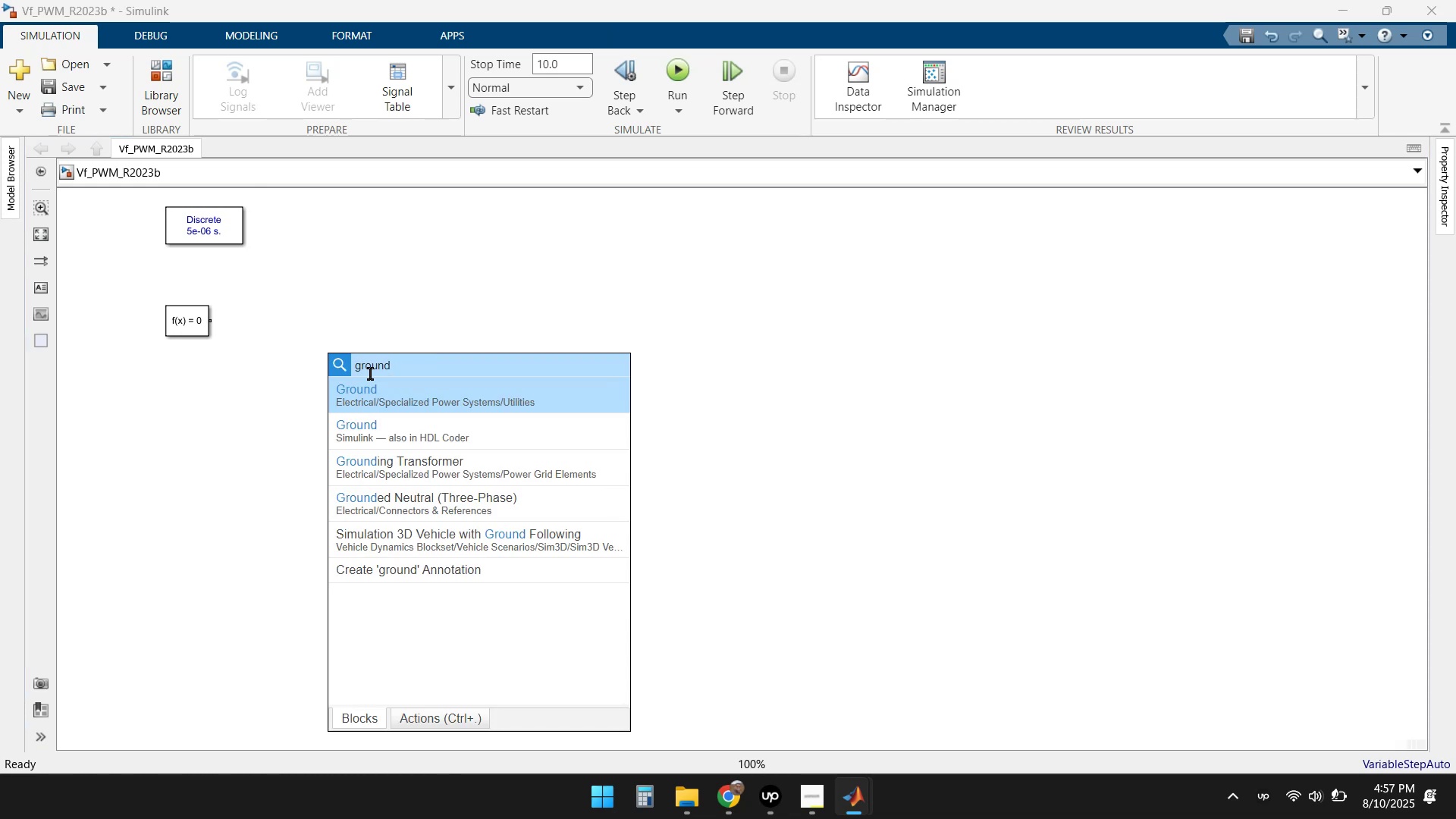 
left_click([375, 396])
 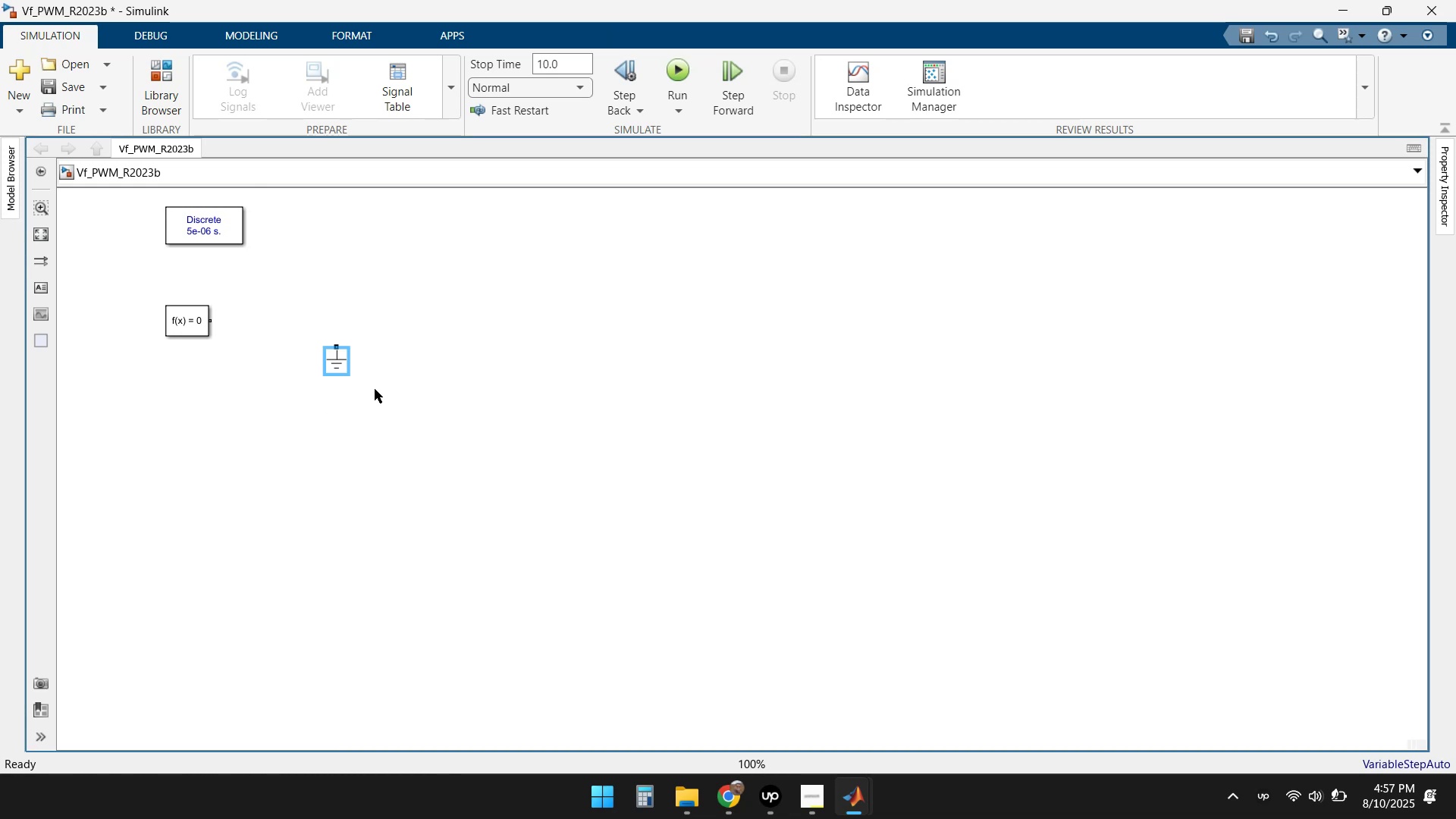 
left_click_drag(start_coordinate=[337, 366], to_coordinate=[255, 367])
 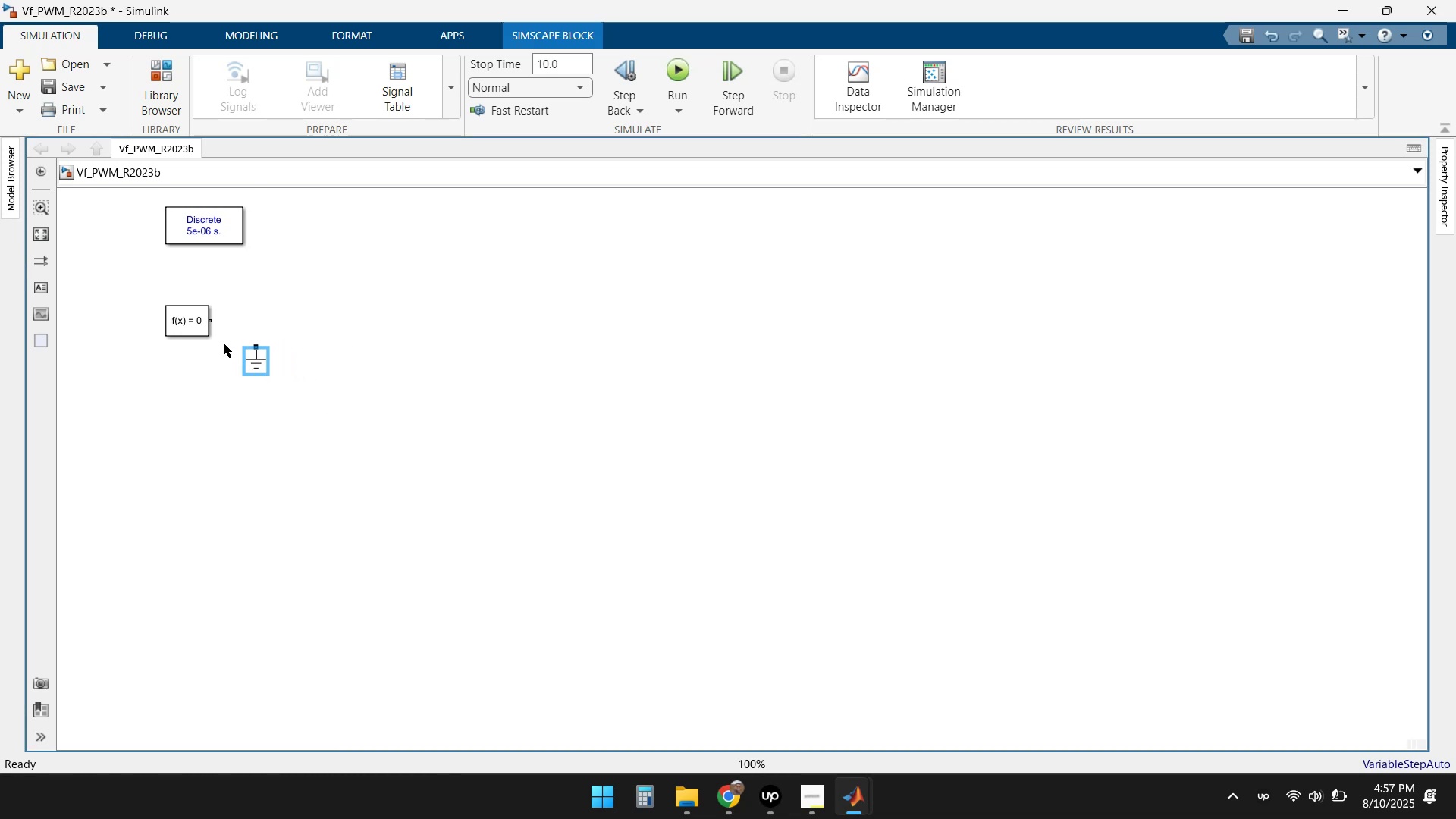 
left_click_drag(start_coordinate=[214, 321], to_coordinate=[256, 346])
 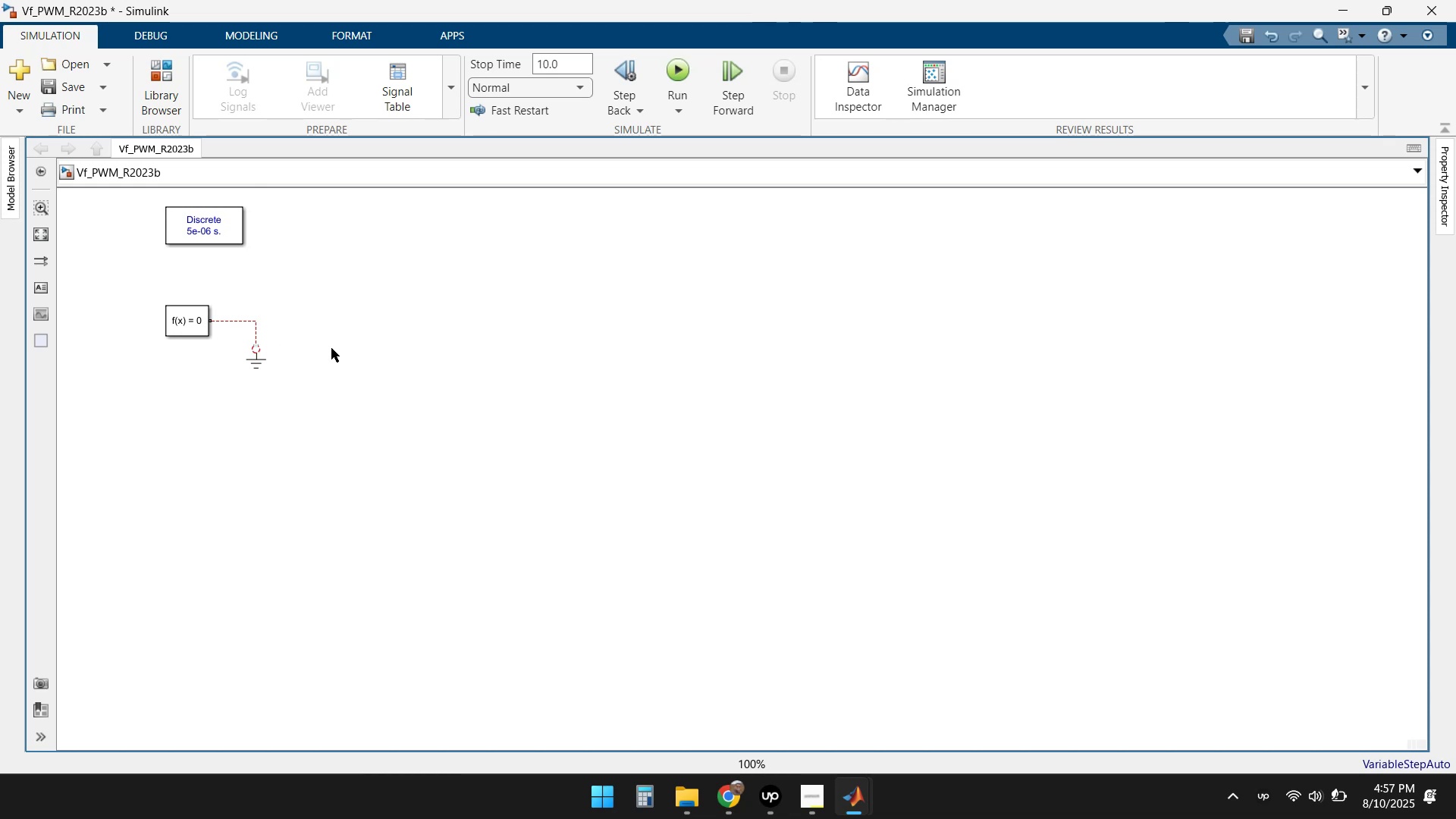 
left_click([249, 322])
 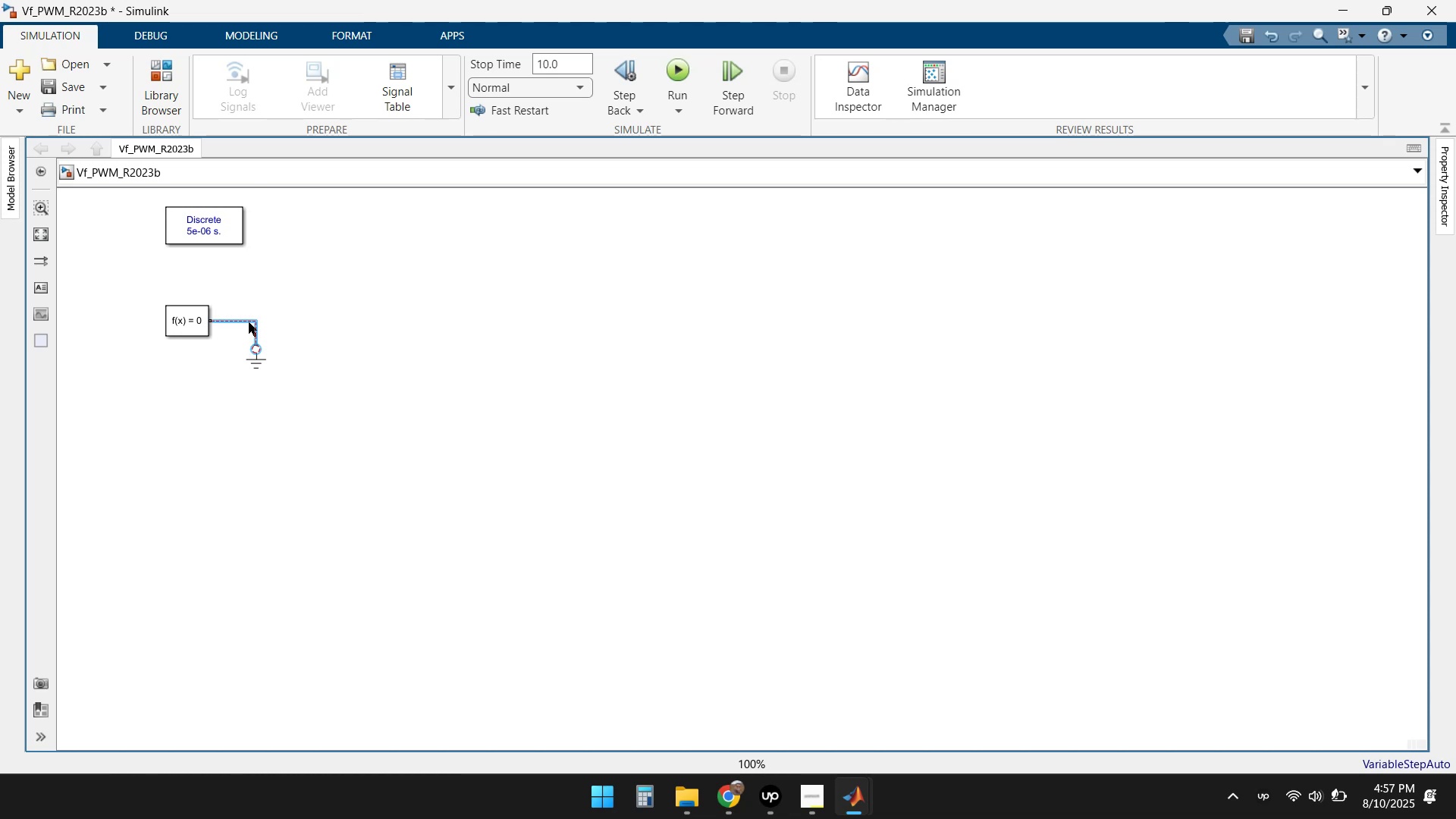 
key(Delete)
 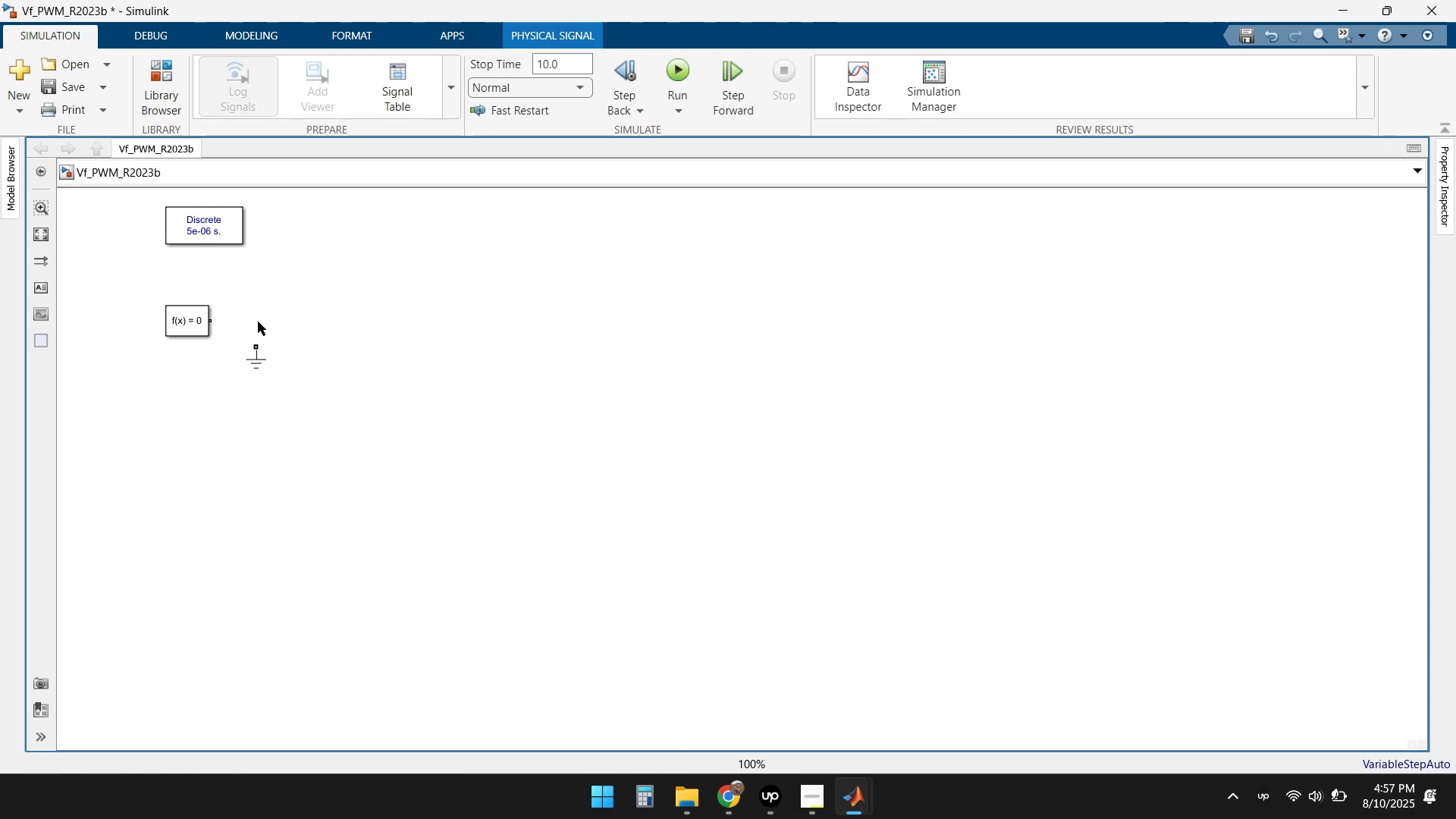 
left_click([258, 362])
 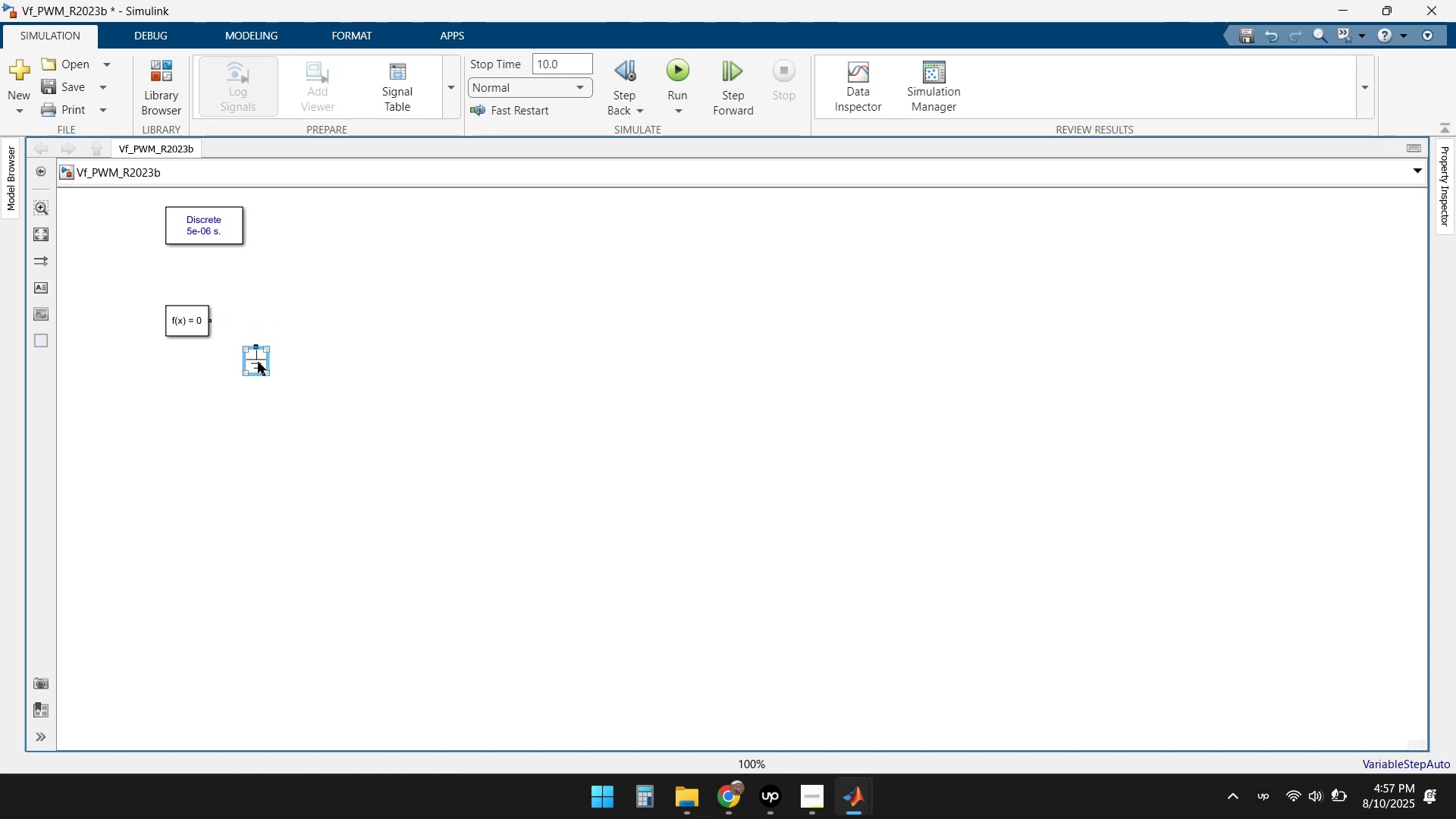 
key(Delete)
 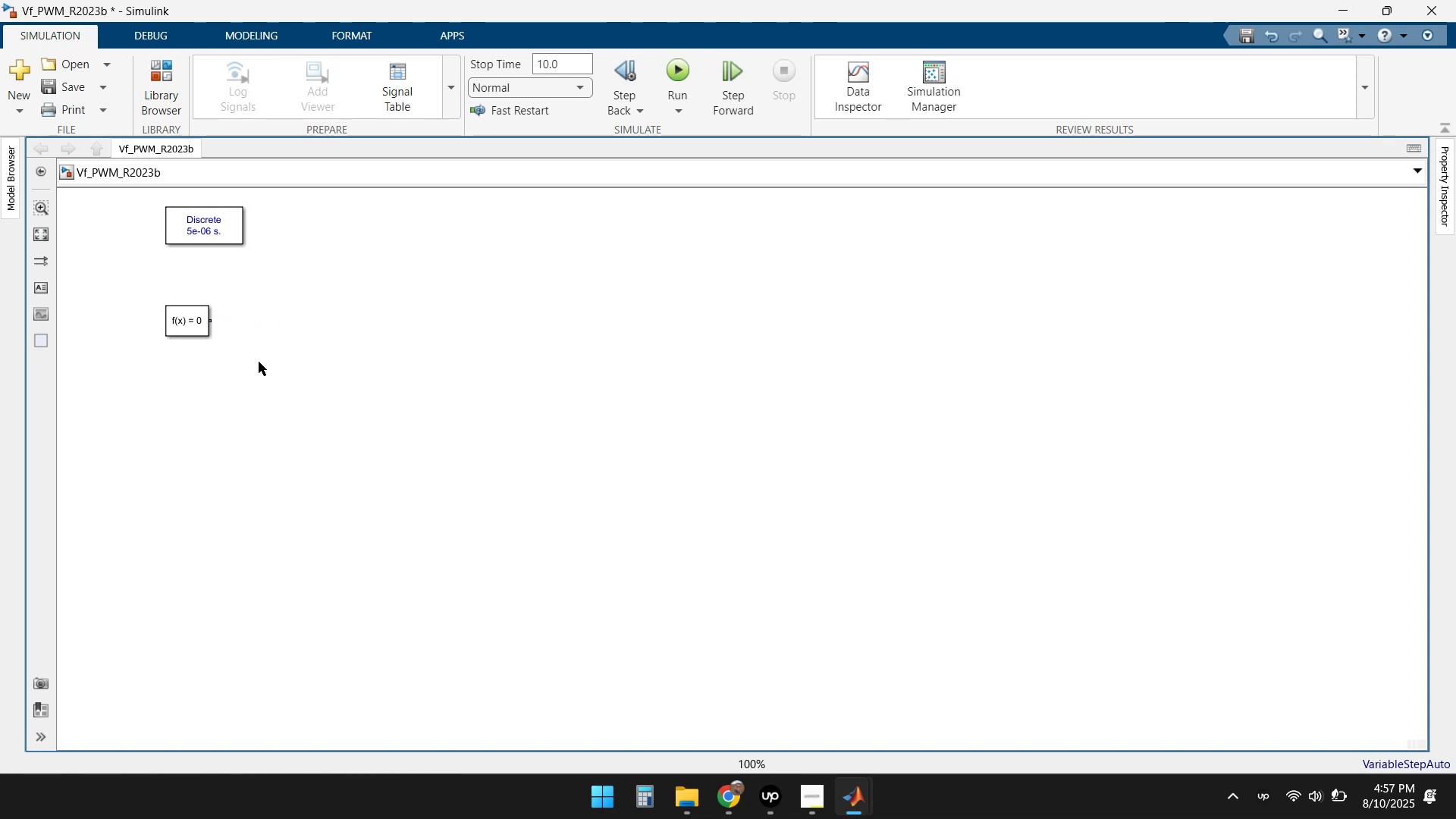 
double_click([520, 407])
 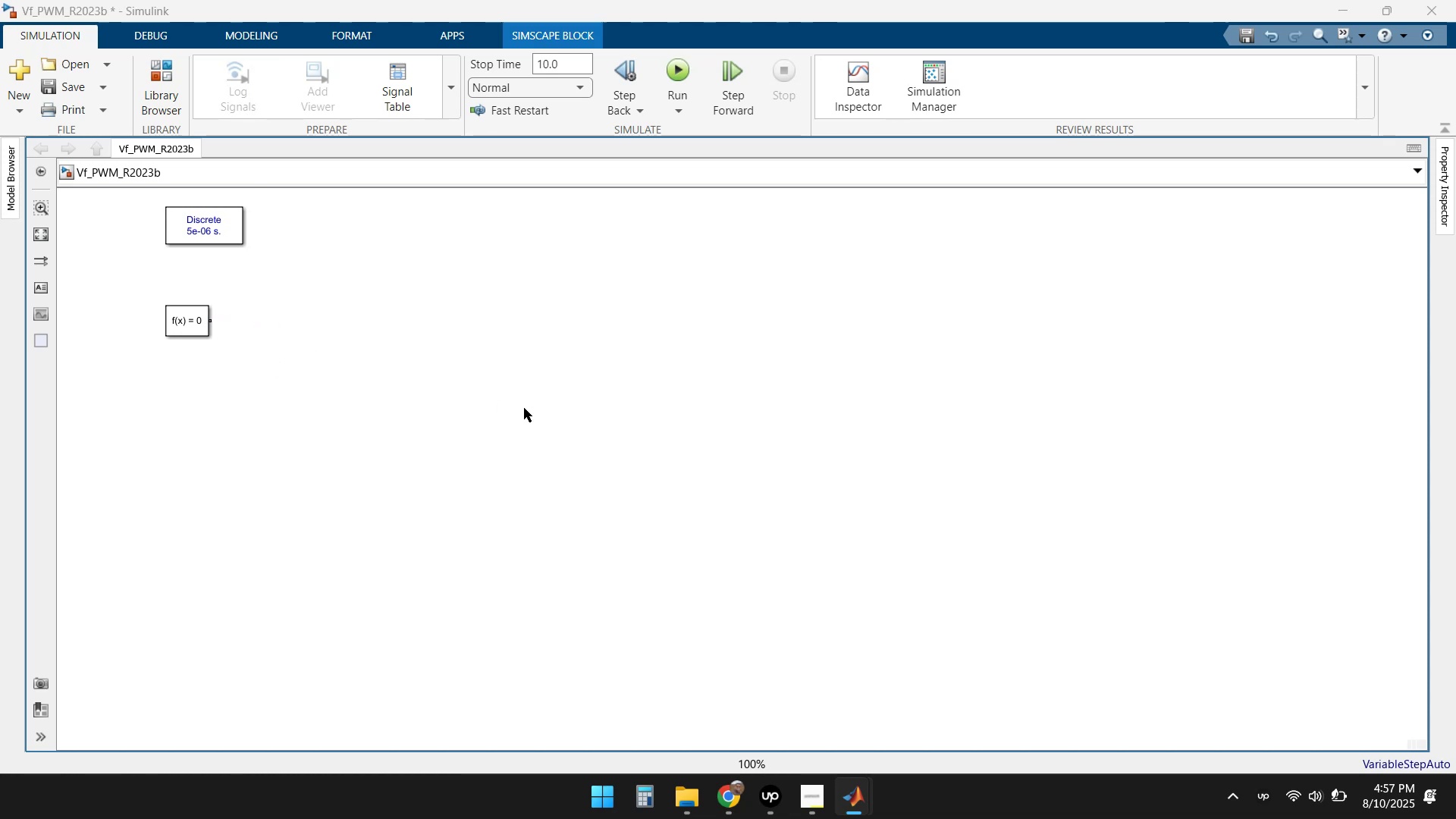 
type(ground)
 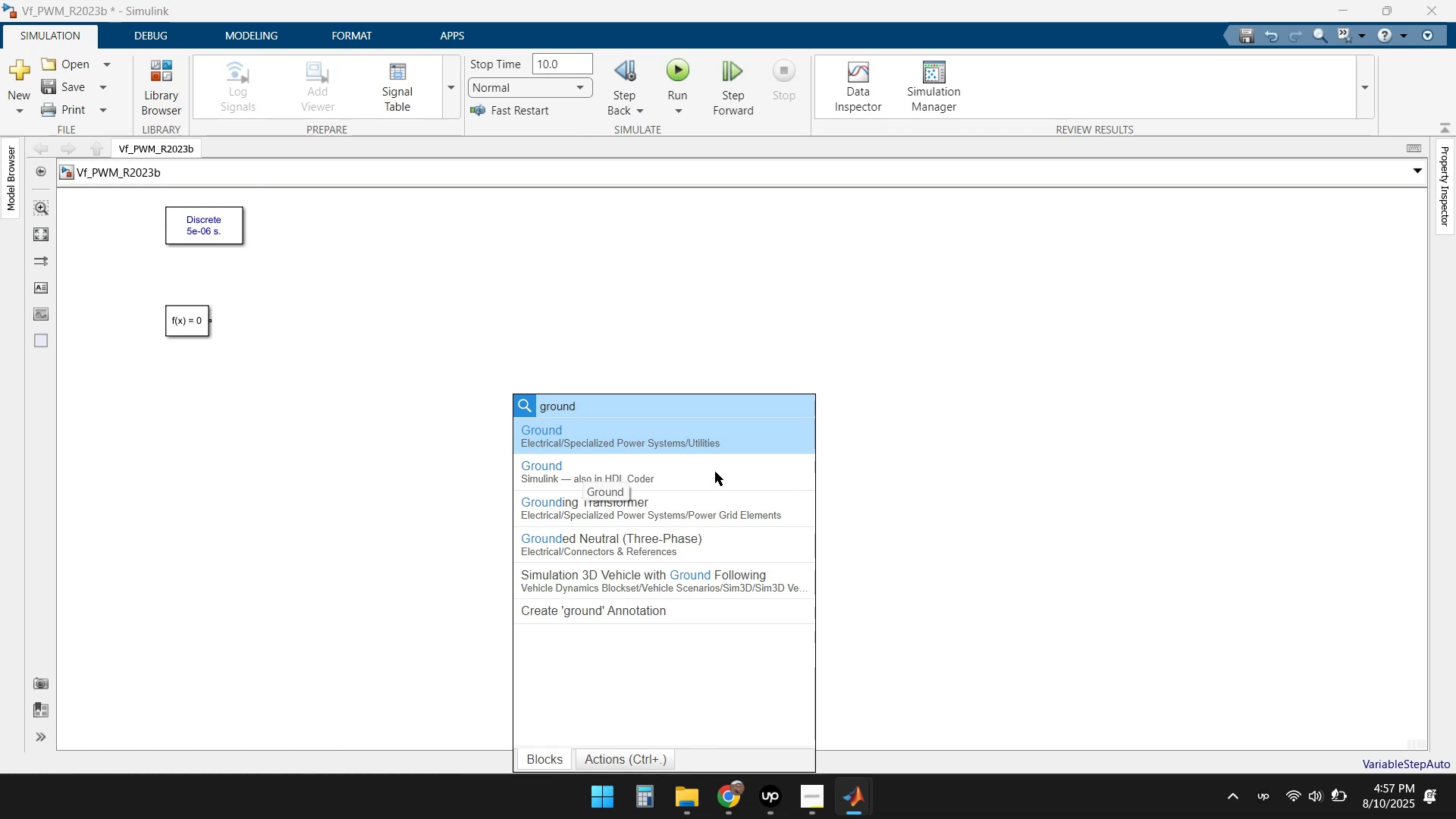 
wait(14.77)
 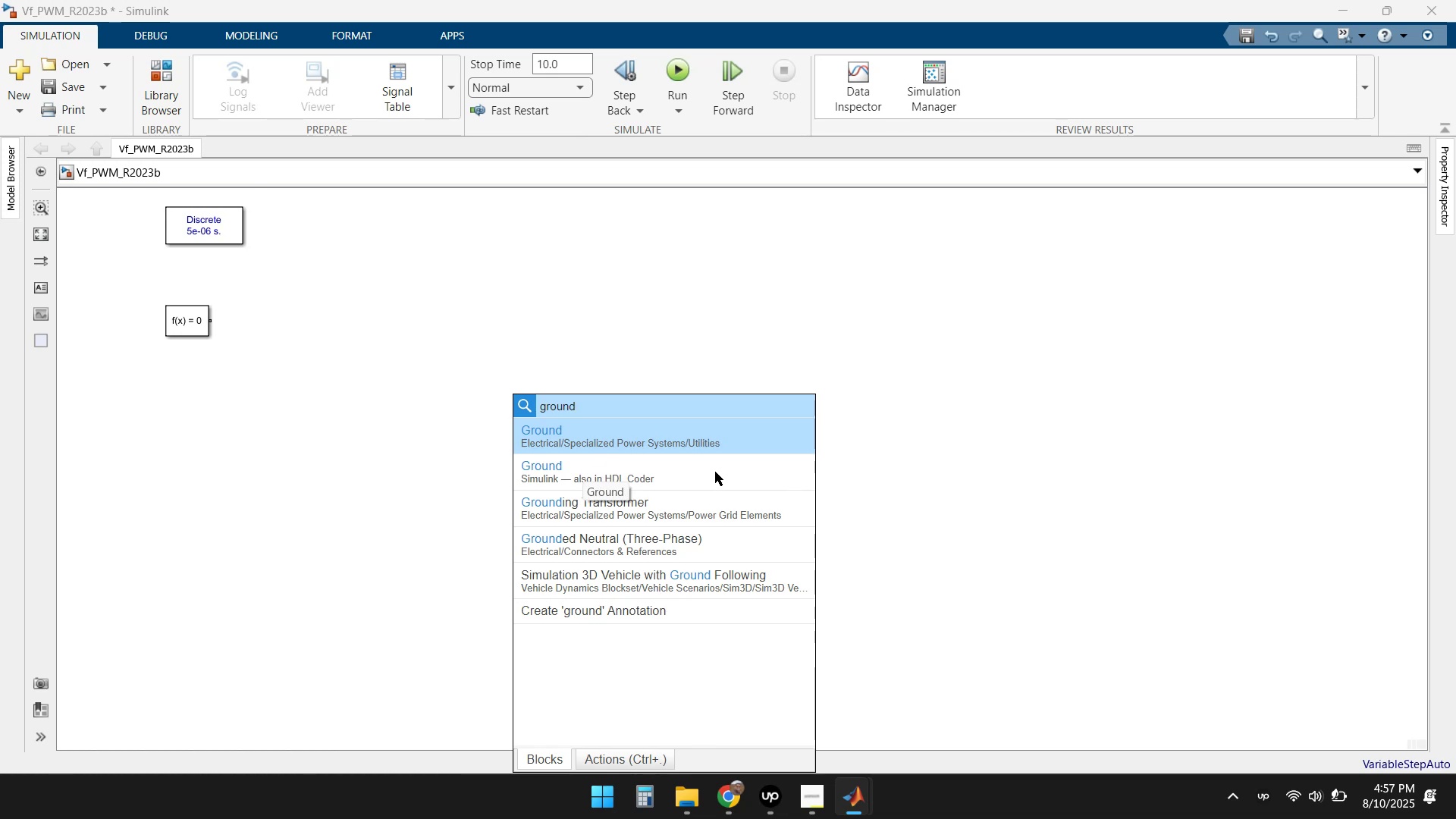 
left_click([547, 472])
 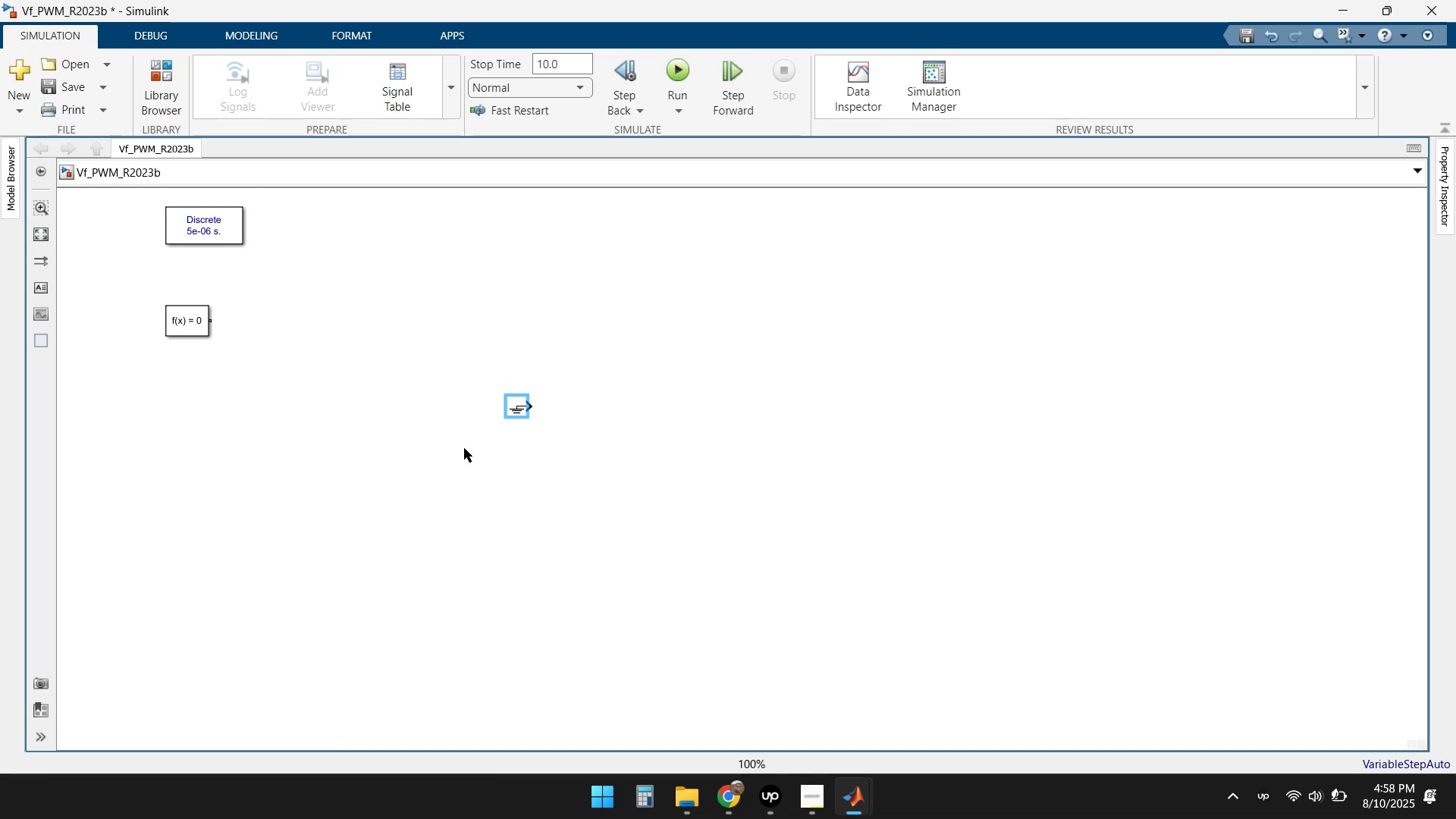 
left_click_drag(start_coordinate=[513, 407], to_coordinate=[293, 376])
 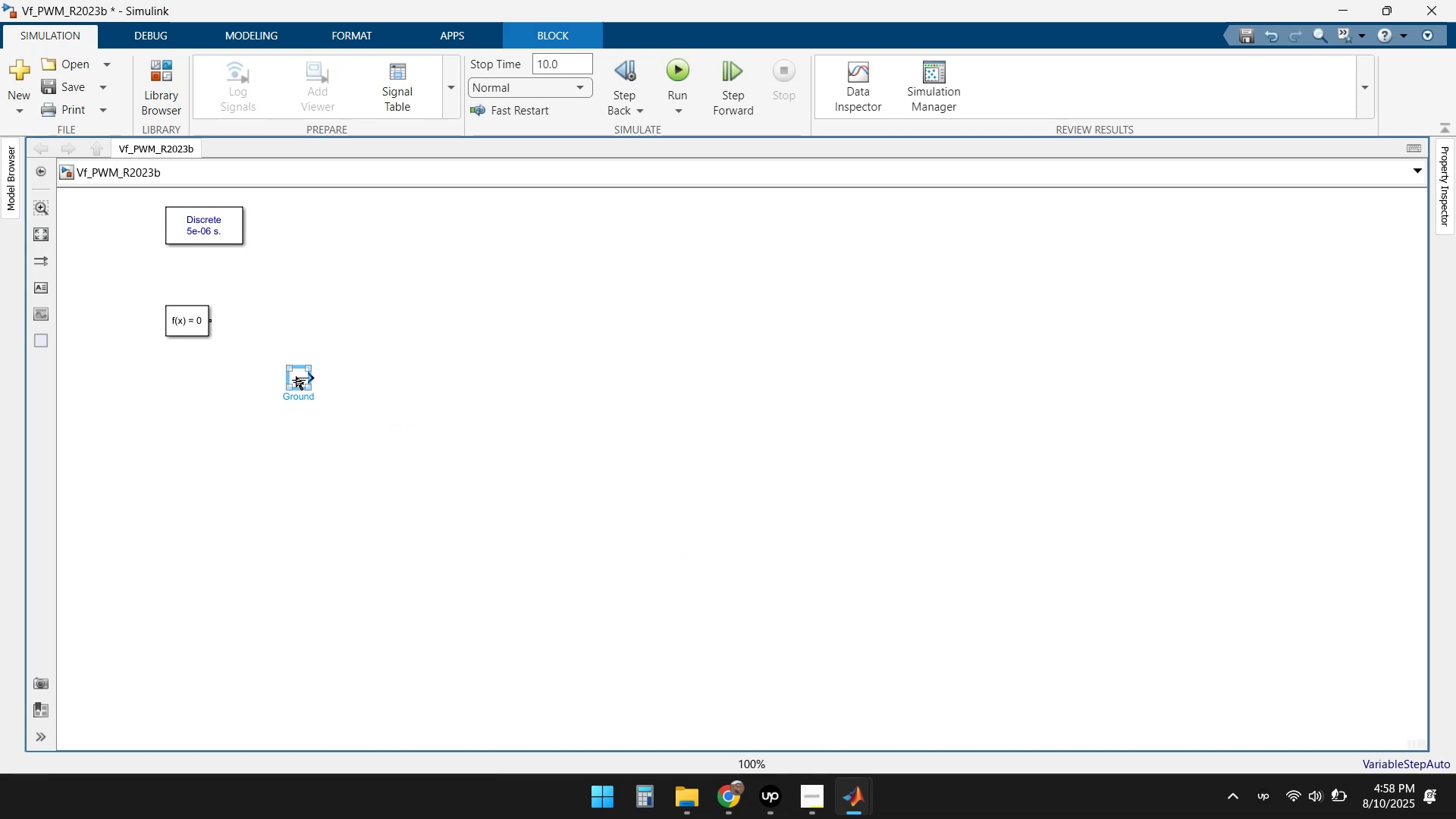 
left_click_drag(start_coordinate=[310, 376], to_coordinate=[208, 322])
 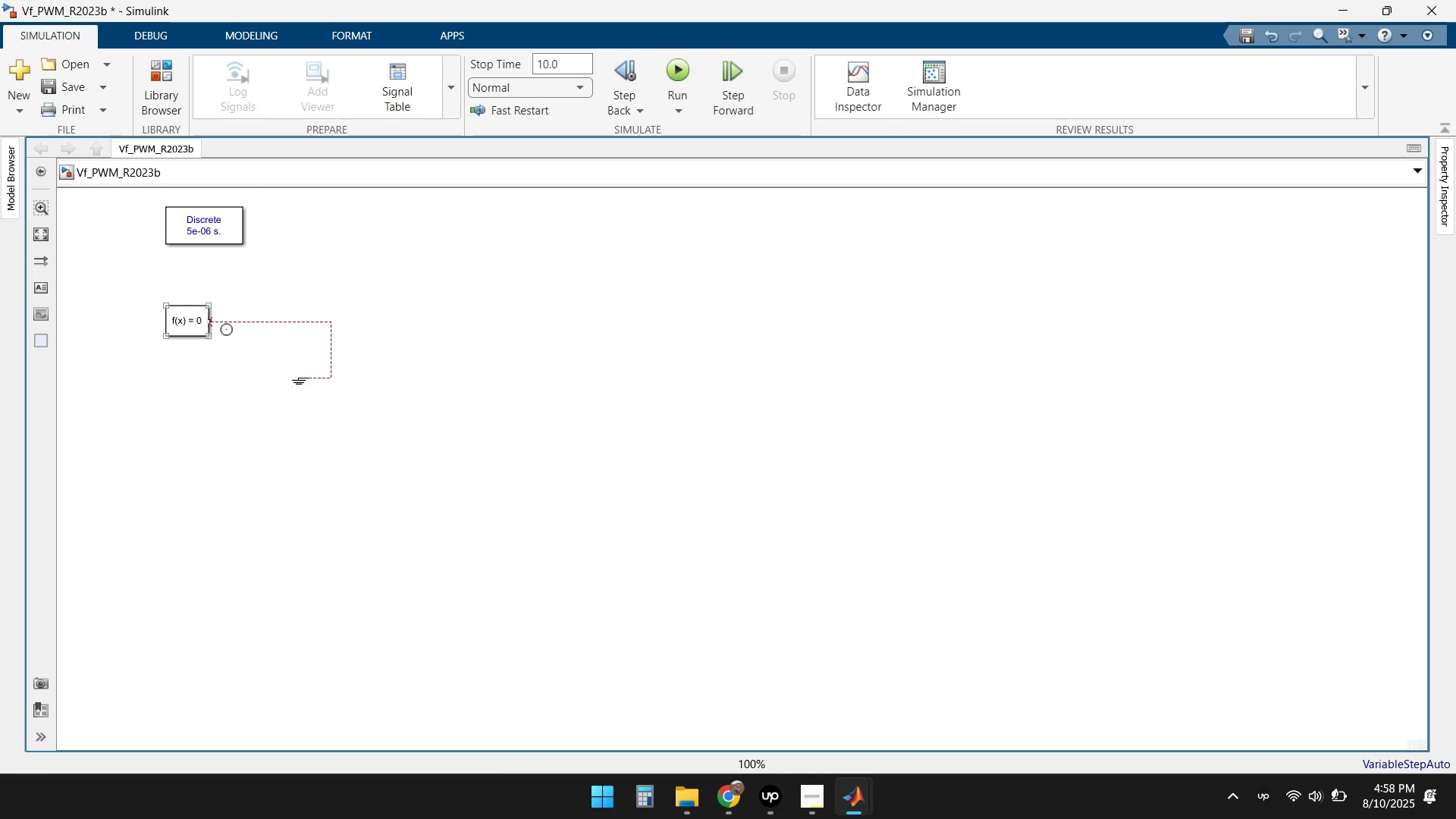 
left_click([256, 346])
 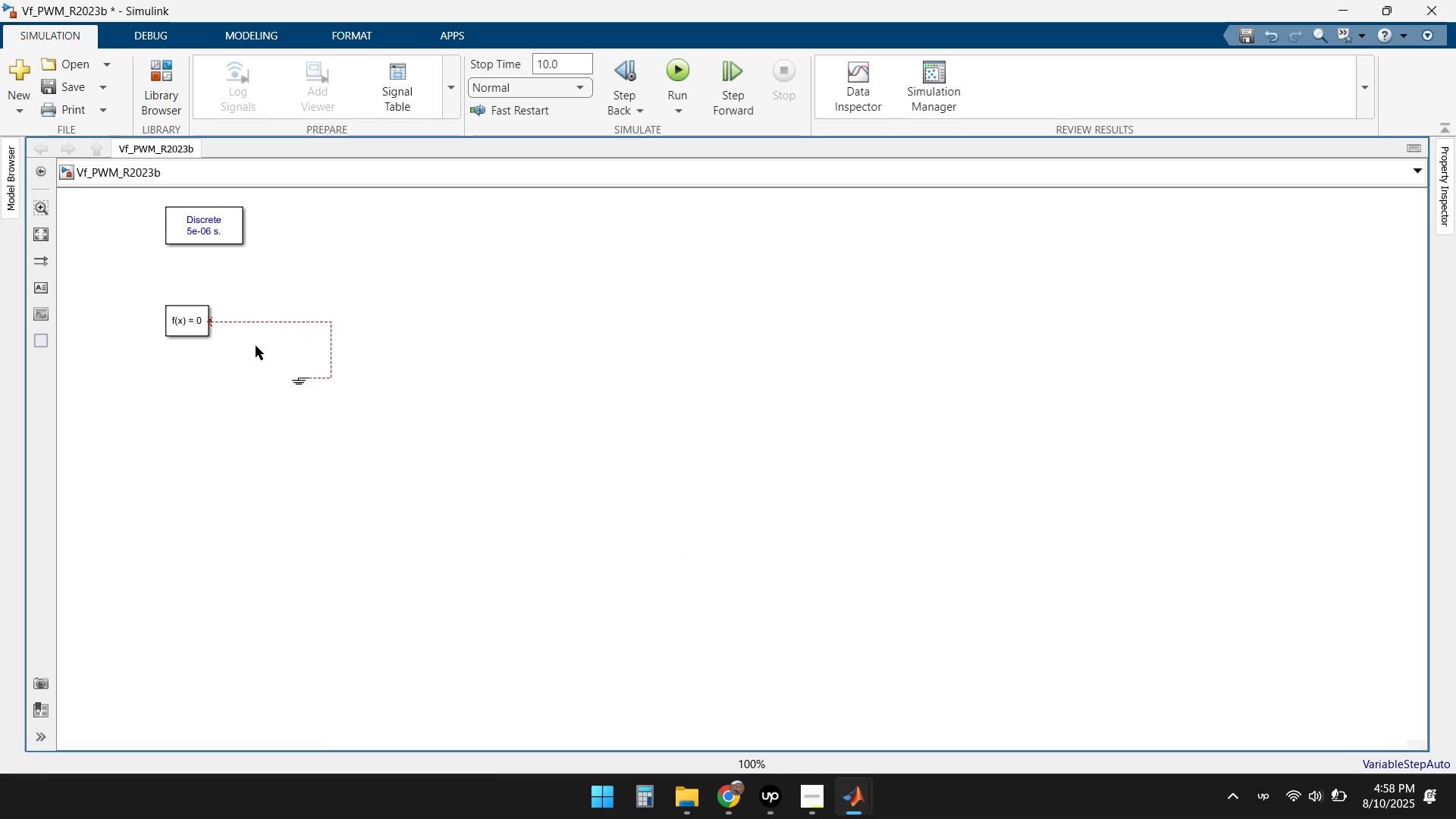 
left_click([255, 319])
 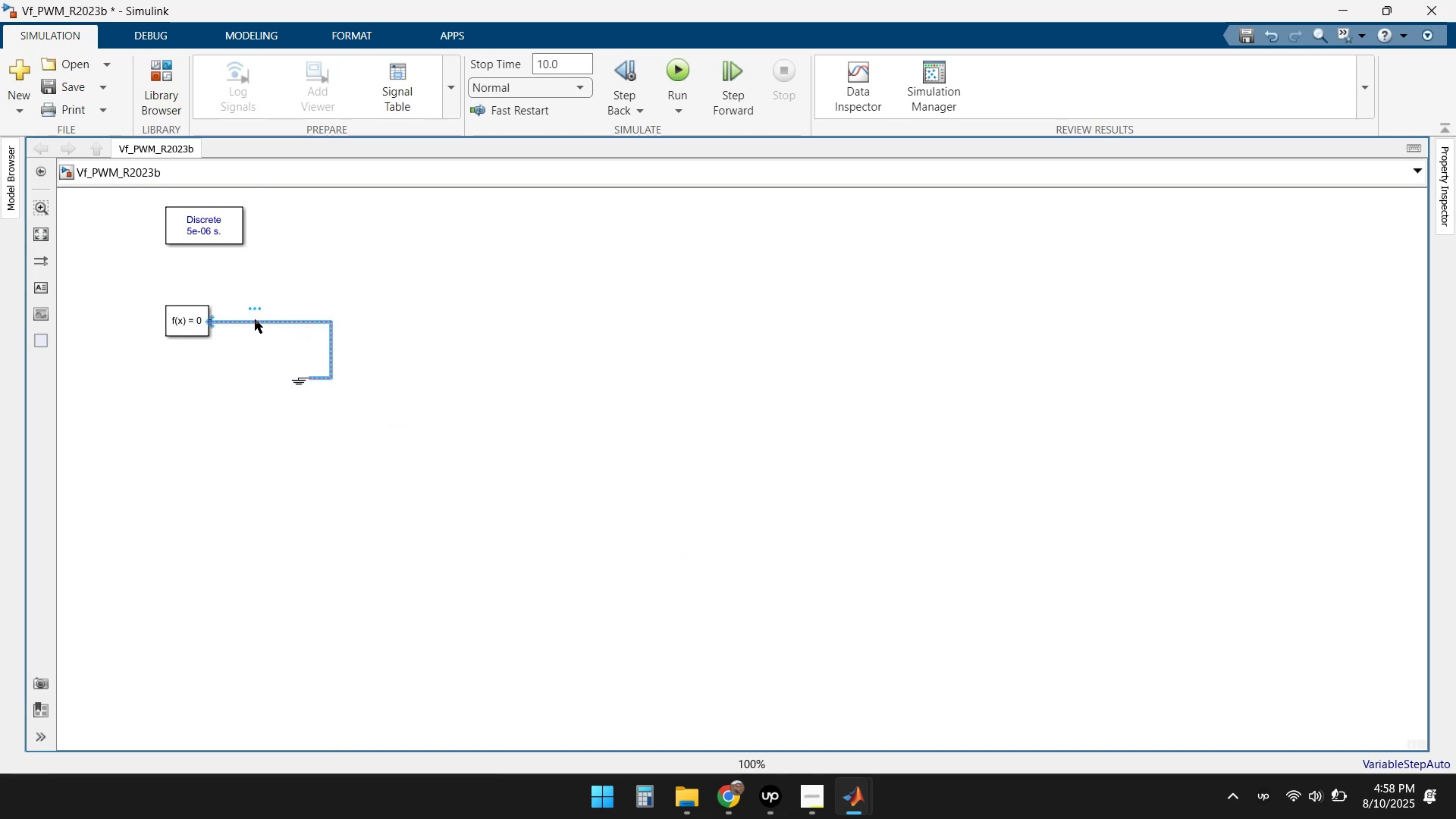 
key(Delete)
 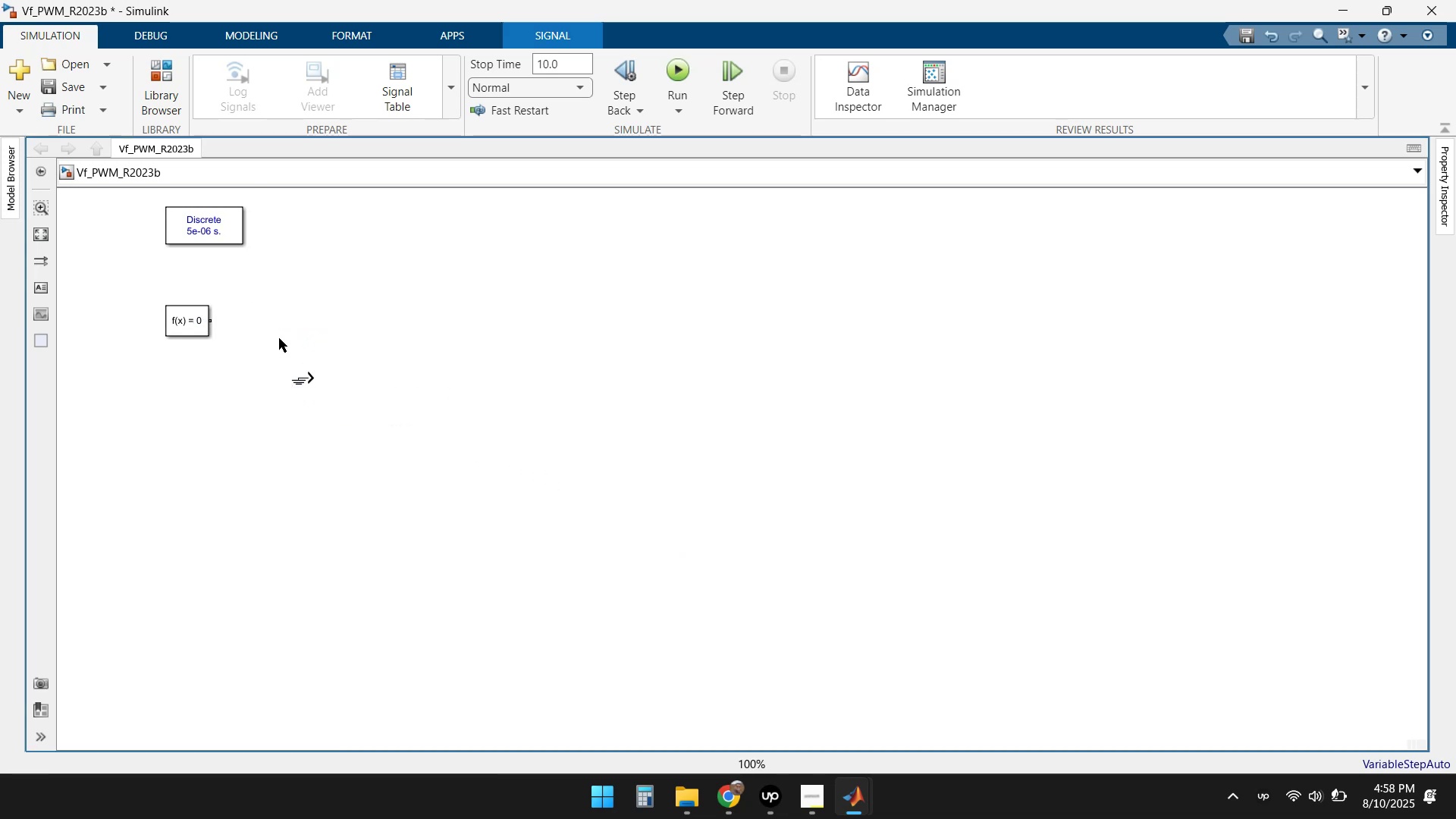 
left_click([300, 381])
 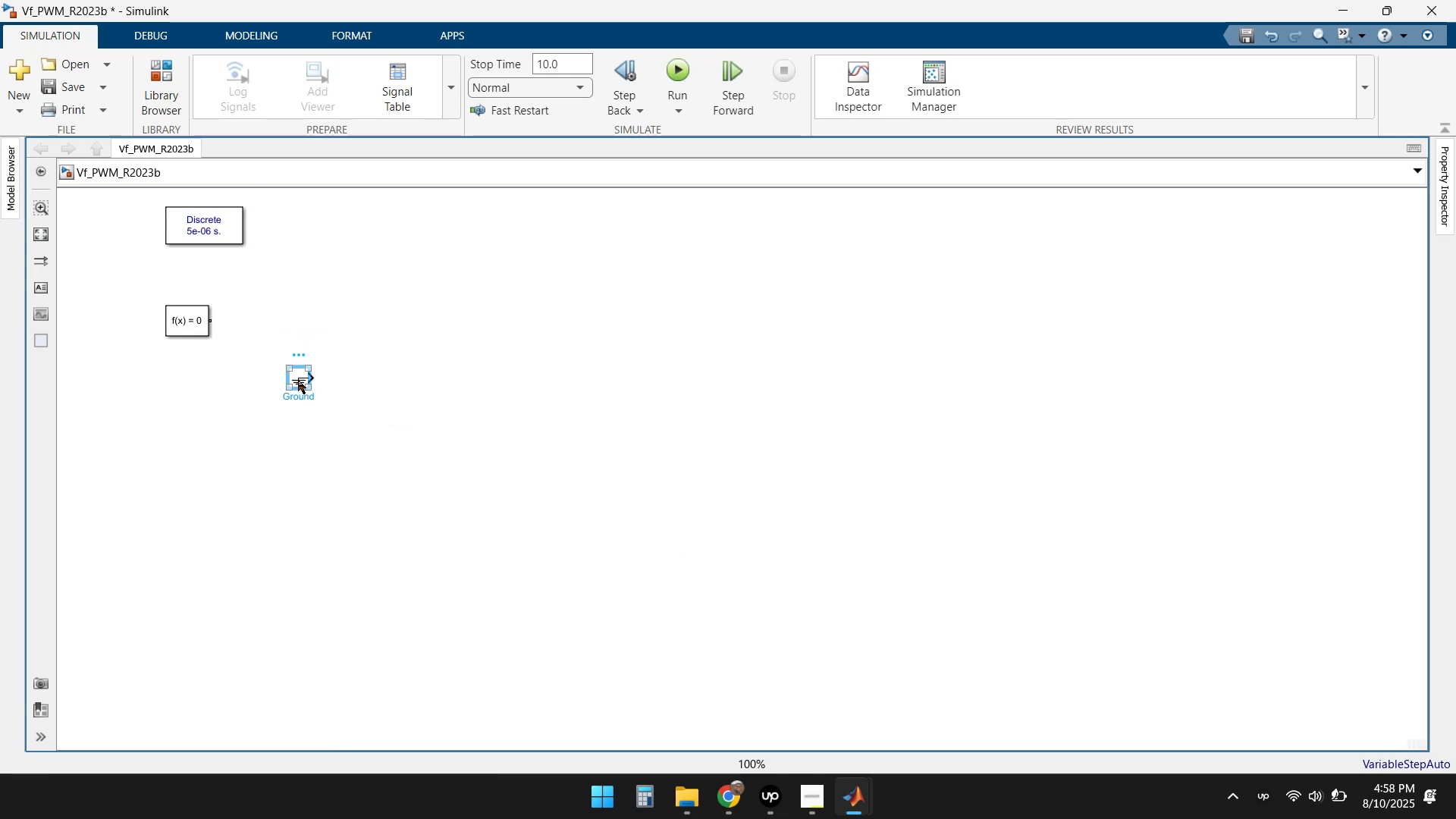 
left_click([287, 422])
 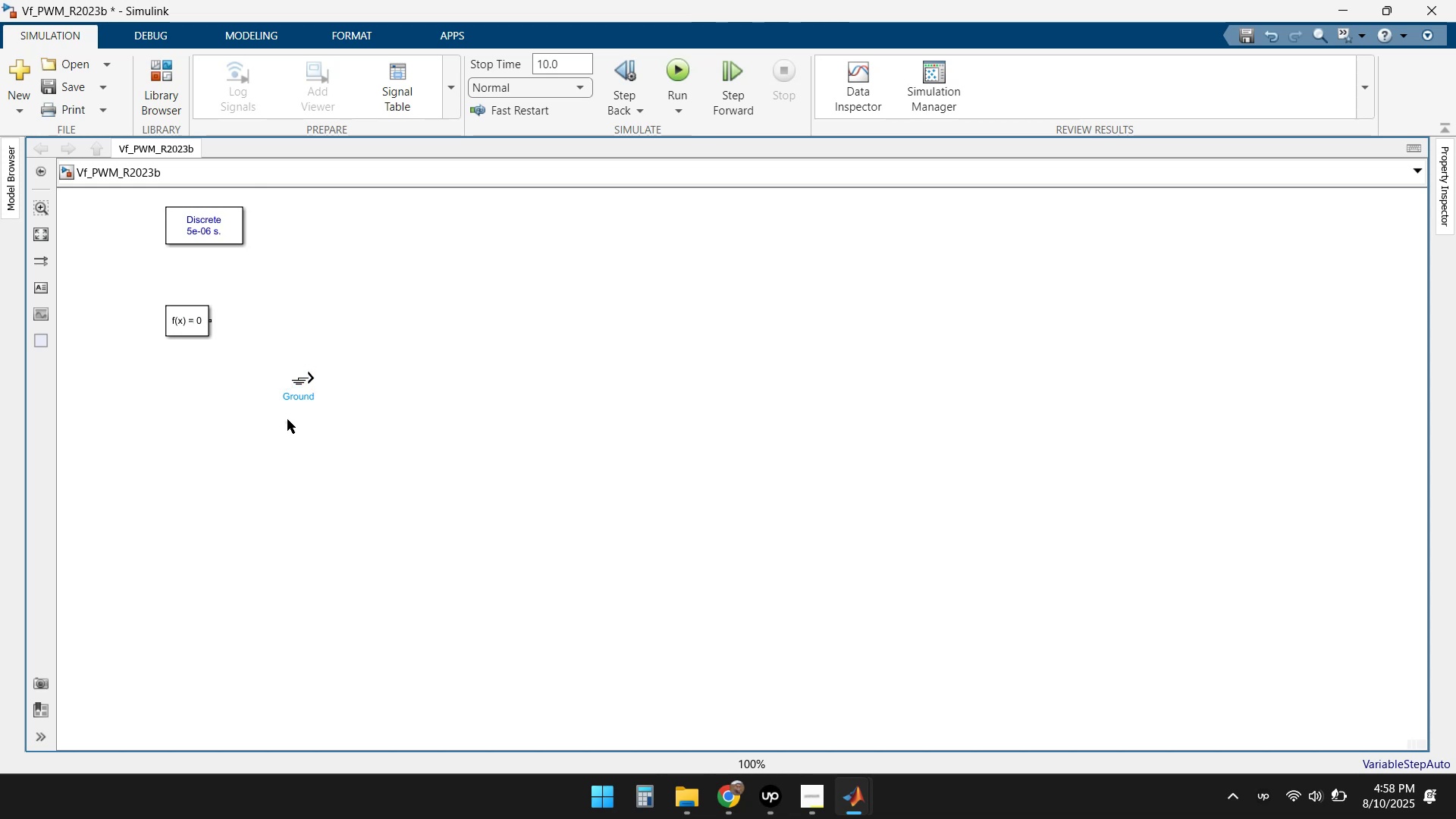 
left_click_drag(start_coordinate=[299, 384], to_coordinate=[245, 385])
 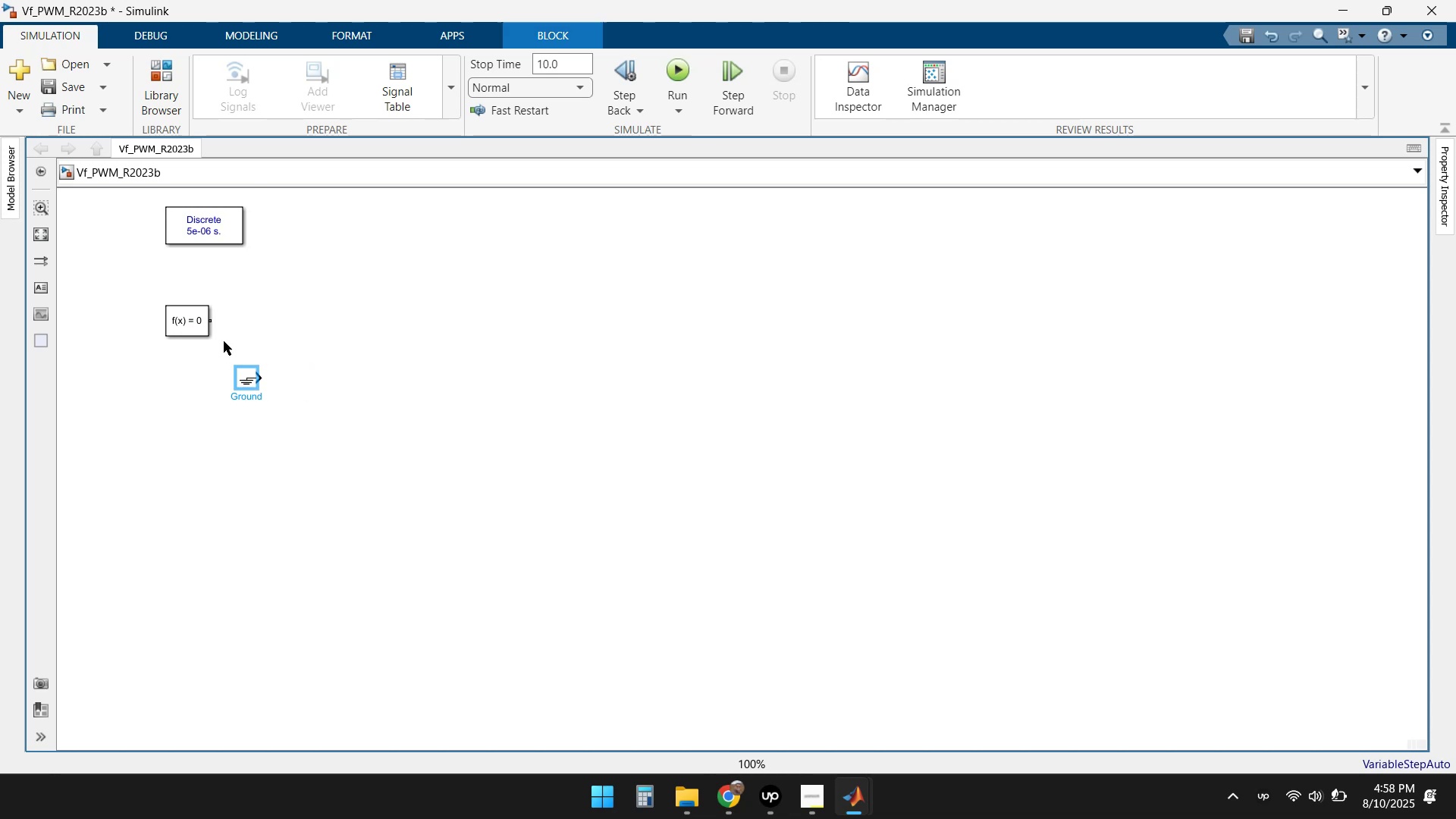 
left_click_drag(start_coordinate=[213, 322], to_coordinate=[258, 378])
 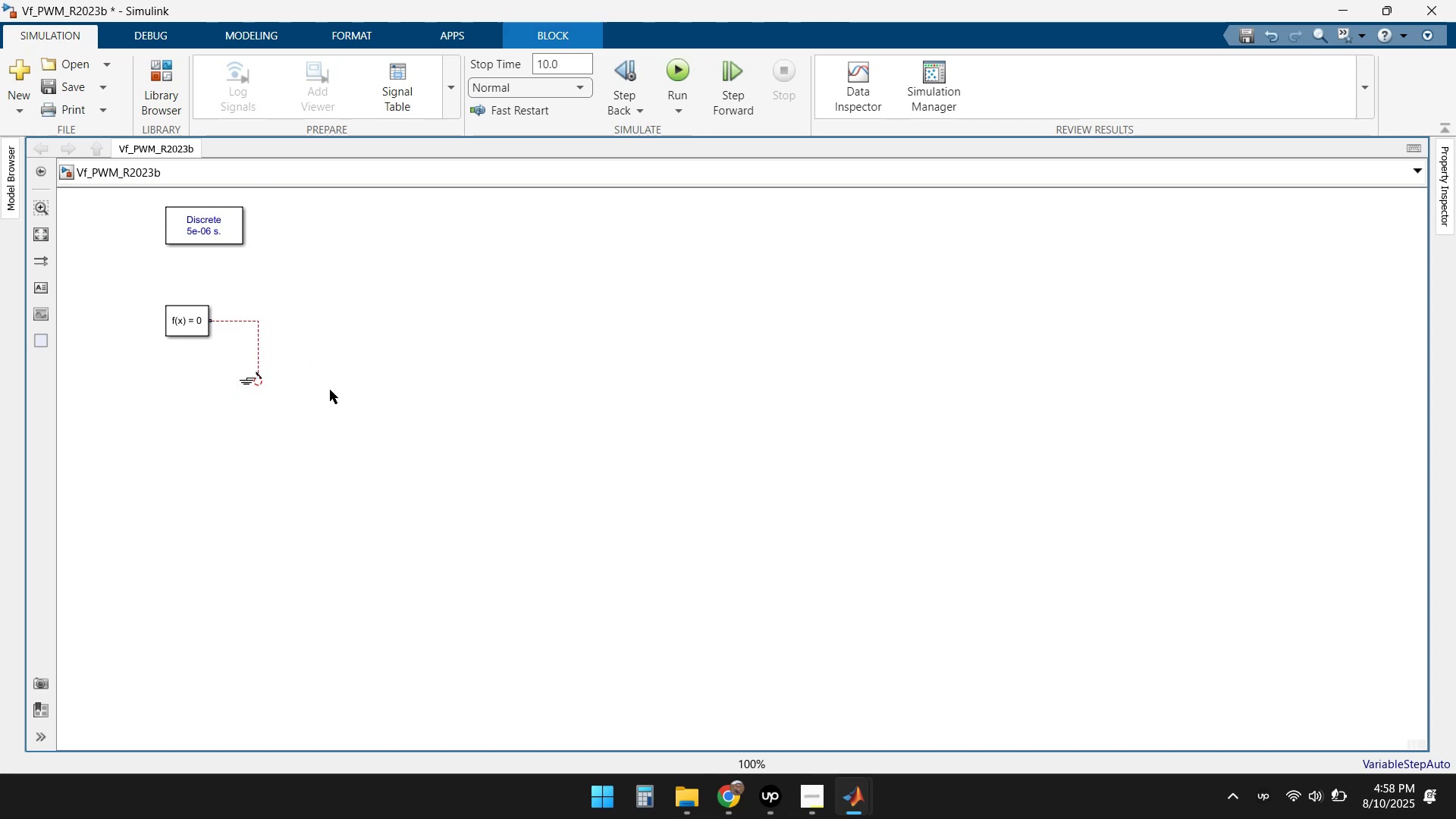 
key(Delete)
 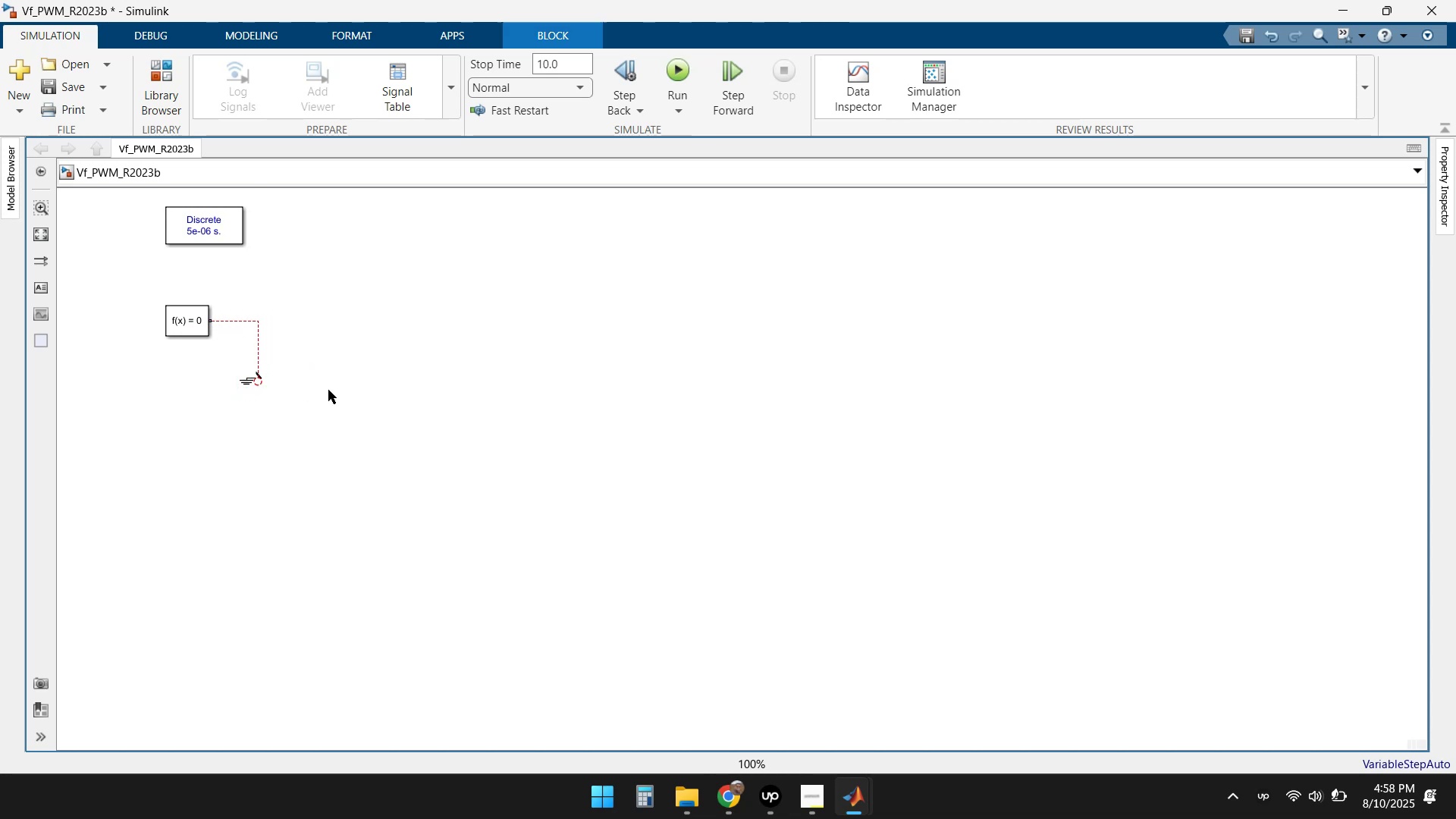 
left_click([253, 380])
 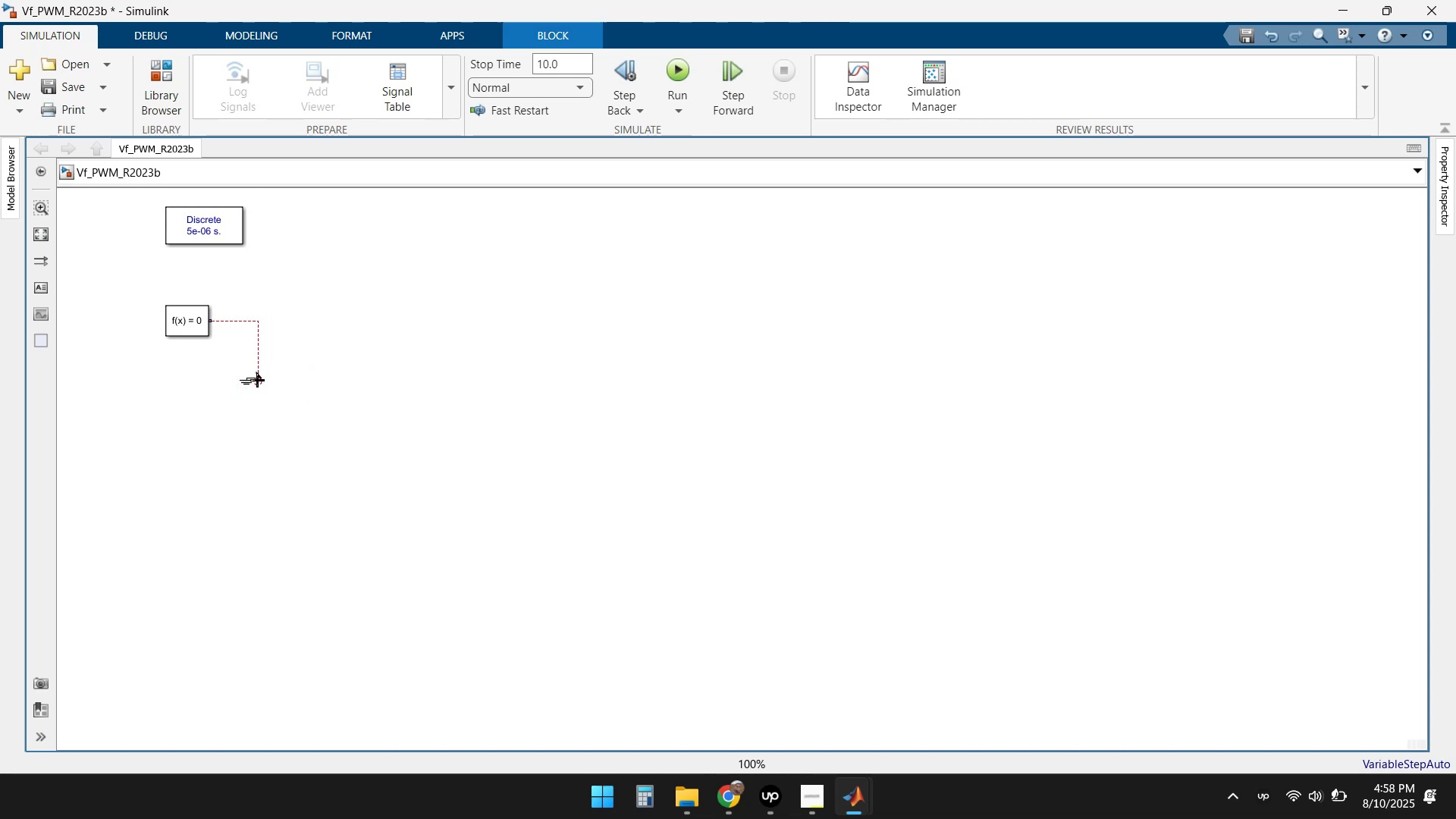 
key(Delete)
 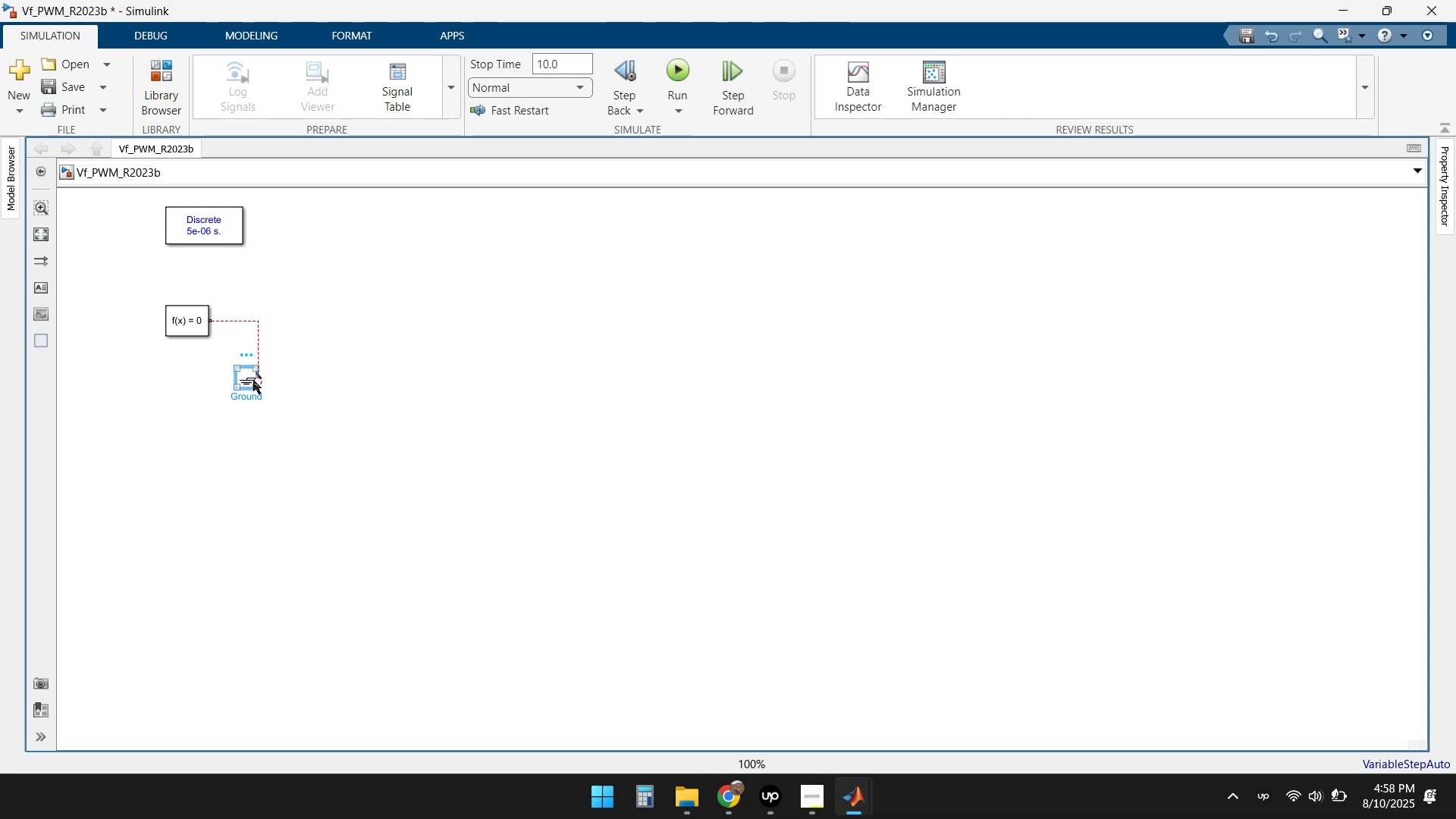 
left_click([256, 370])
 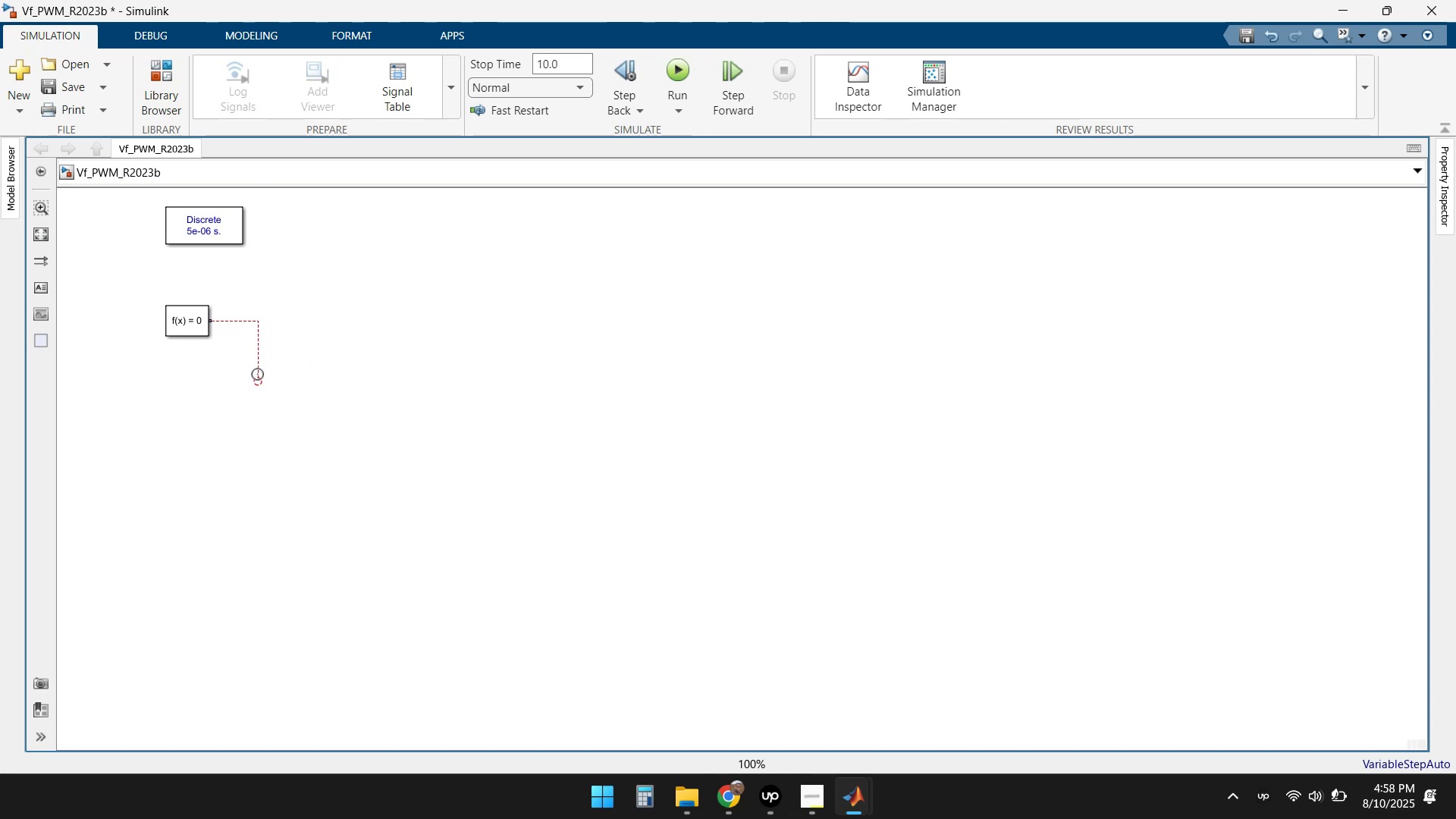 
key(Delete)
 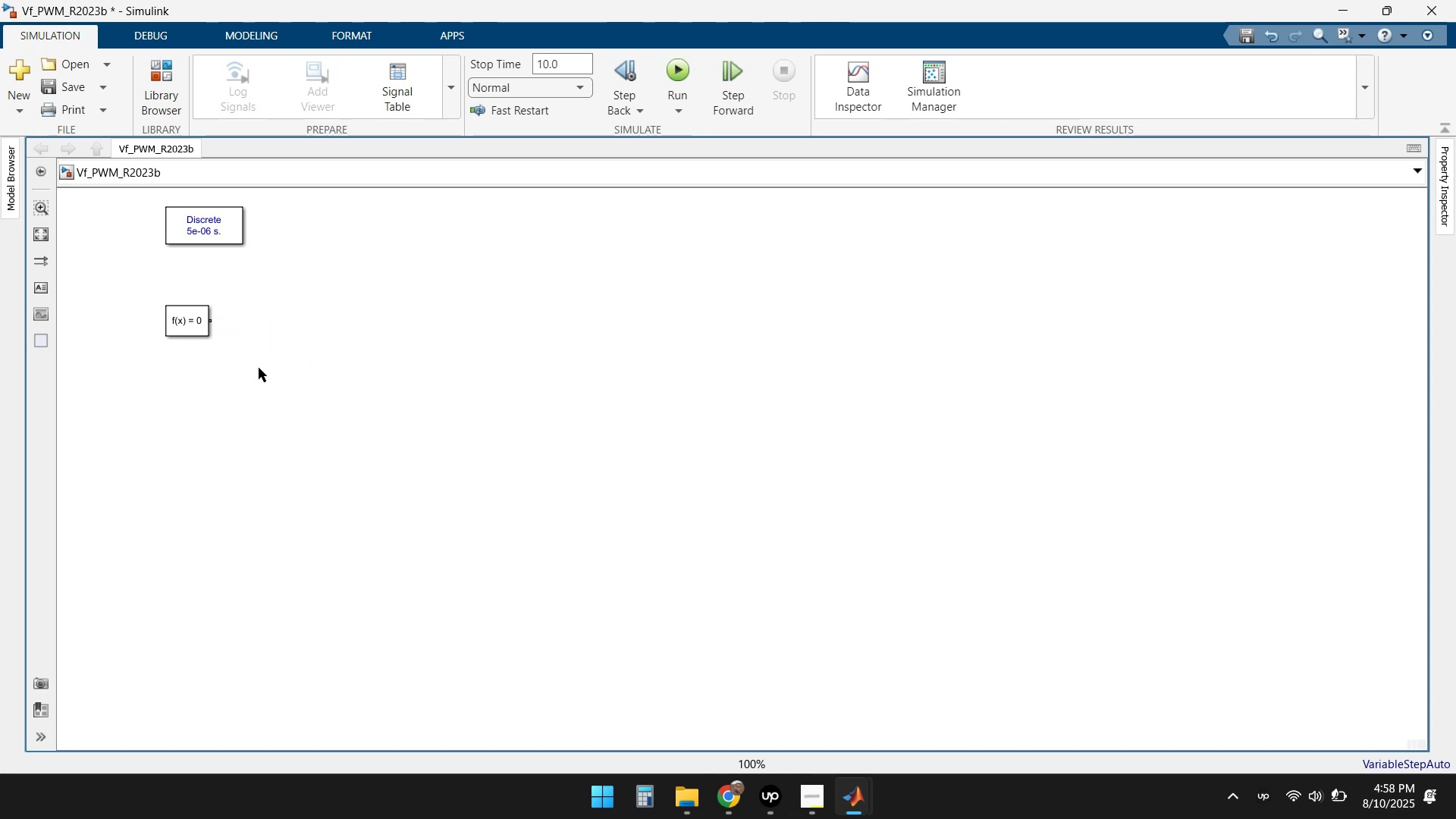 
double_click([271, 368])
 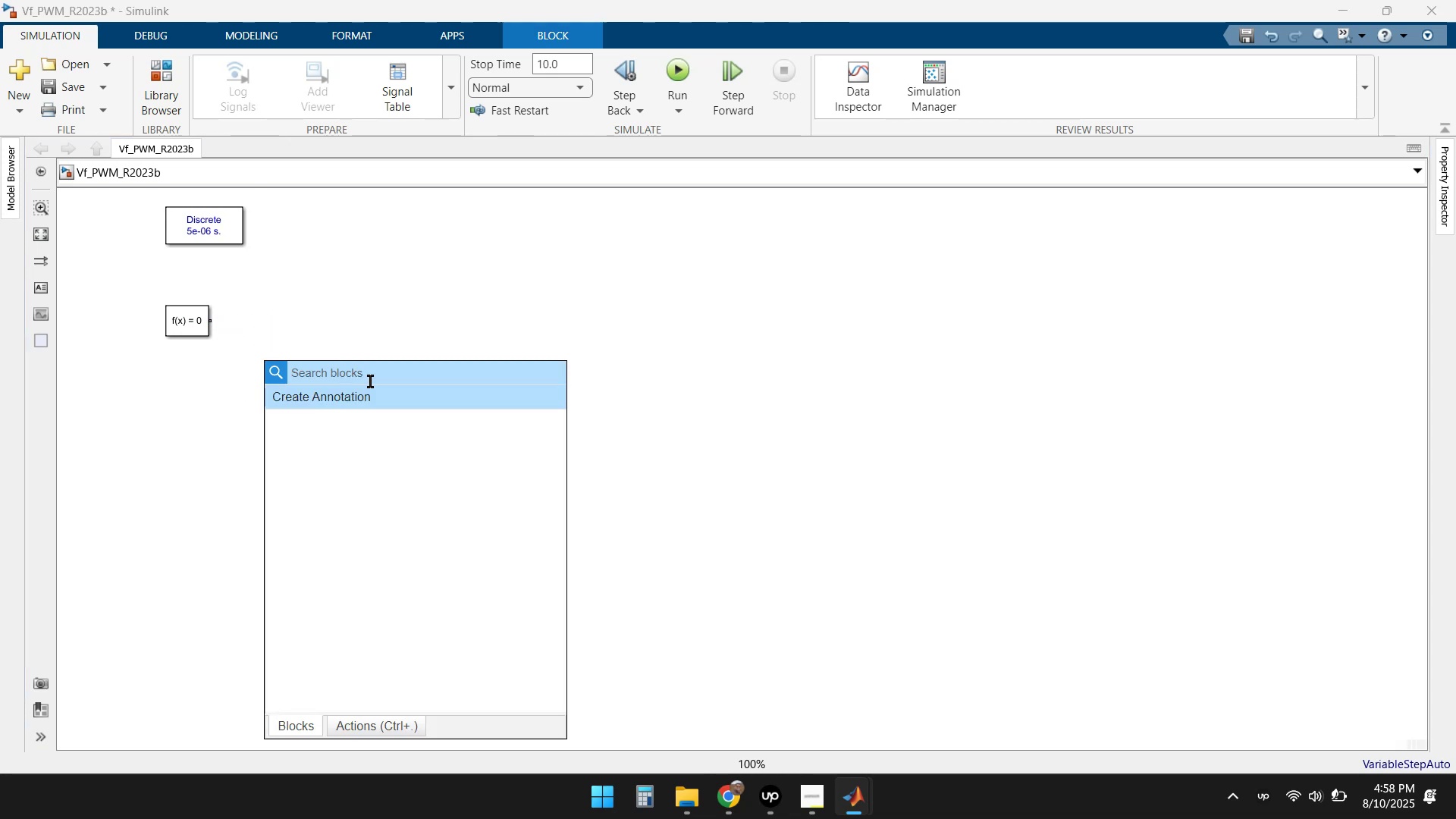 
type(ground)
 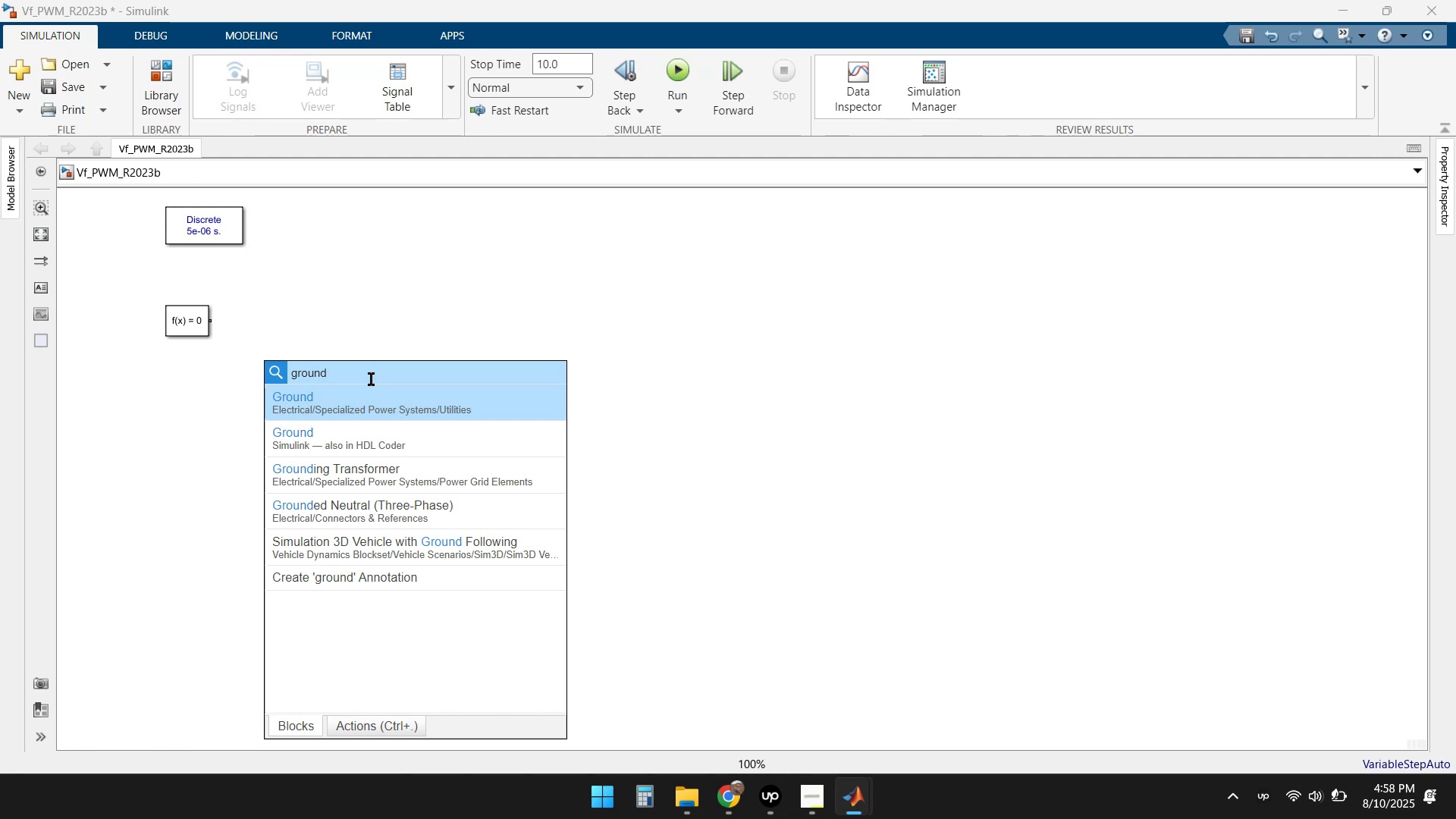 
left_click([345, 440])
 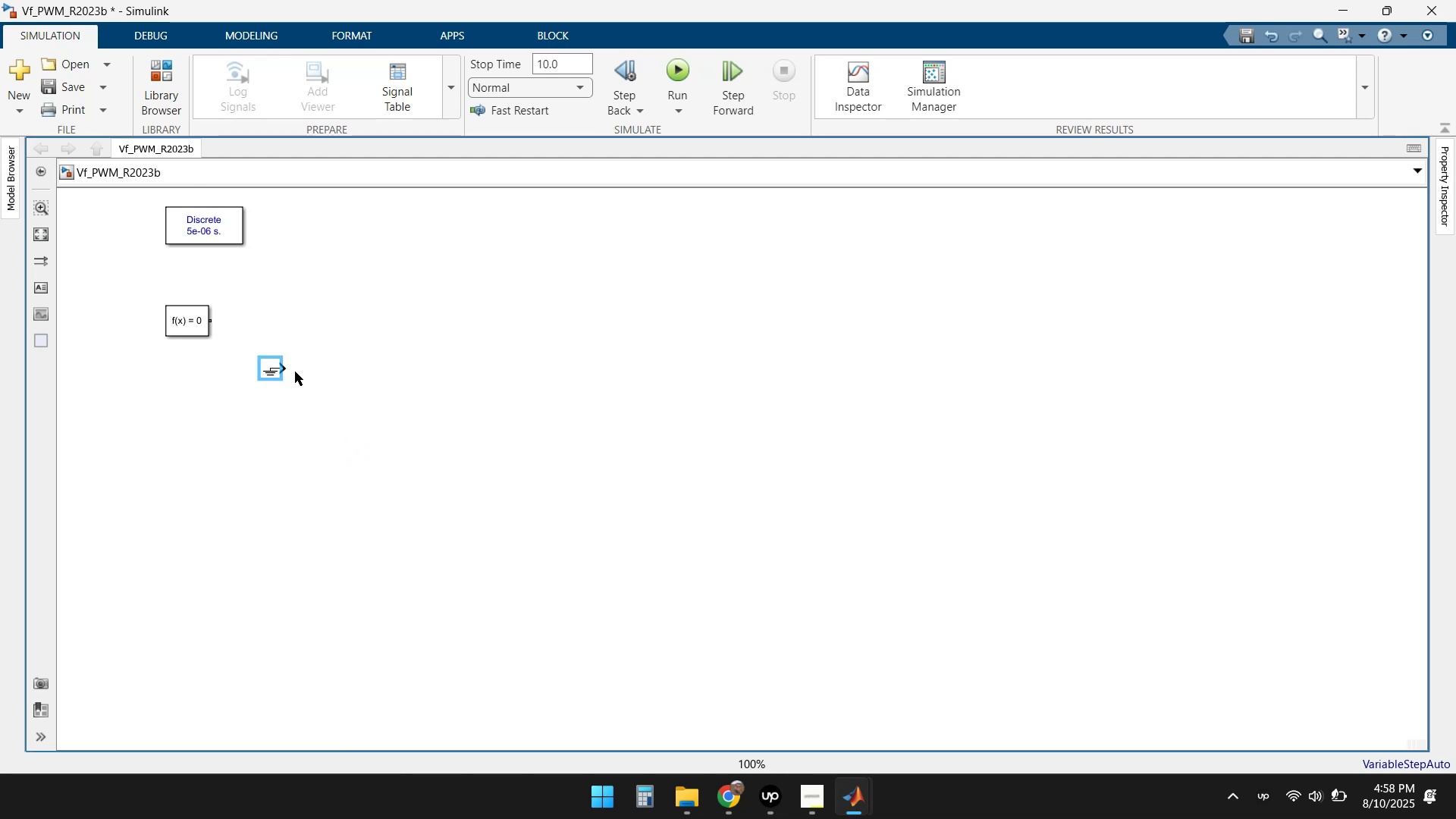 
key(Delete)
 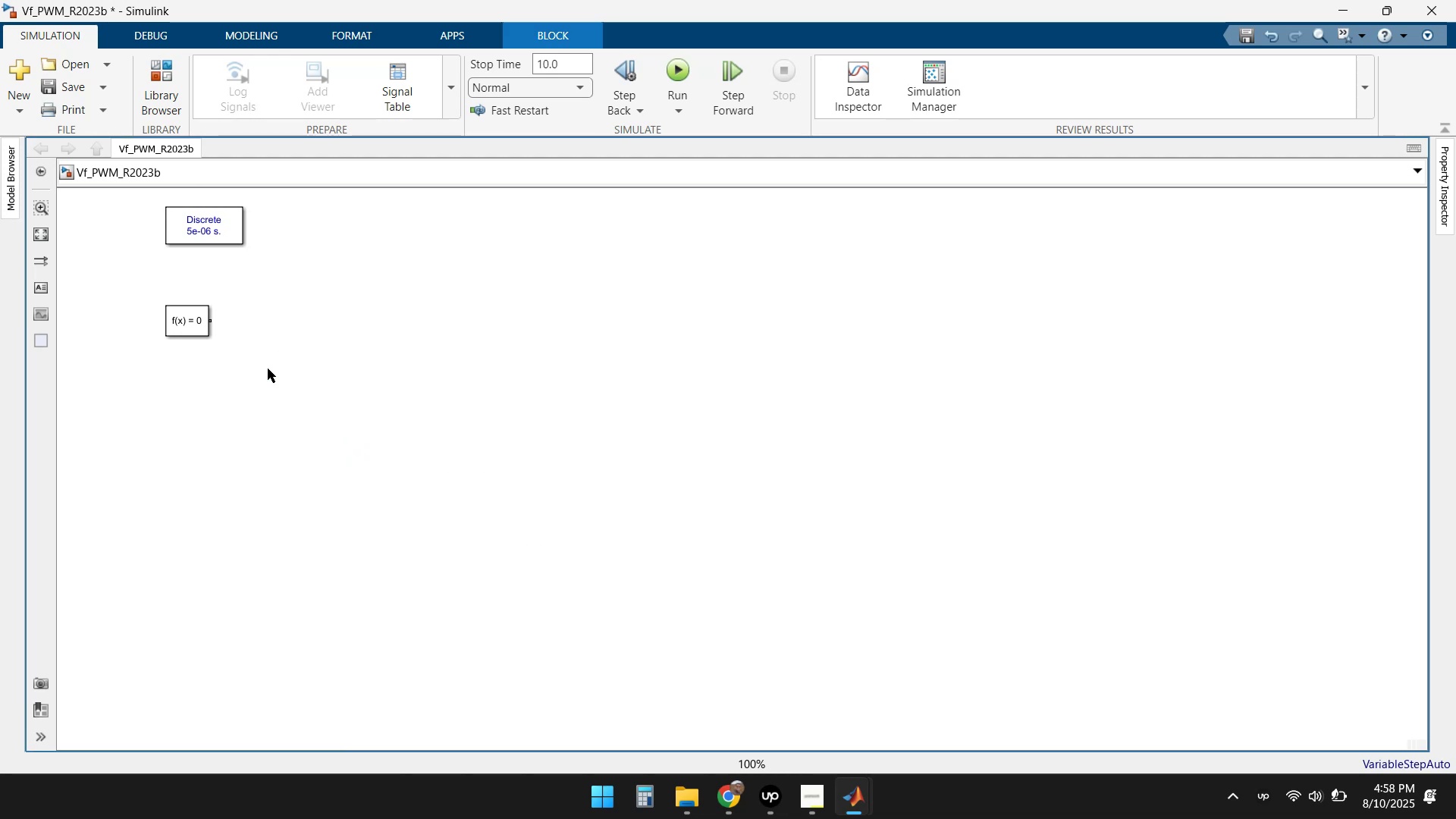 
double_click([268, 369])
 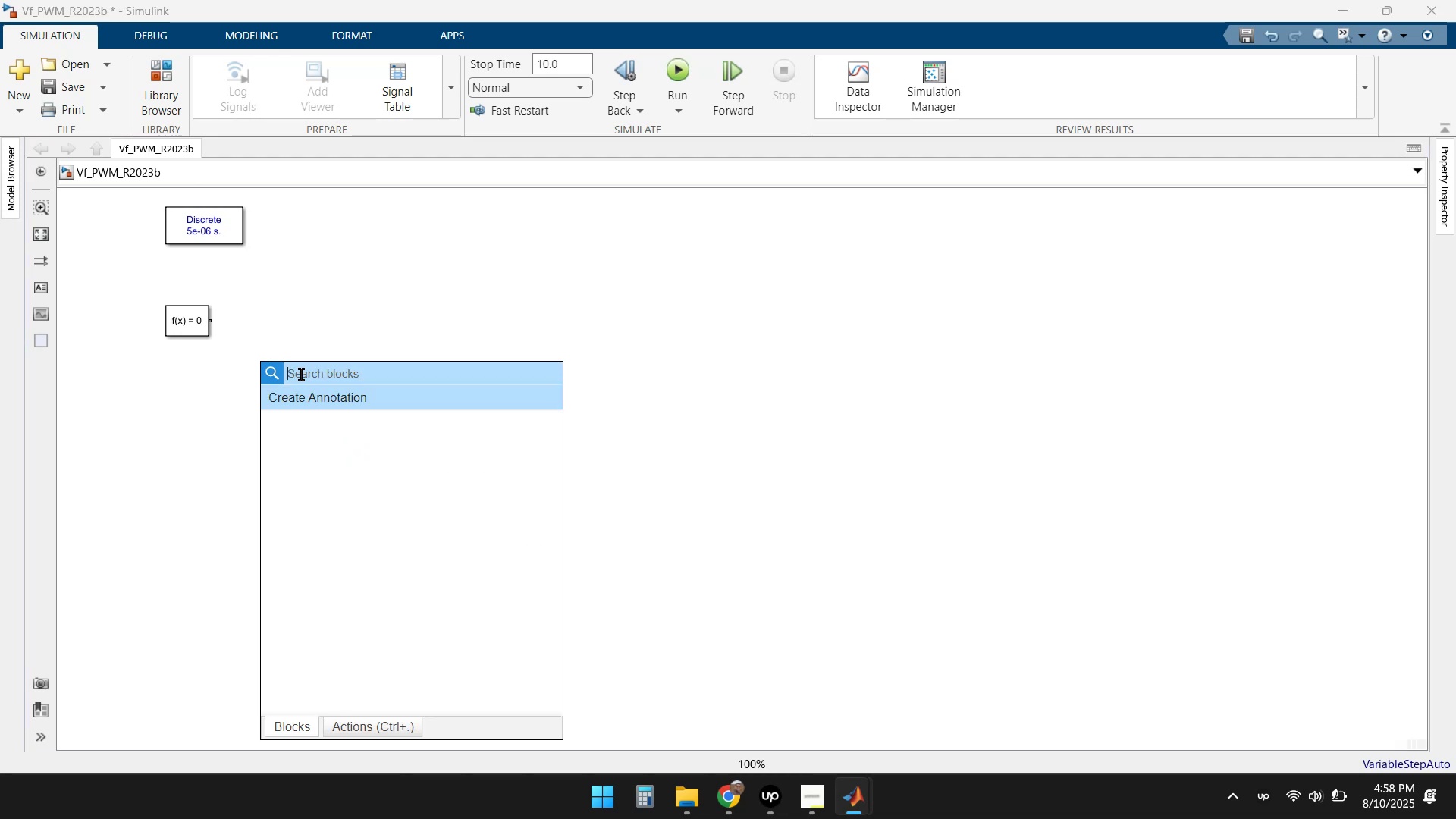 
type(ground)
 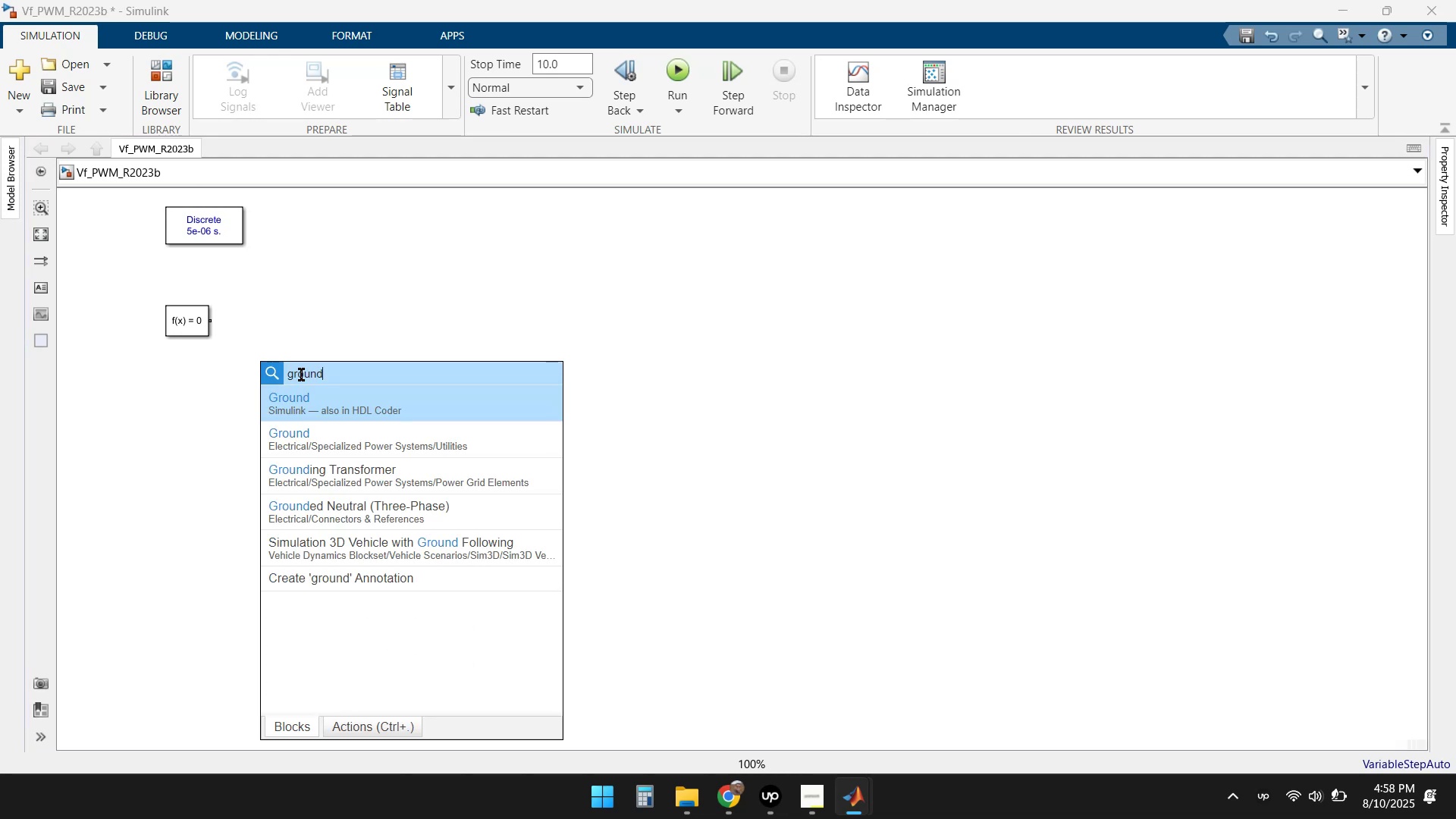 
left_click([345, 401])
 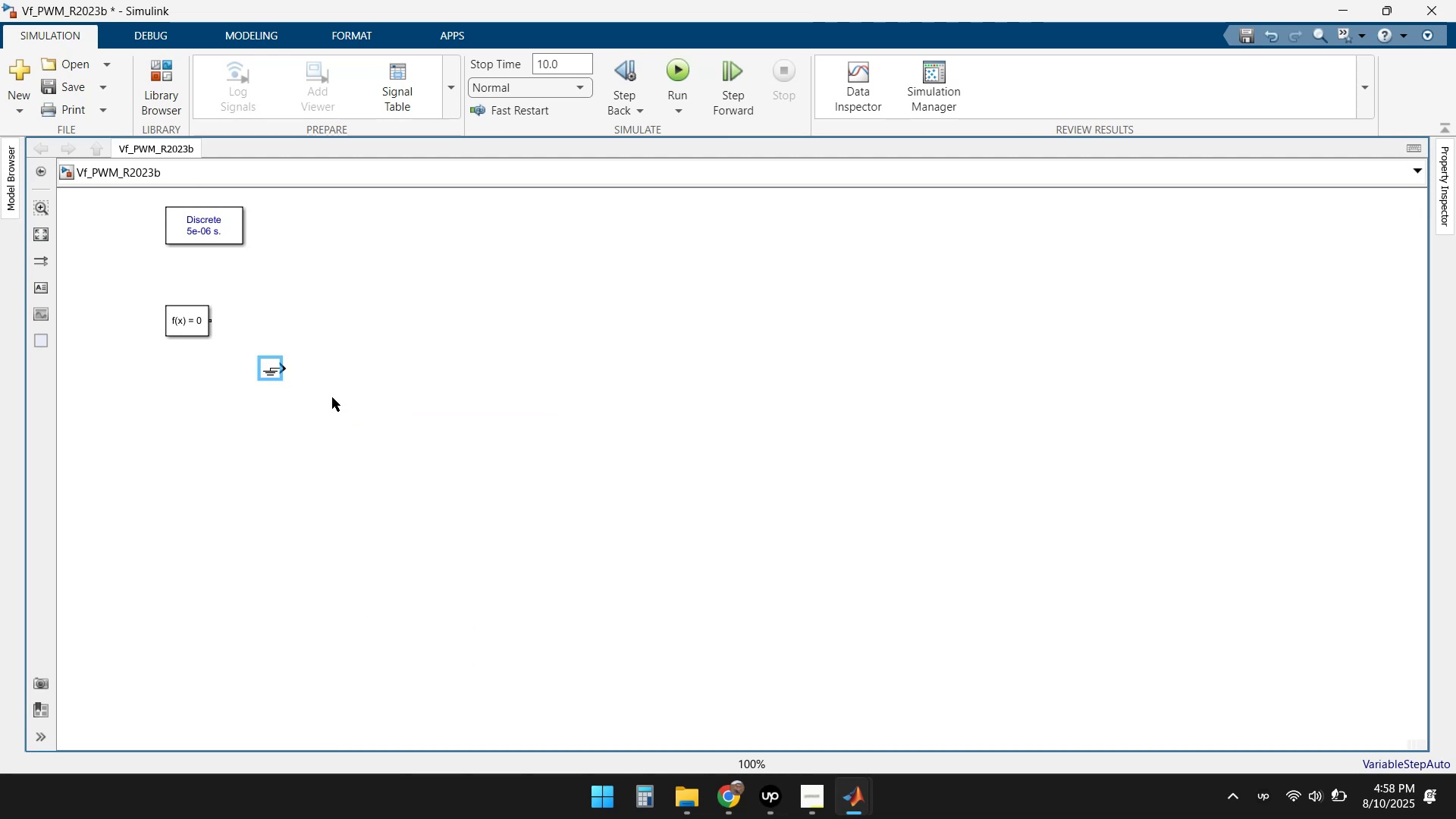 
left_click([273, 365])
 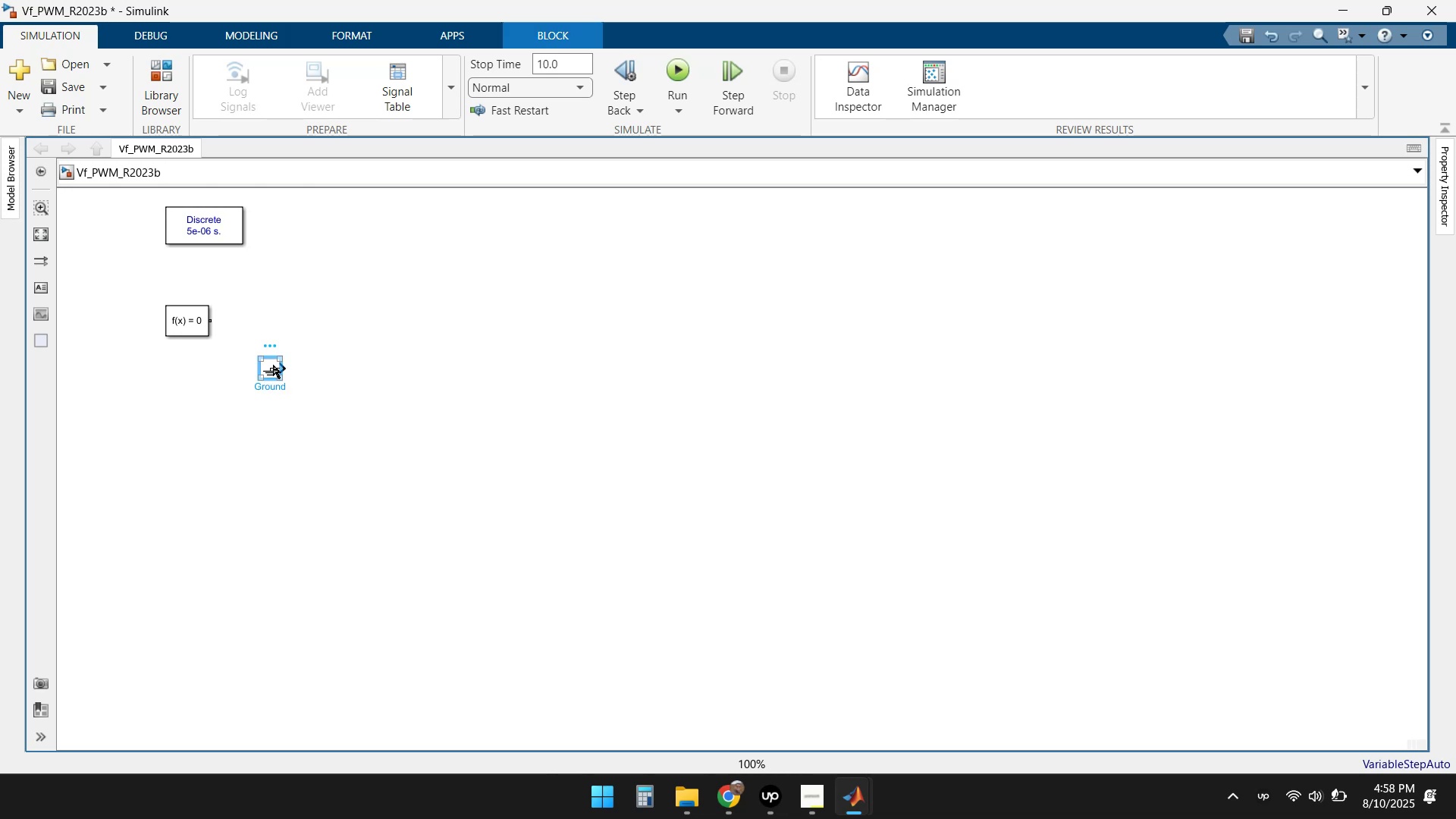 
key(Delete)
 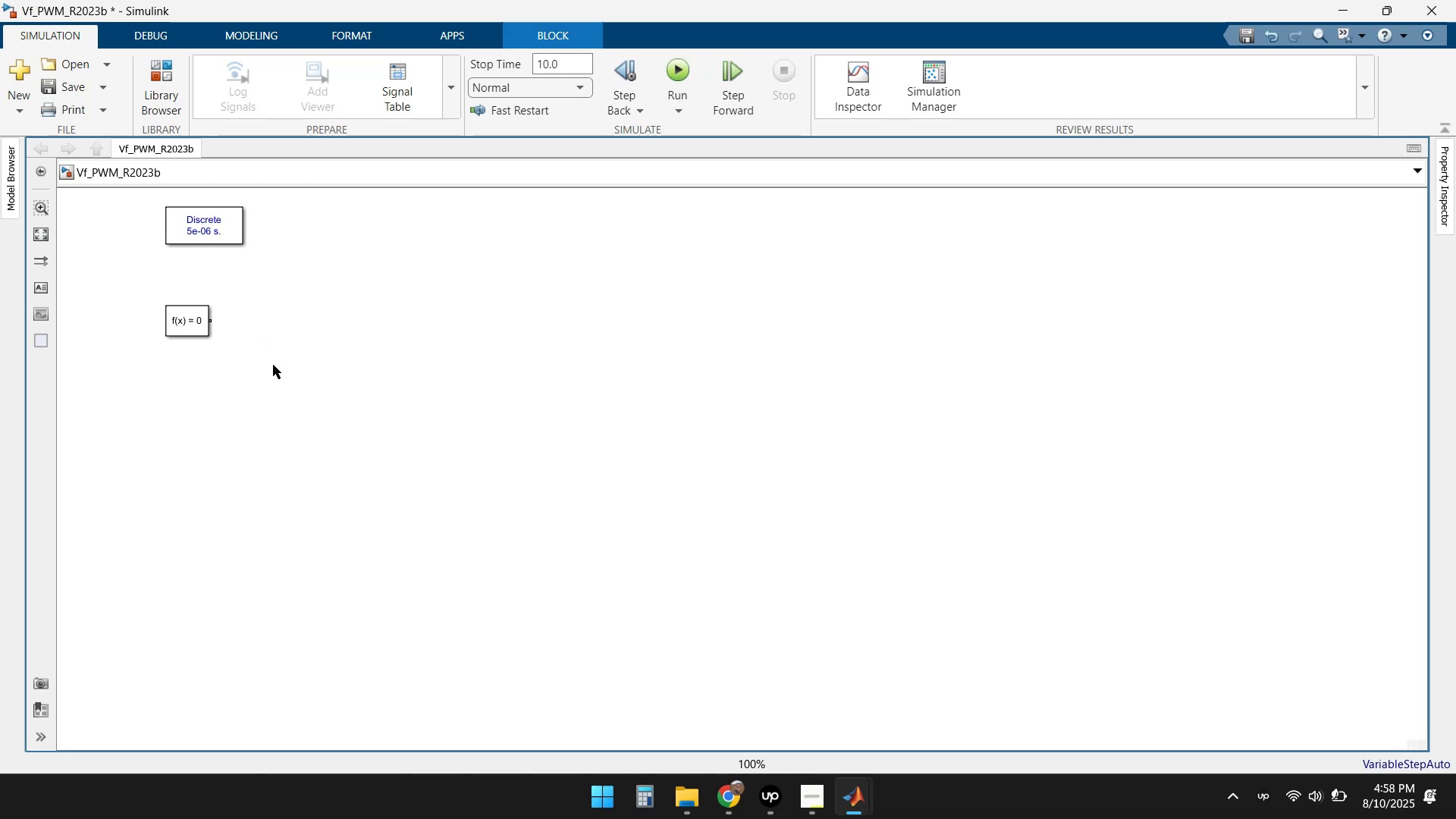 
double_click([273, 365])
 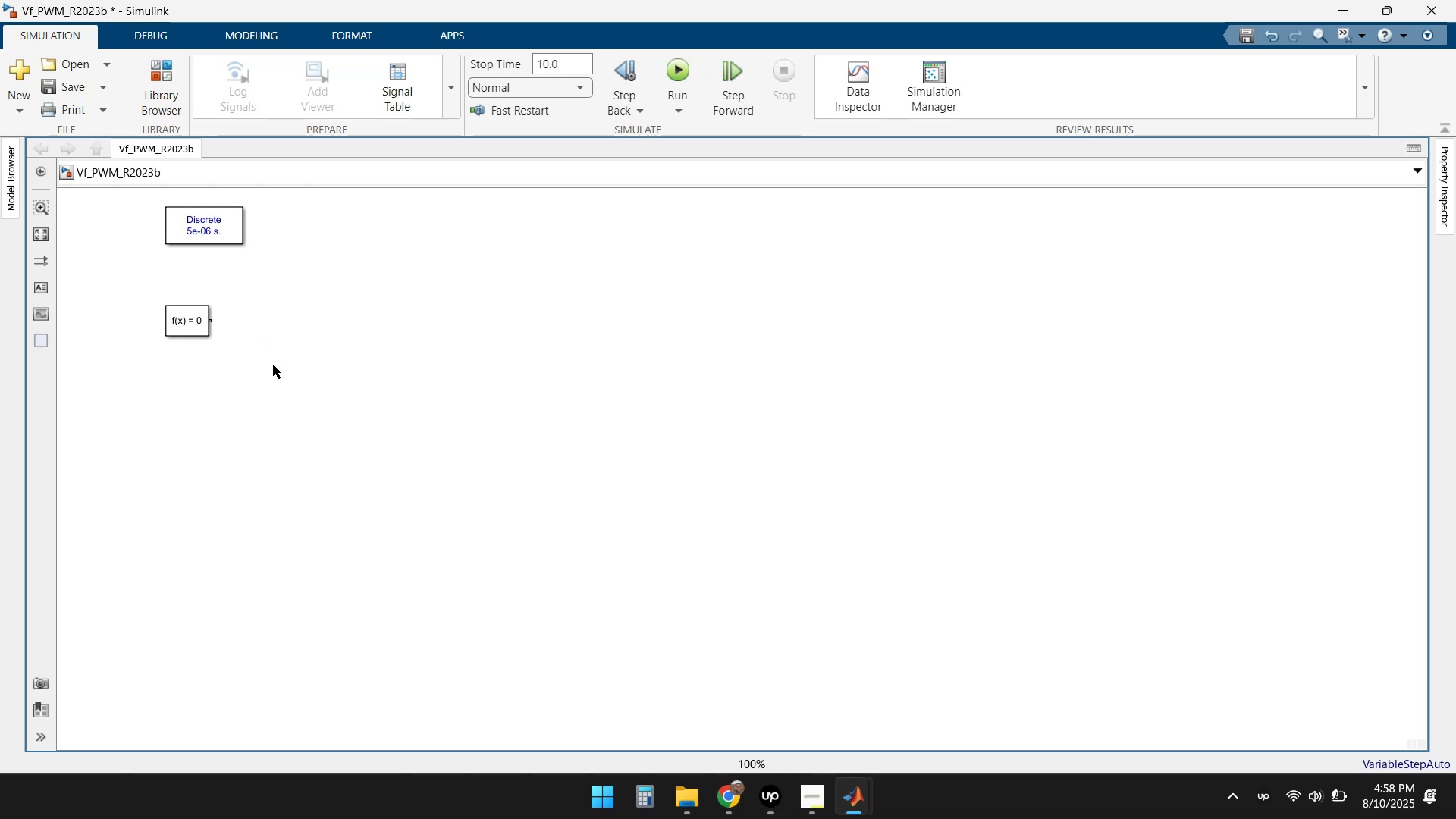 
triple_click([273, 365])
 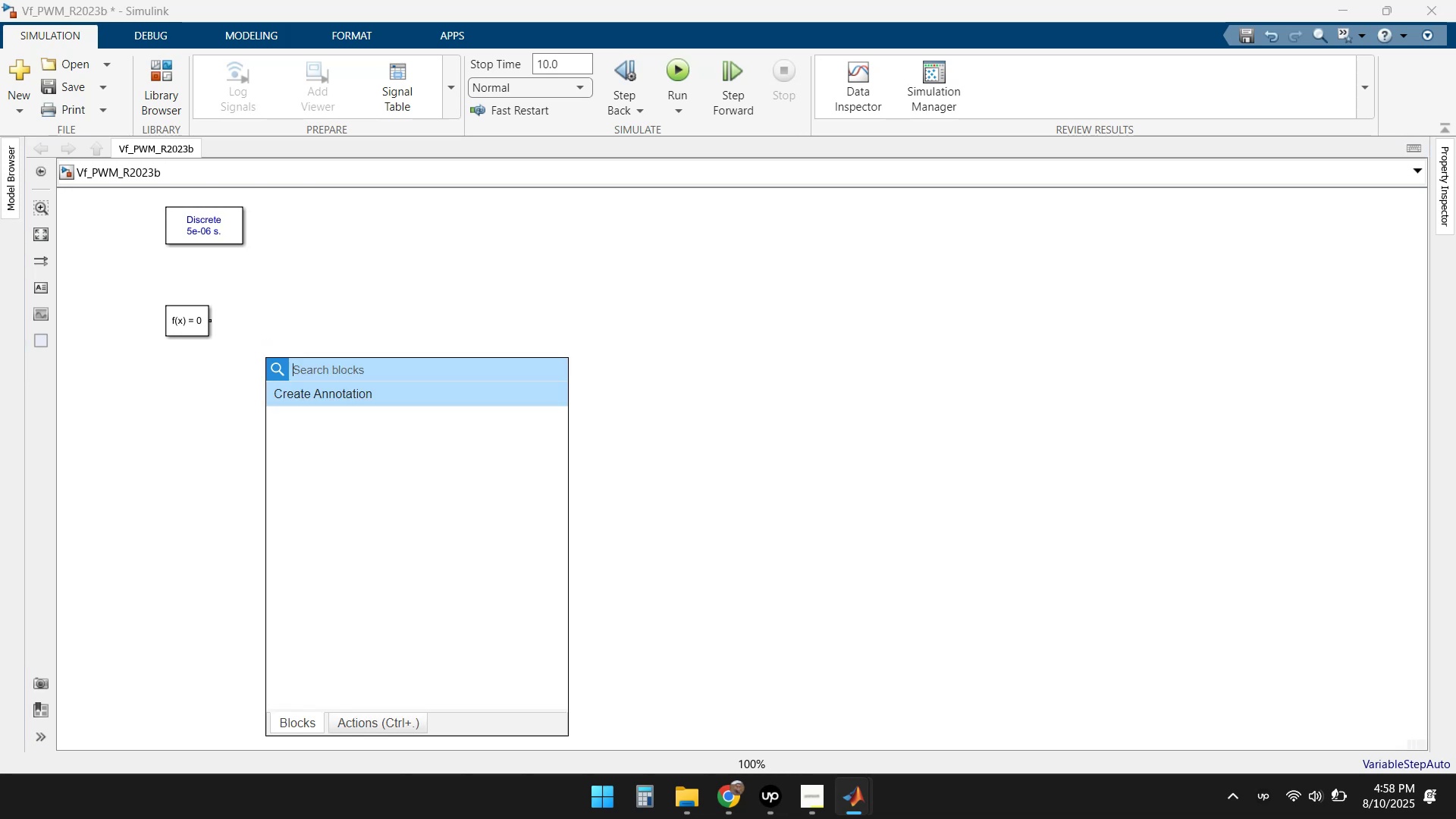 
type(ground)
 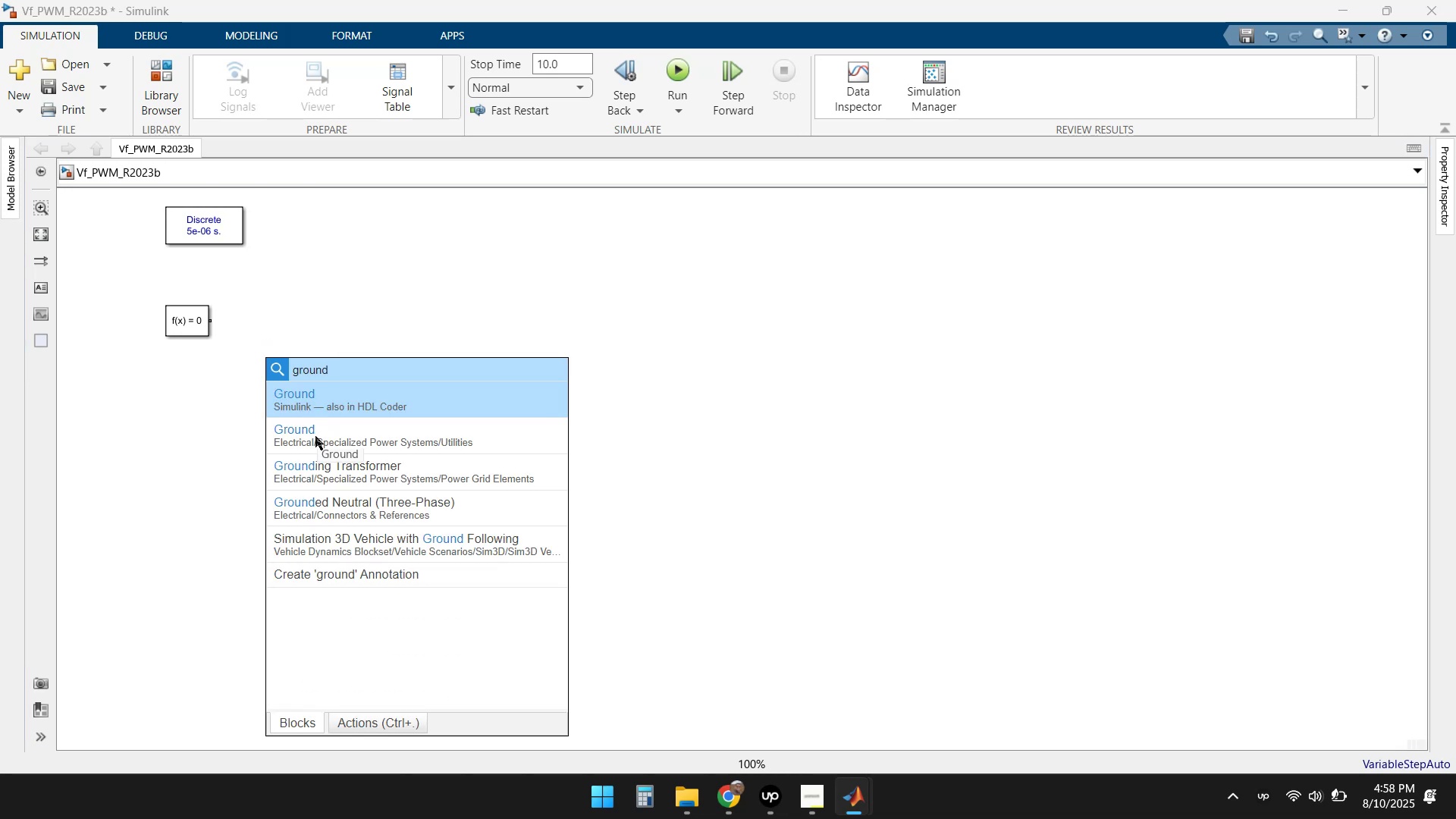 
left_click([307, 436])
 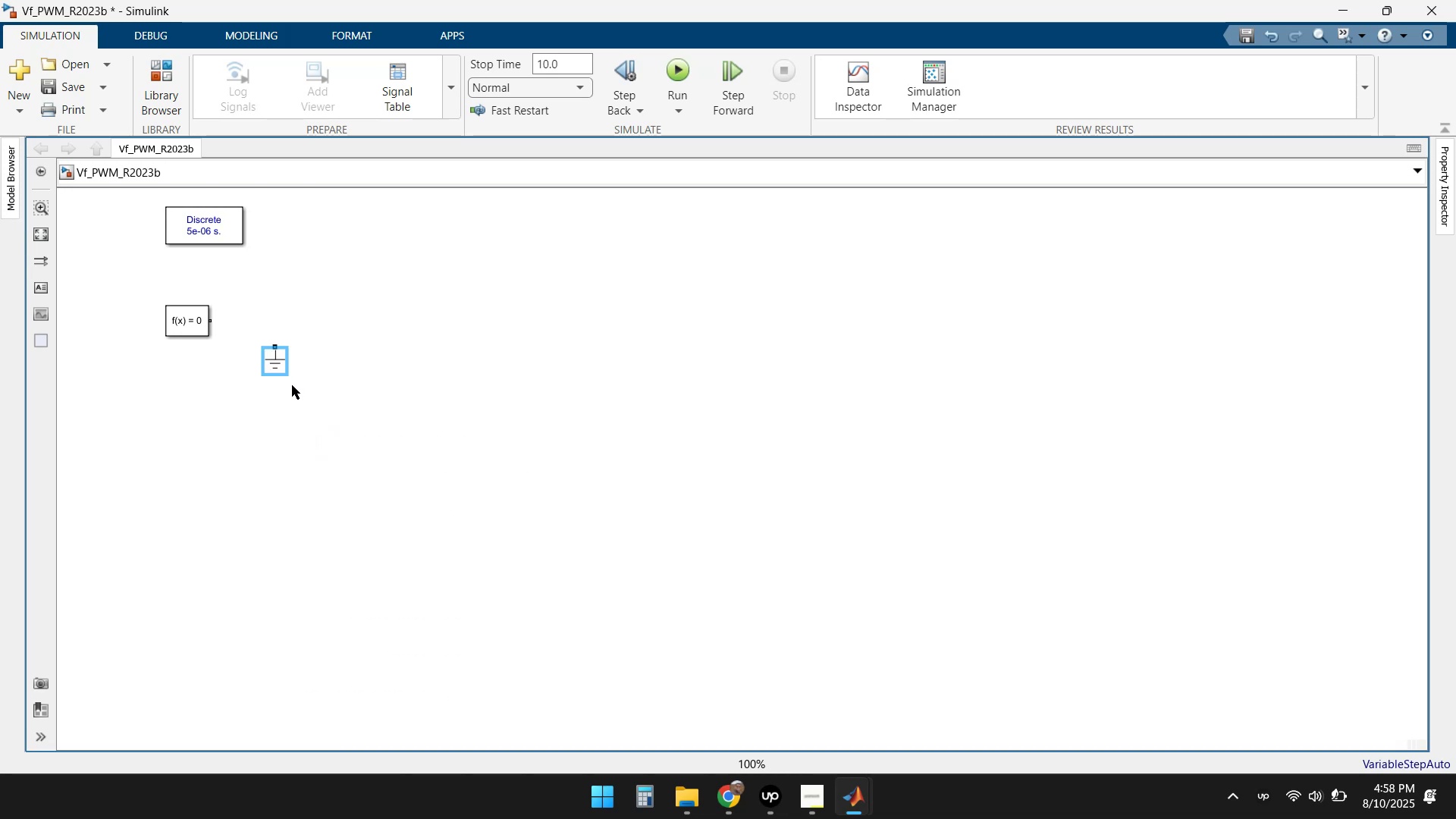 
left_click_drag(start_coordinate=[273, 346], to_coordinate=[209, 318])
 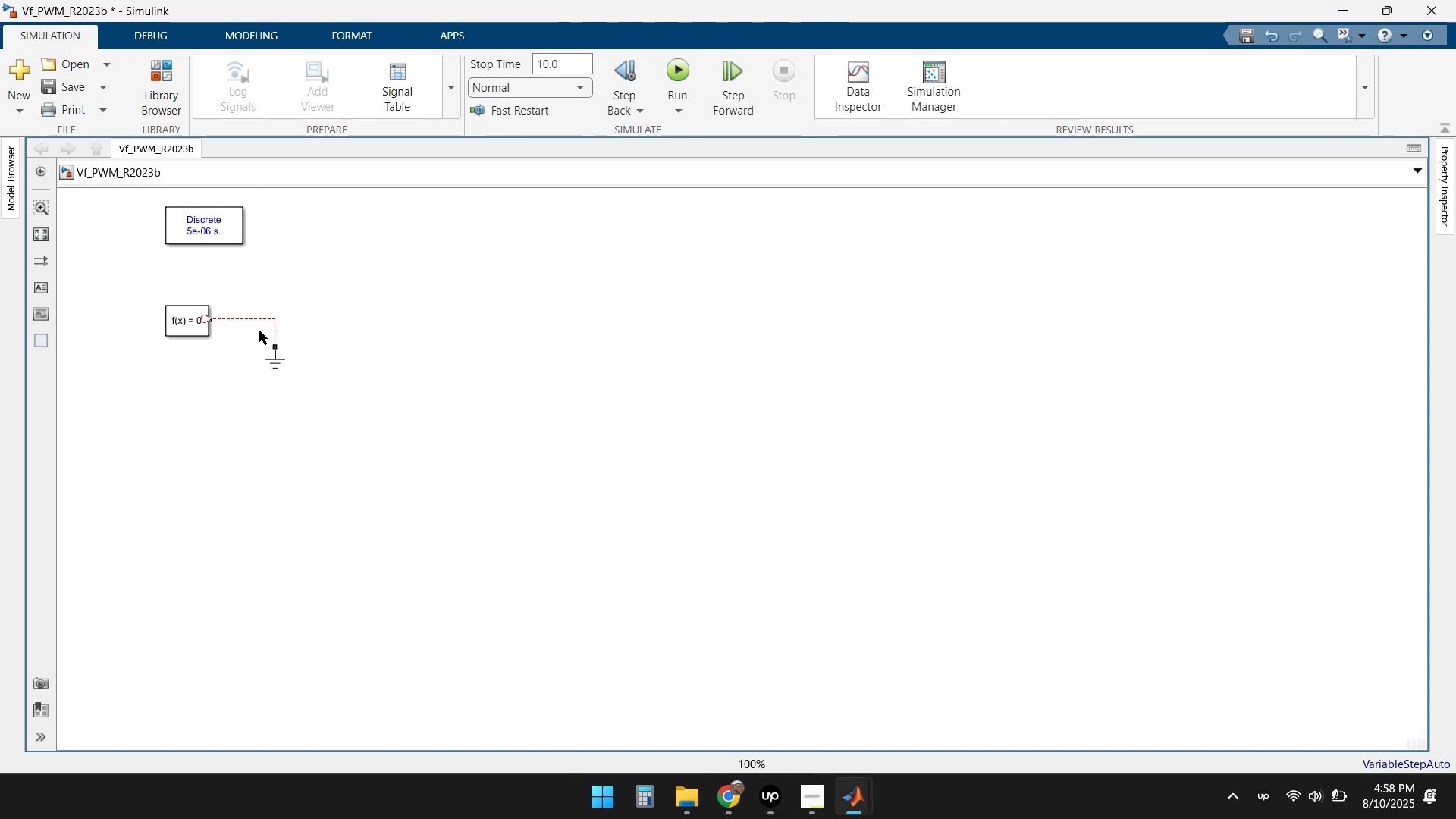 
left_click([281, 330])
 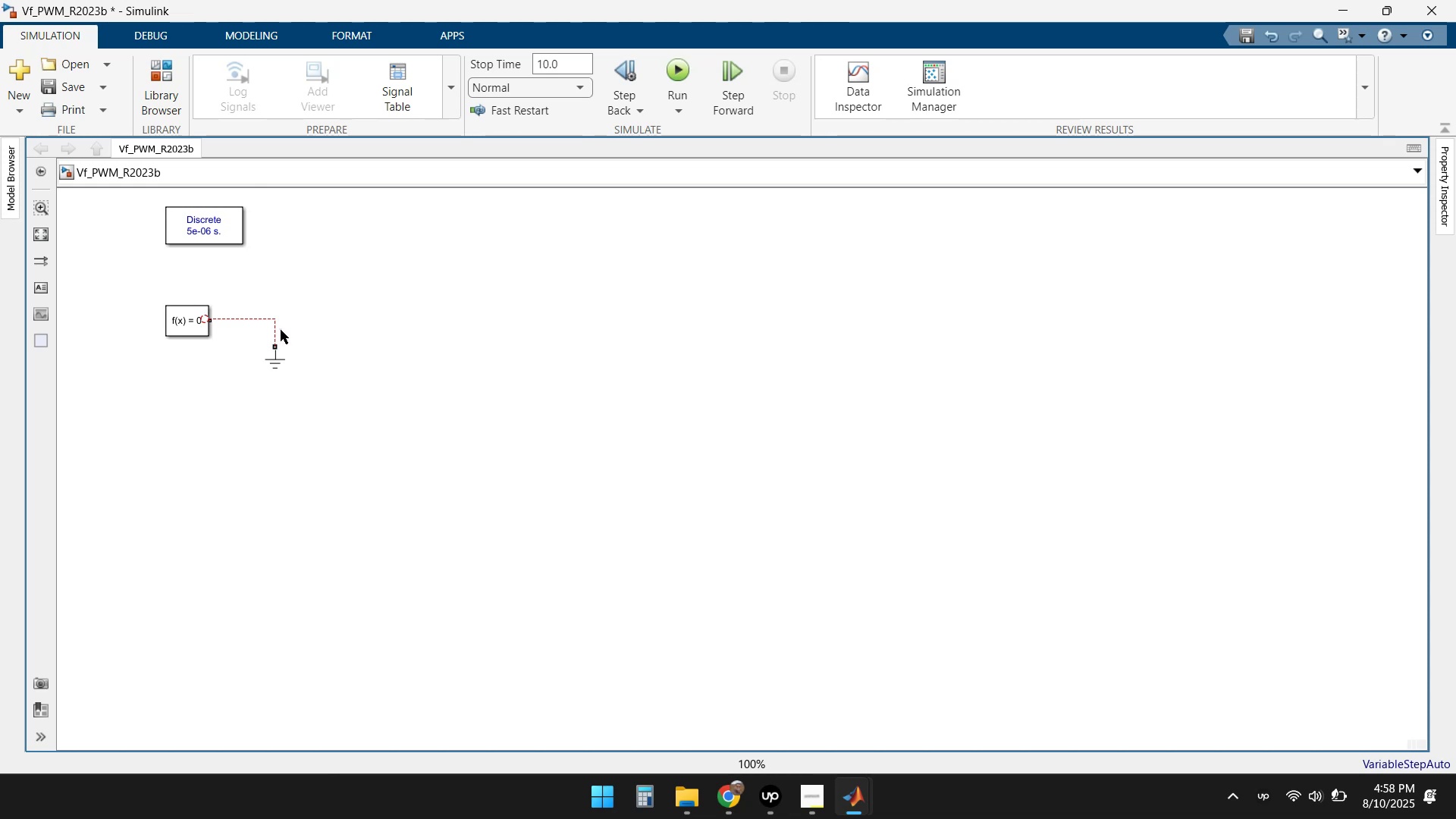 
double_click([272, 330])
 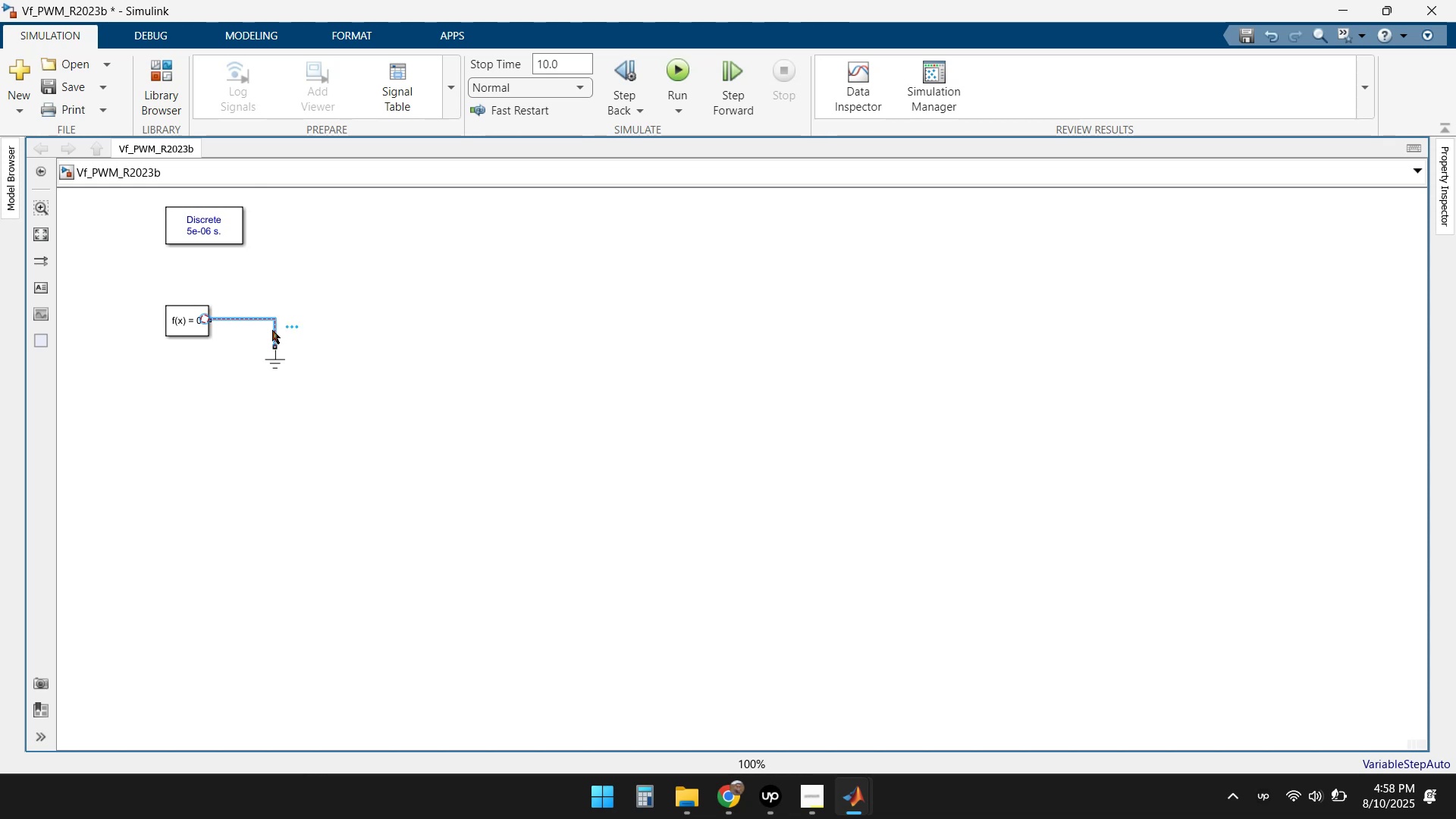 
key(Delete)
 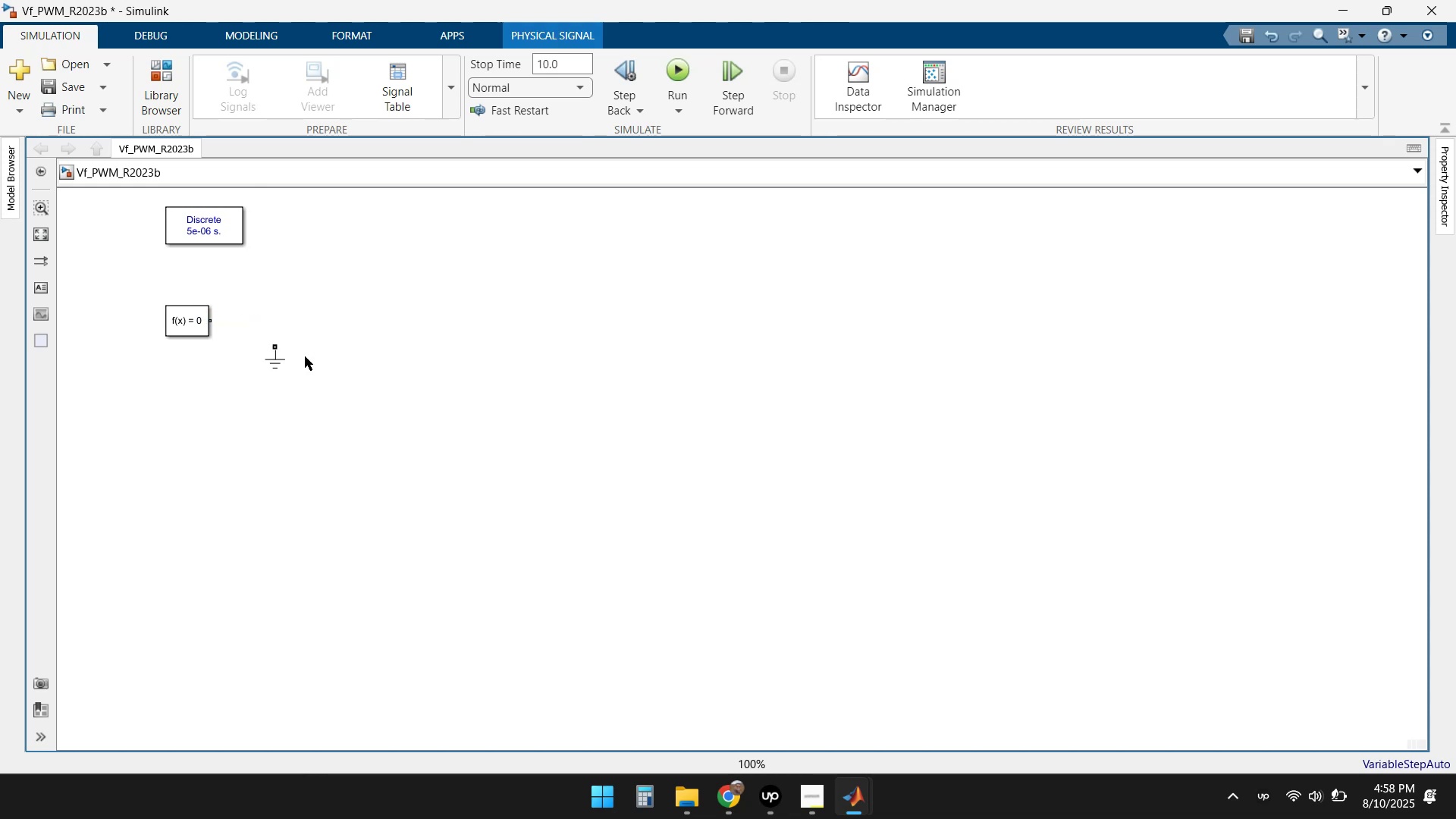 
left_click([268, 359])
 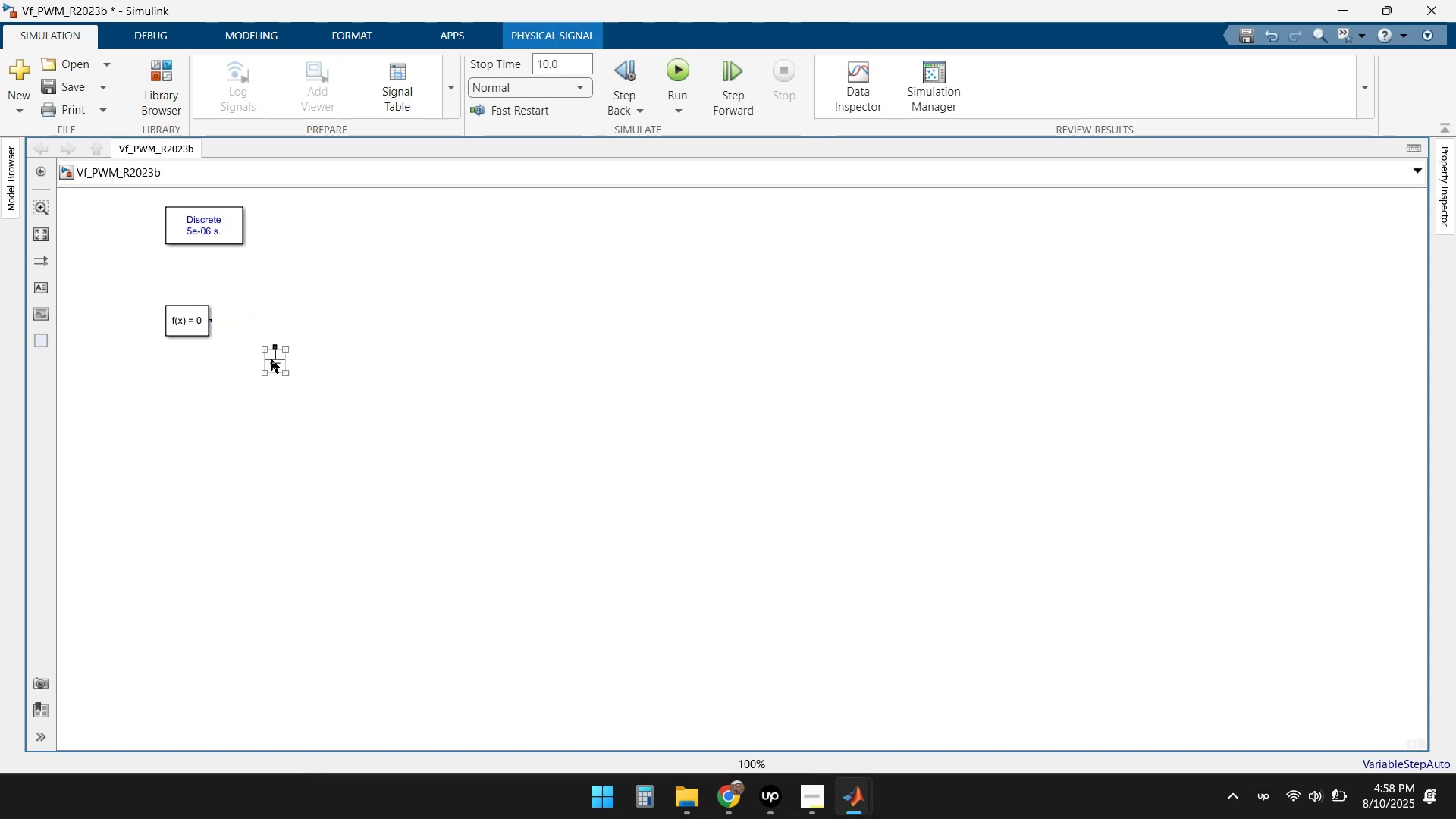 
key(Delete)
 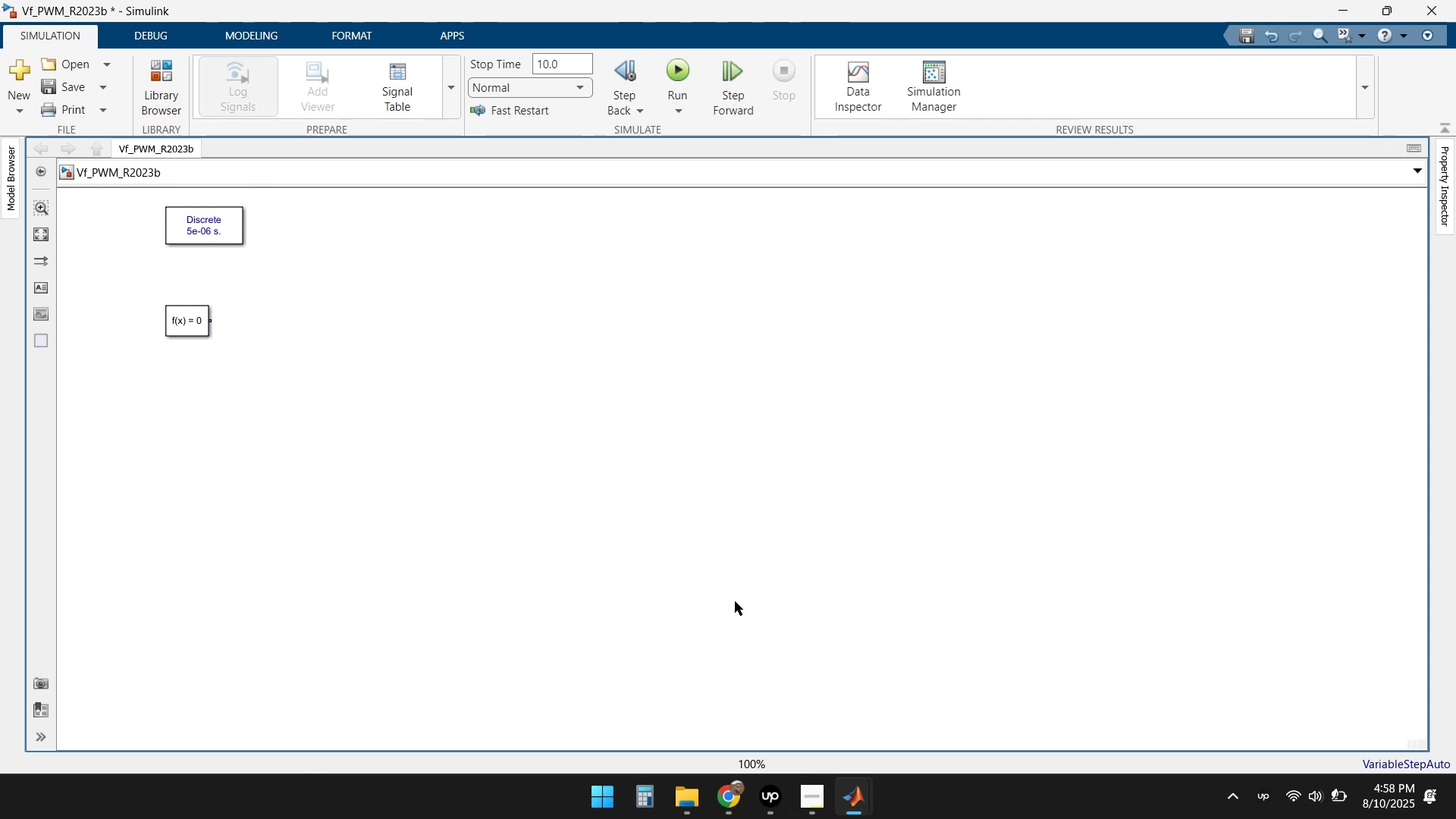 
left_click([852, 801])
 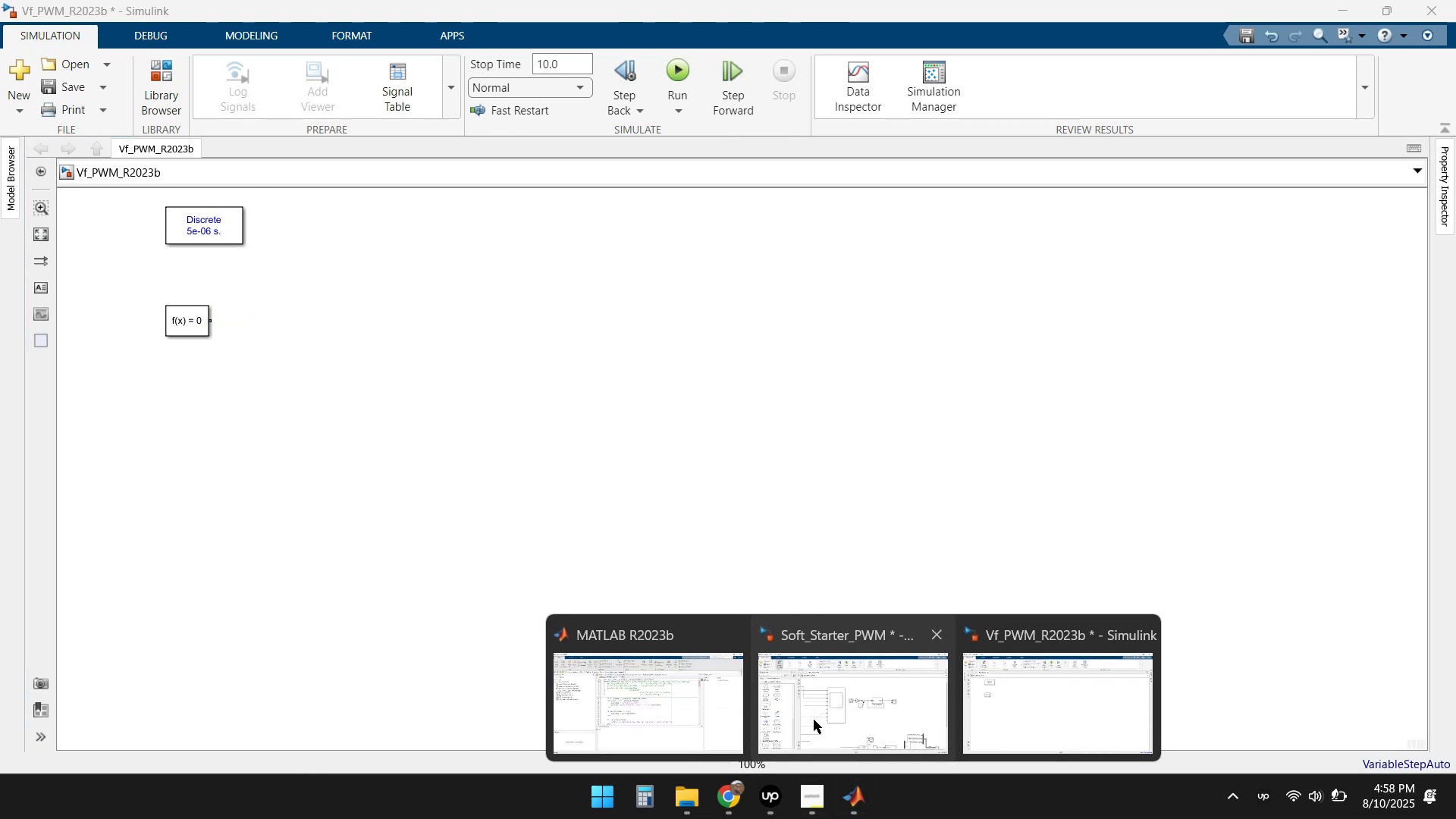 
left_click([866, 704])
 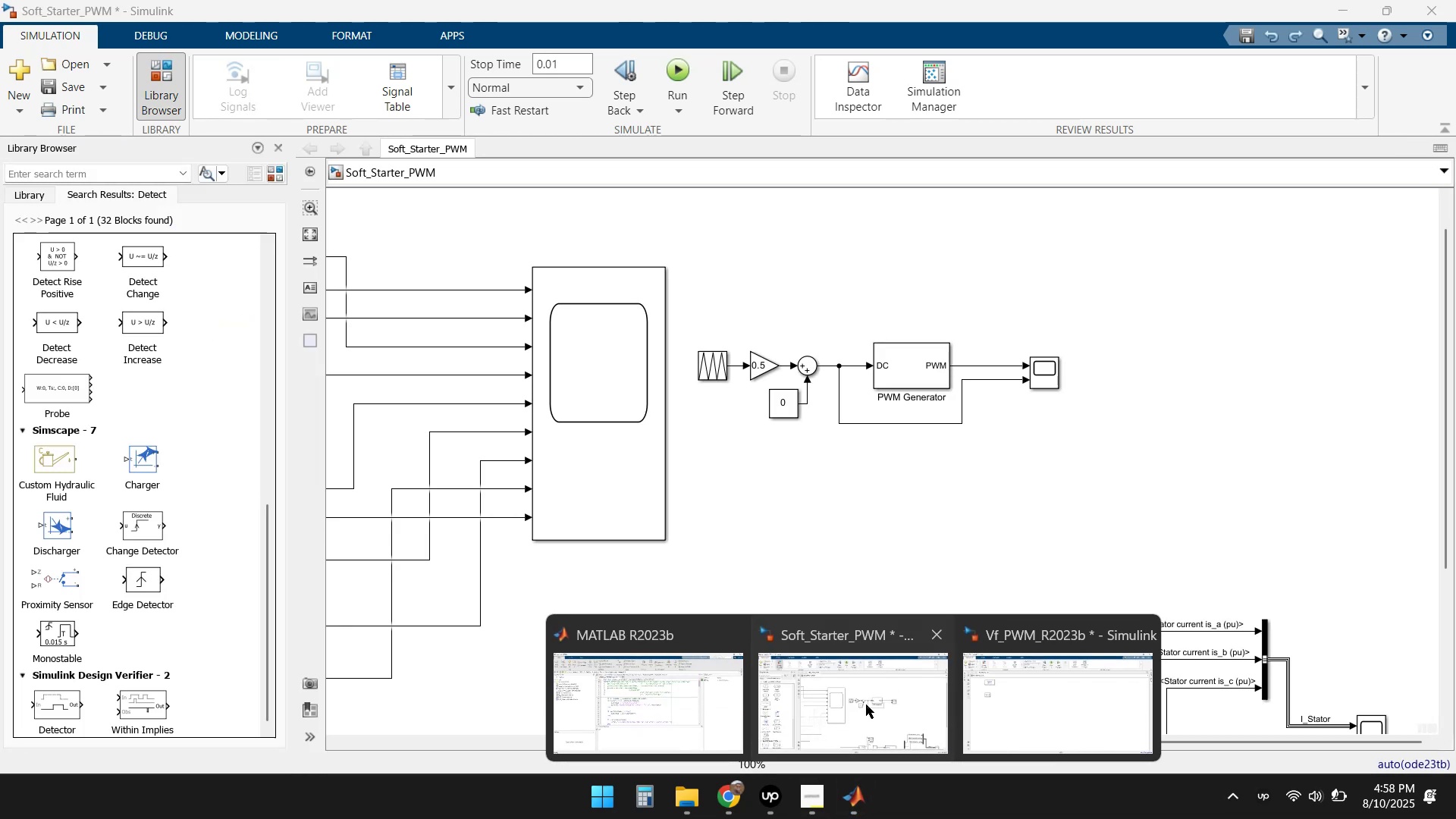 
scroll: coordinate [787, 465], scroll_direction: down, amount: 4.0
 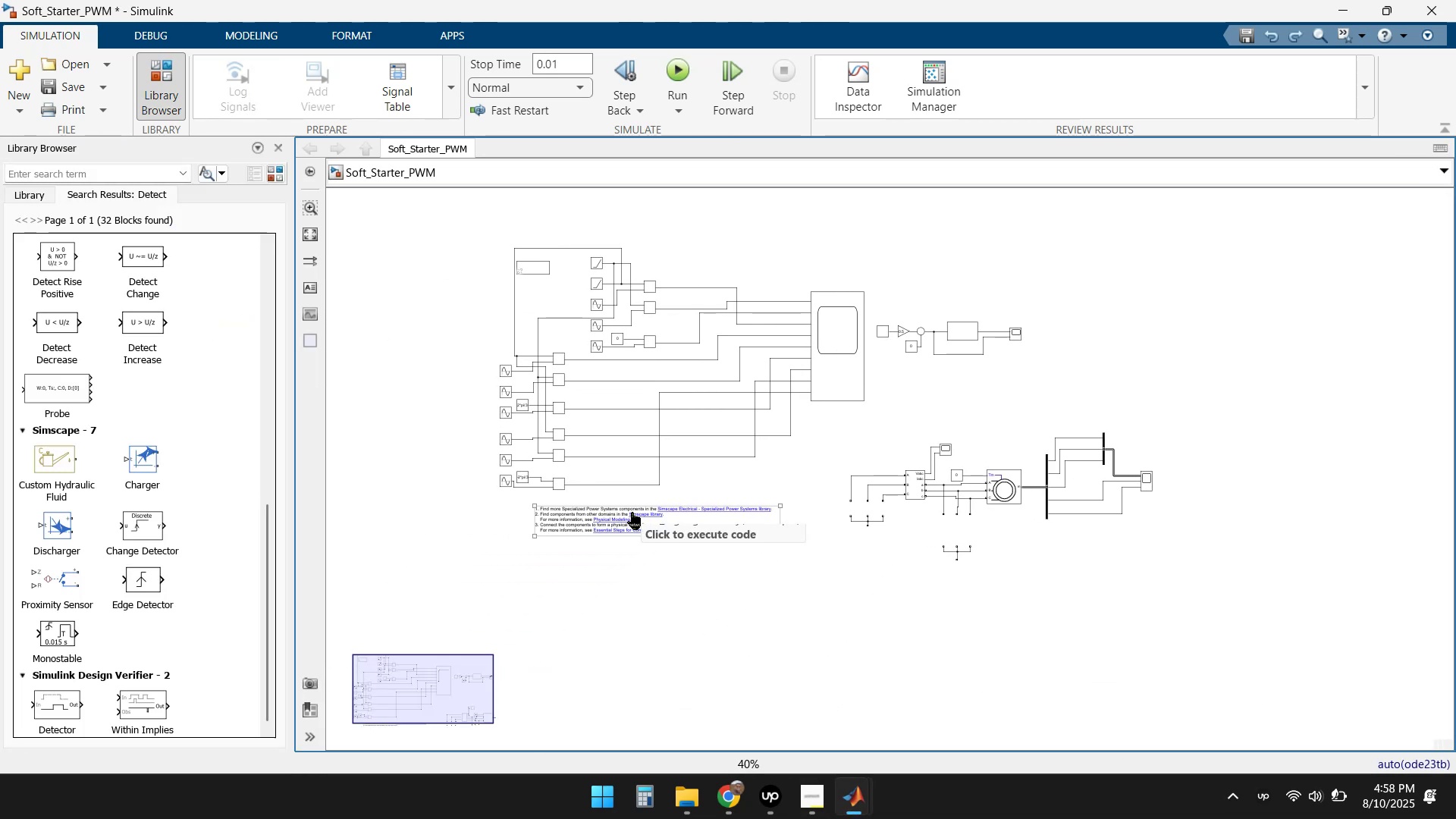 
scroll: coordinate [830, 455], scroll_direction: up, amount: 1.0
 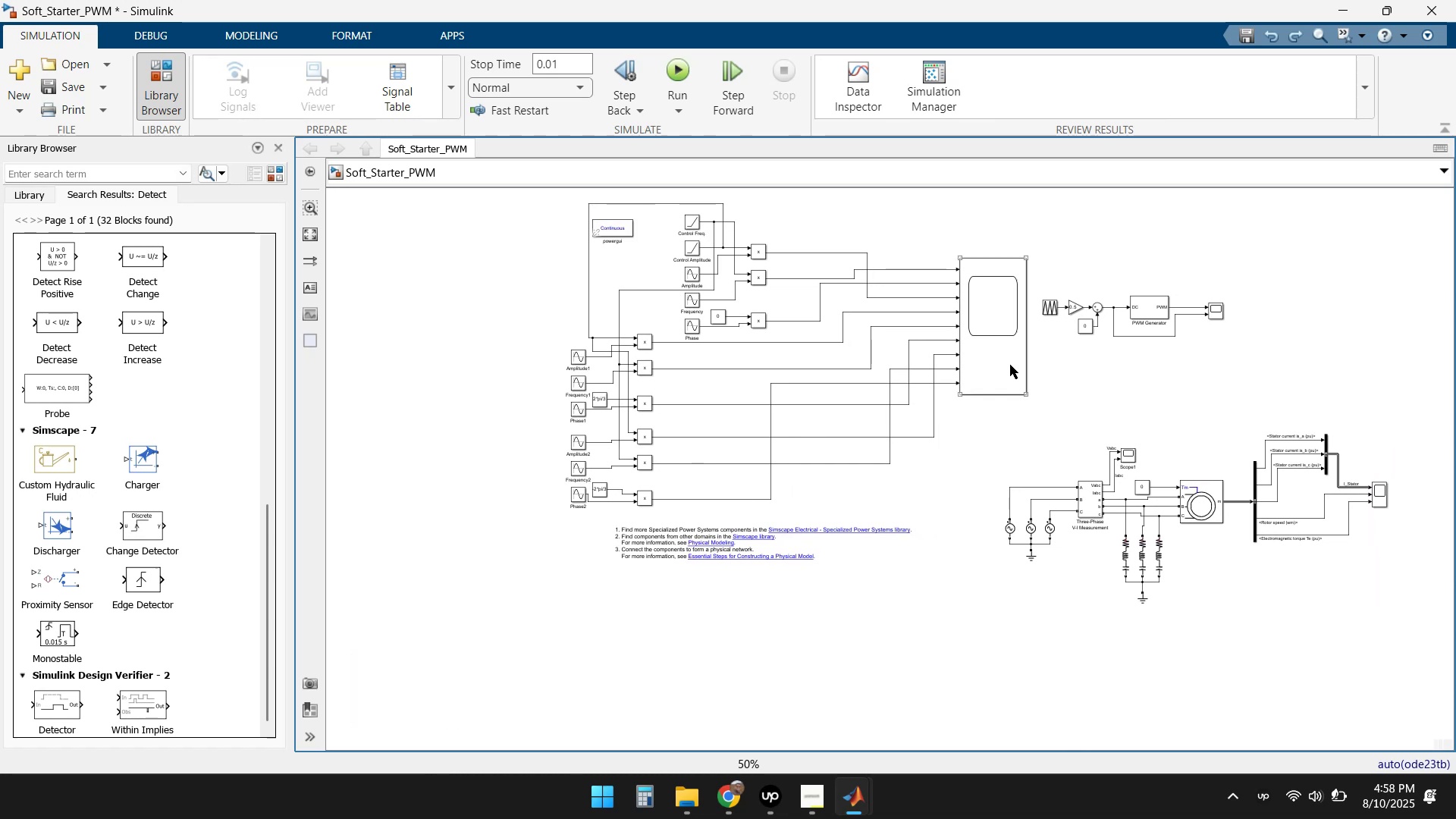 
left_click([1340, 11])
 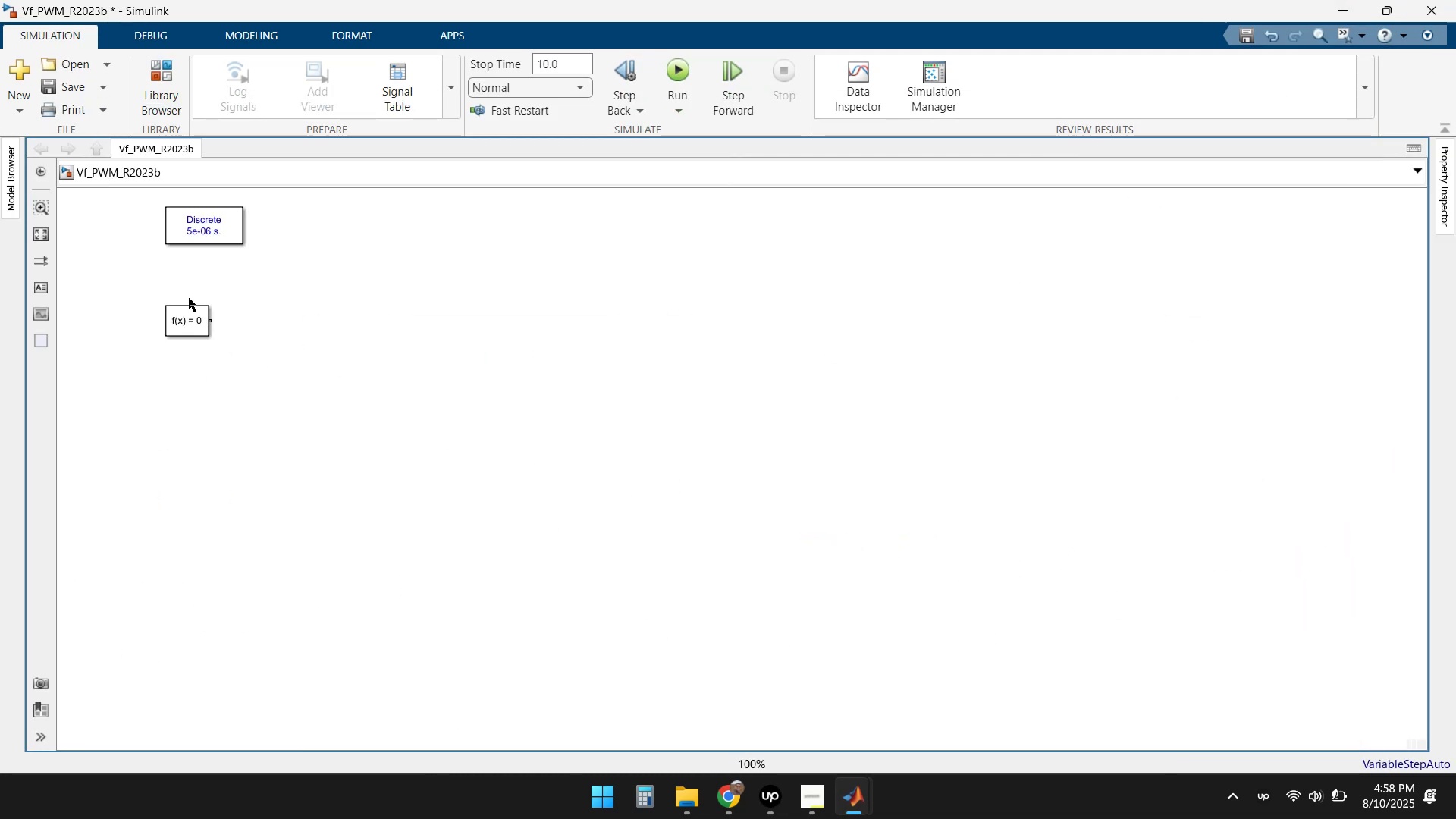 
double_click([190, 317])
 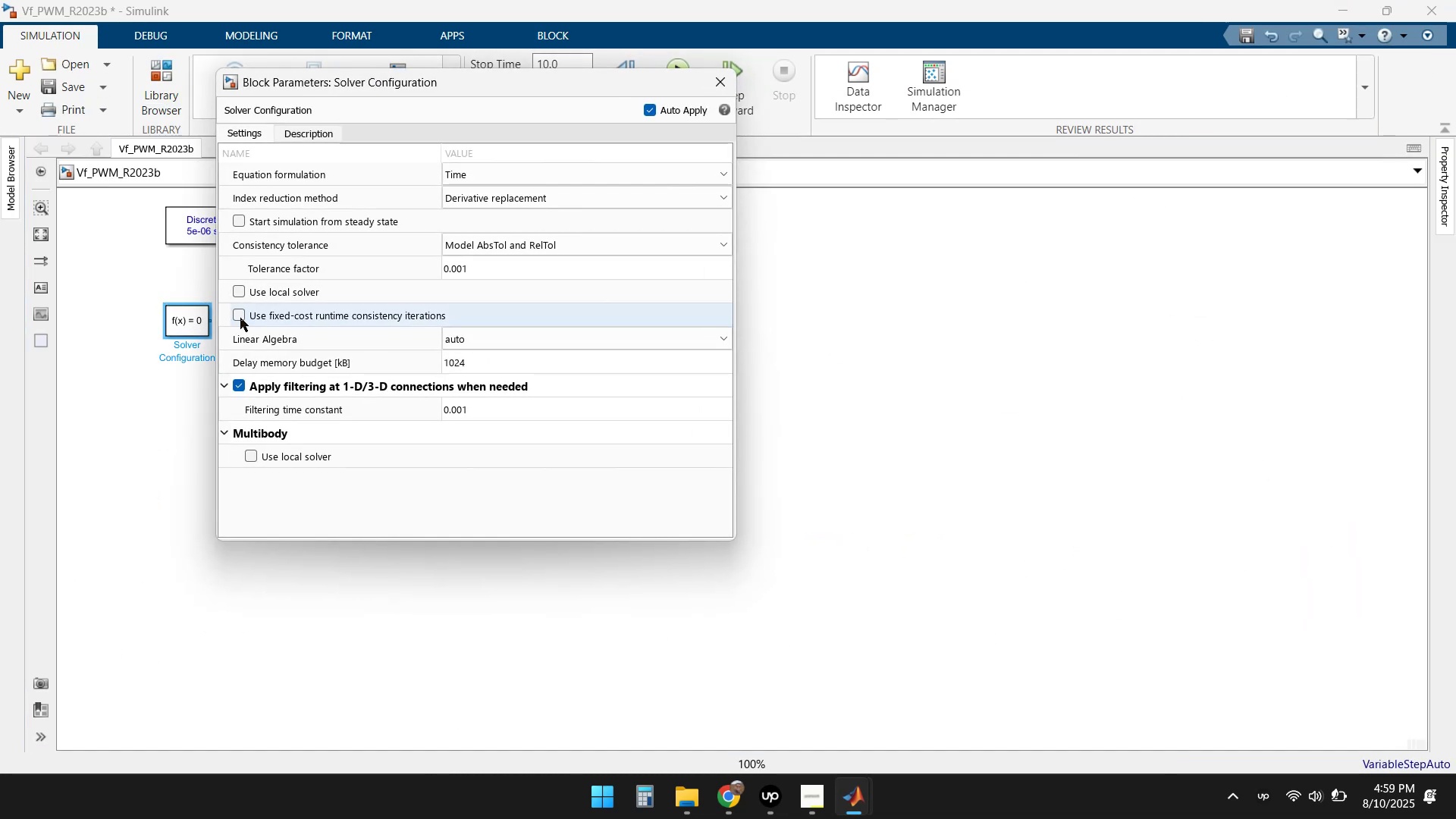 
scroll: coordinate [522, 285], scroll_direction: down, amount: 1.0
 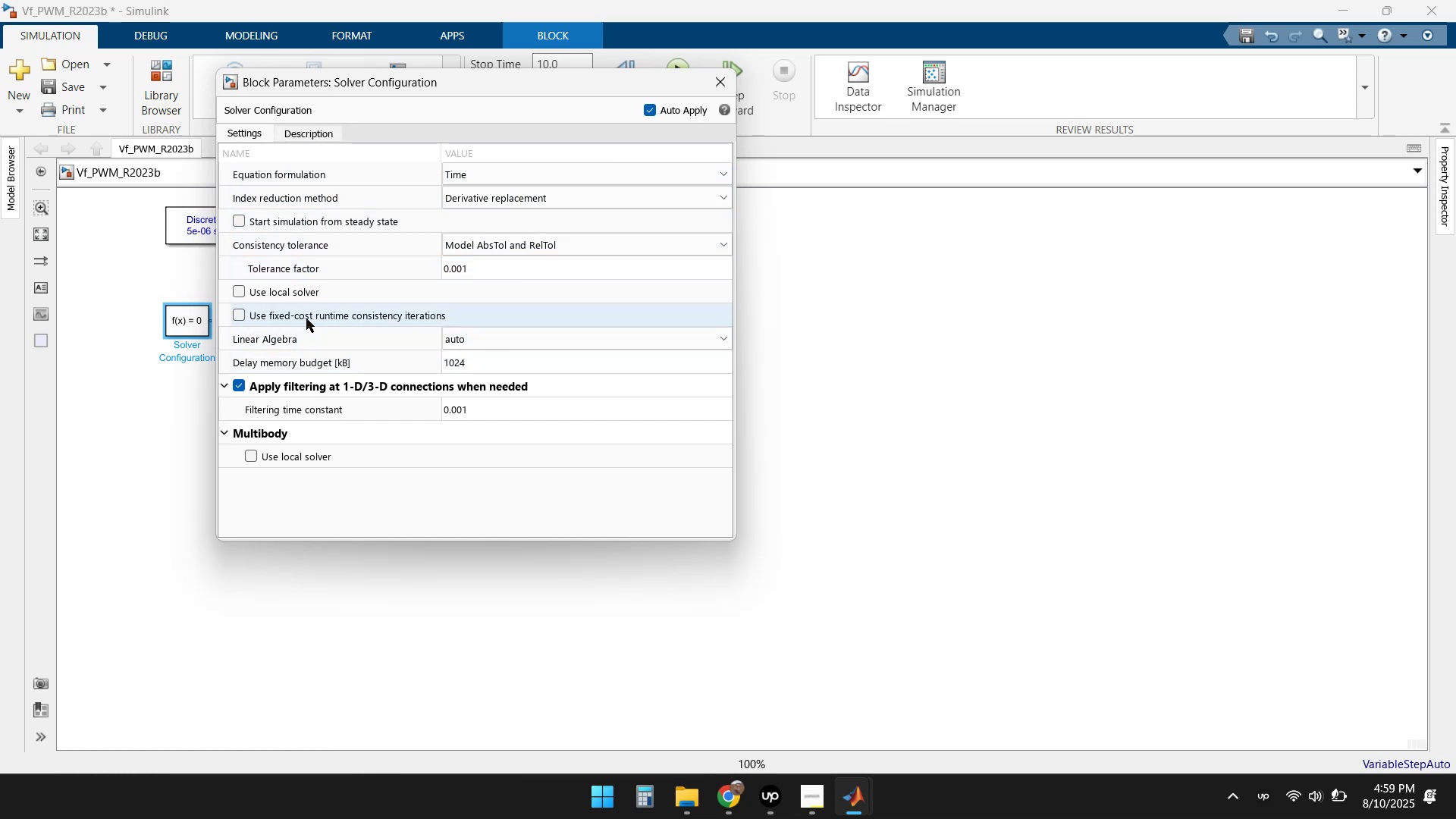 
wait(7.17)
 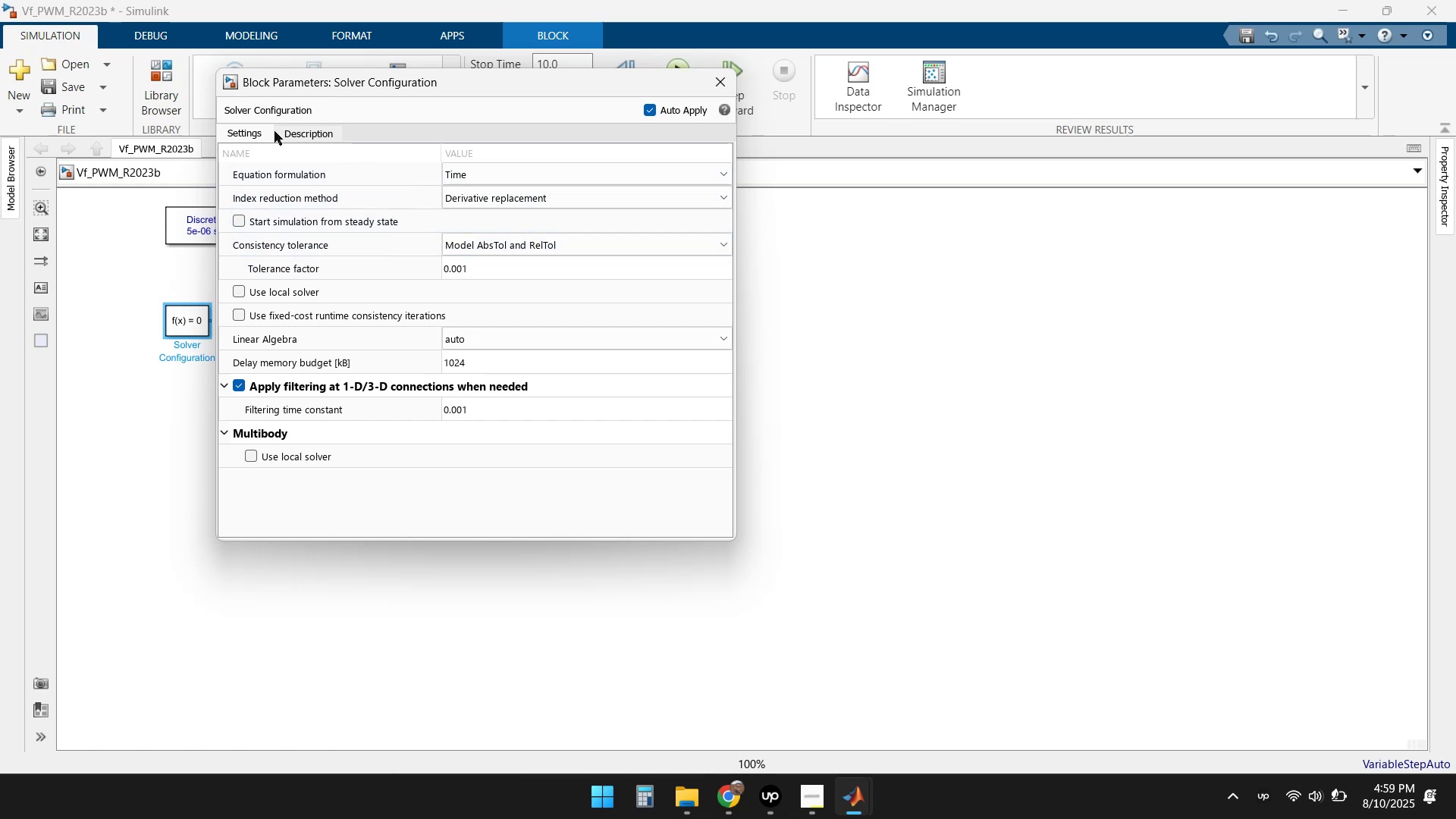 
left_click([722, 76])
 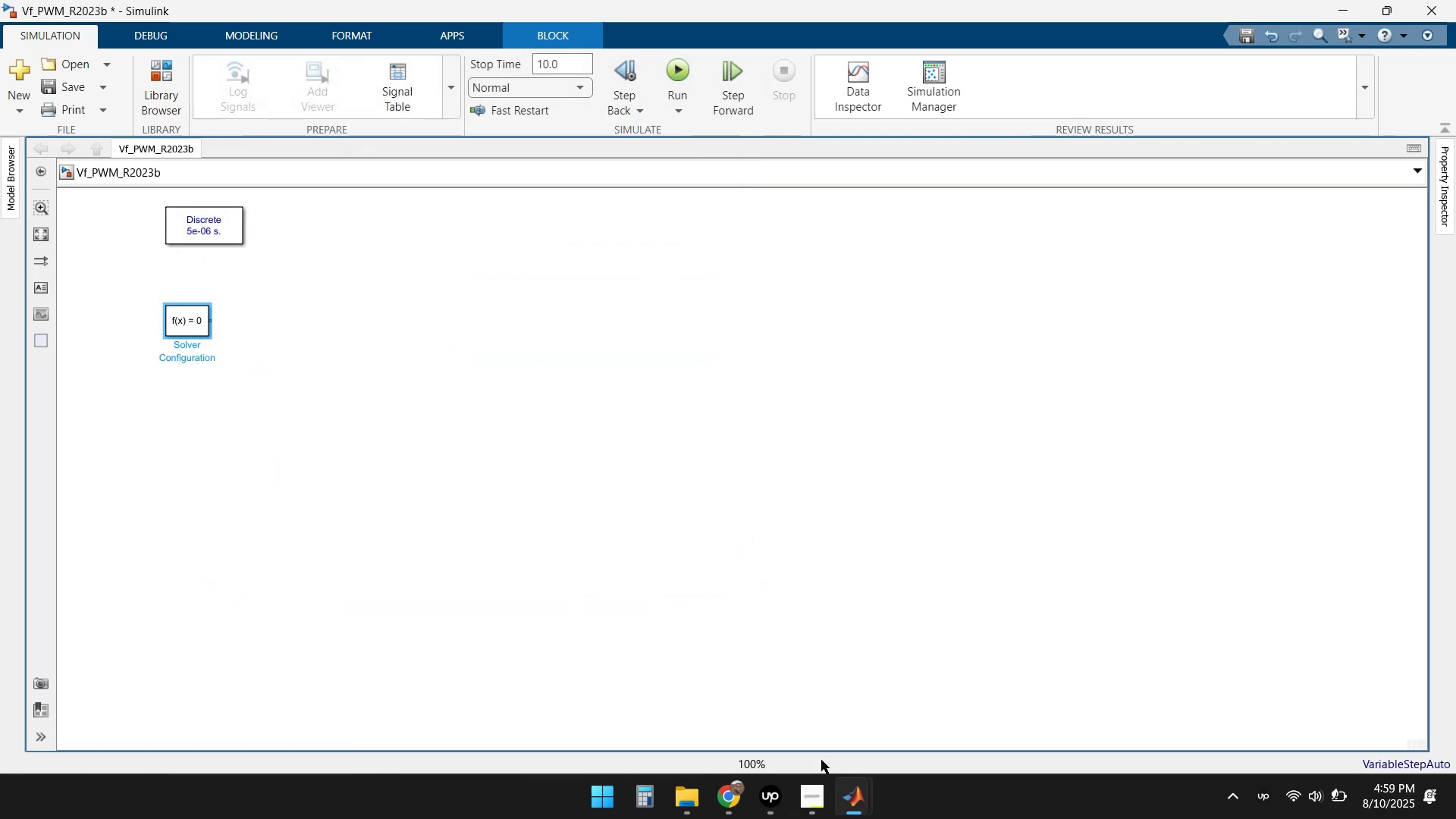 
left_click([777, 796])
 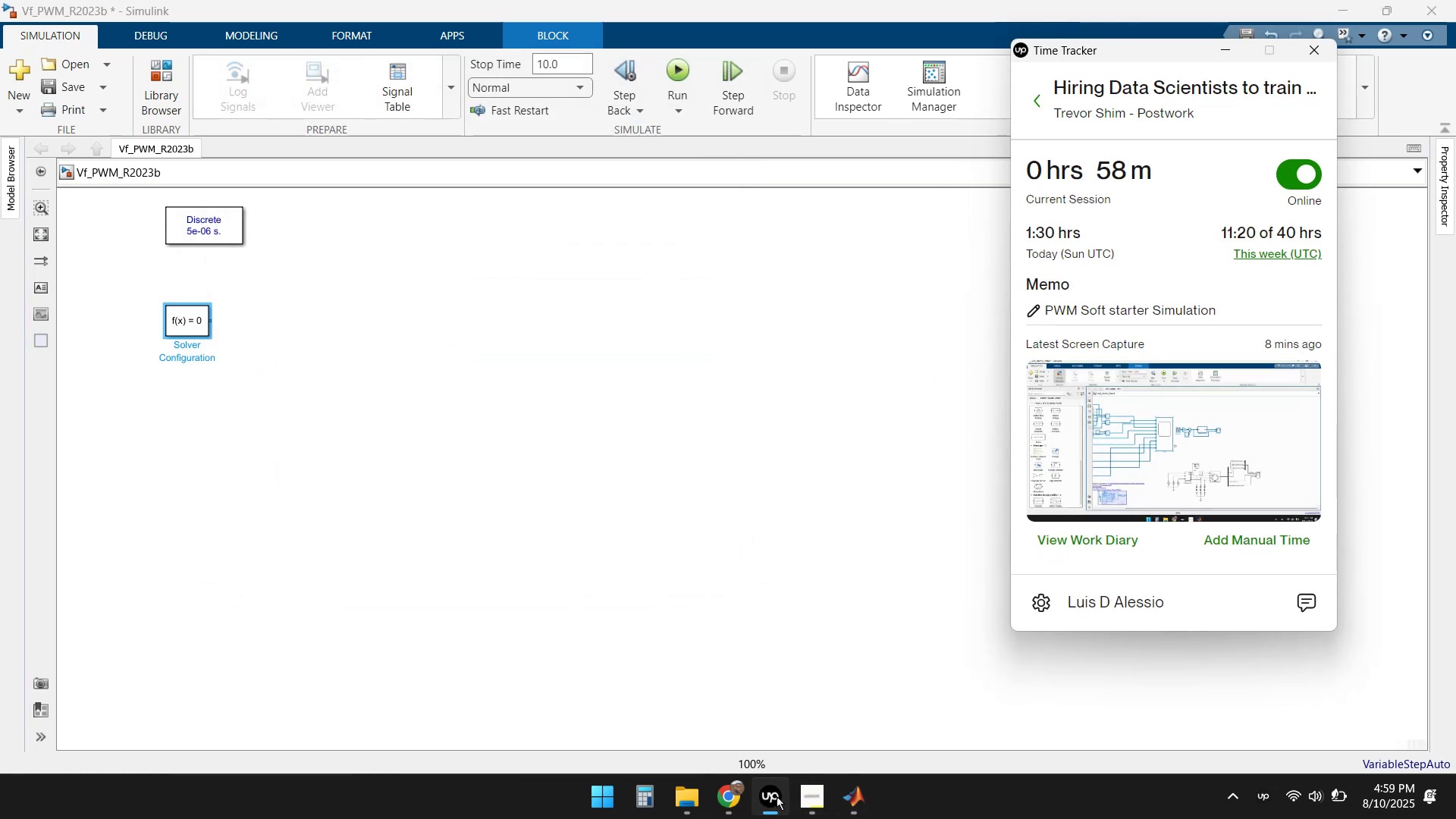 
double_click([777, 796])
 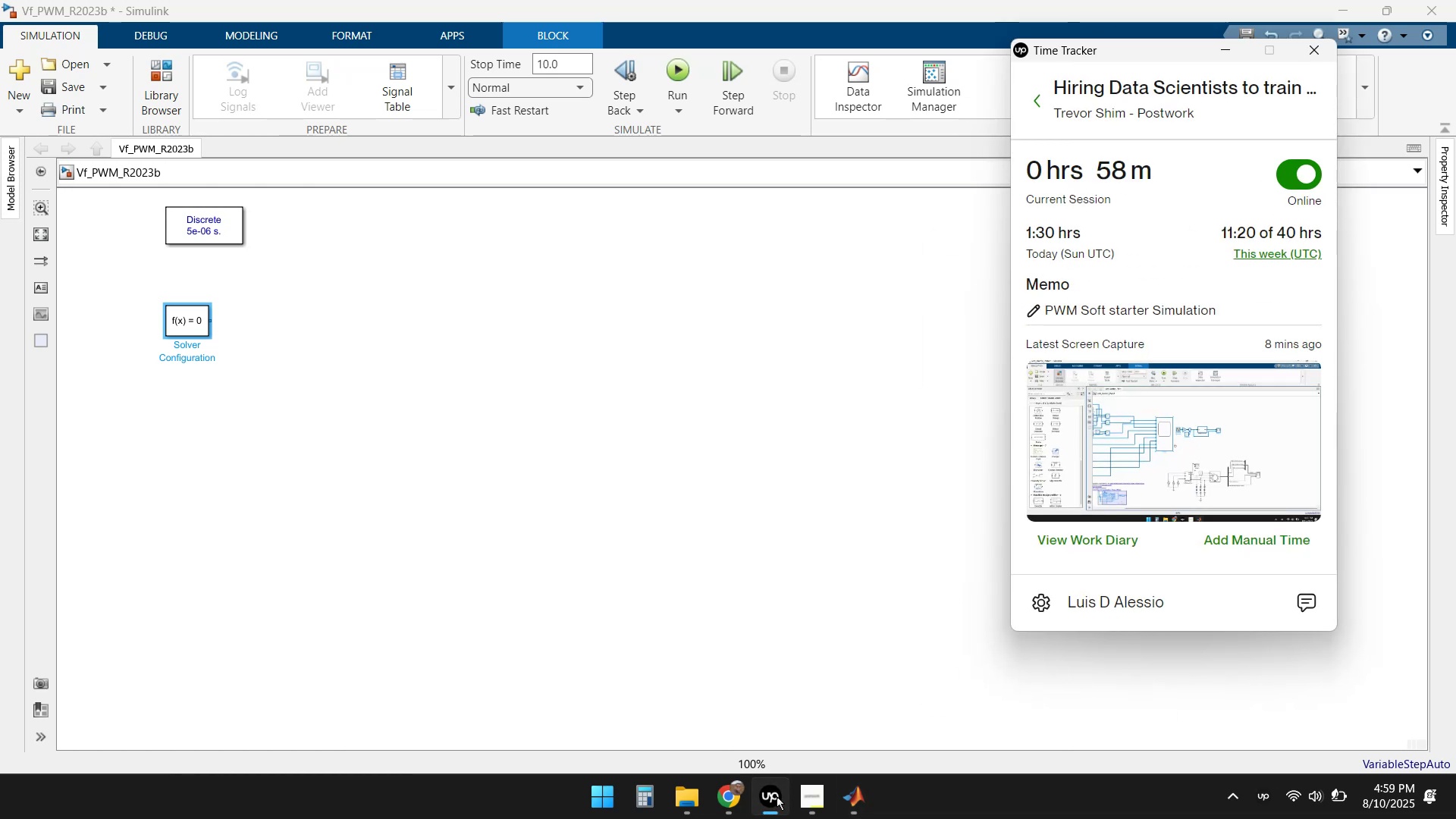 
left_click([777, 796])
 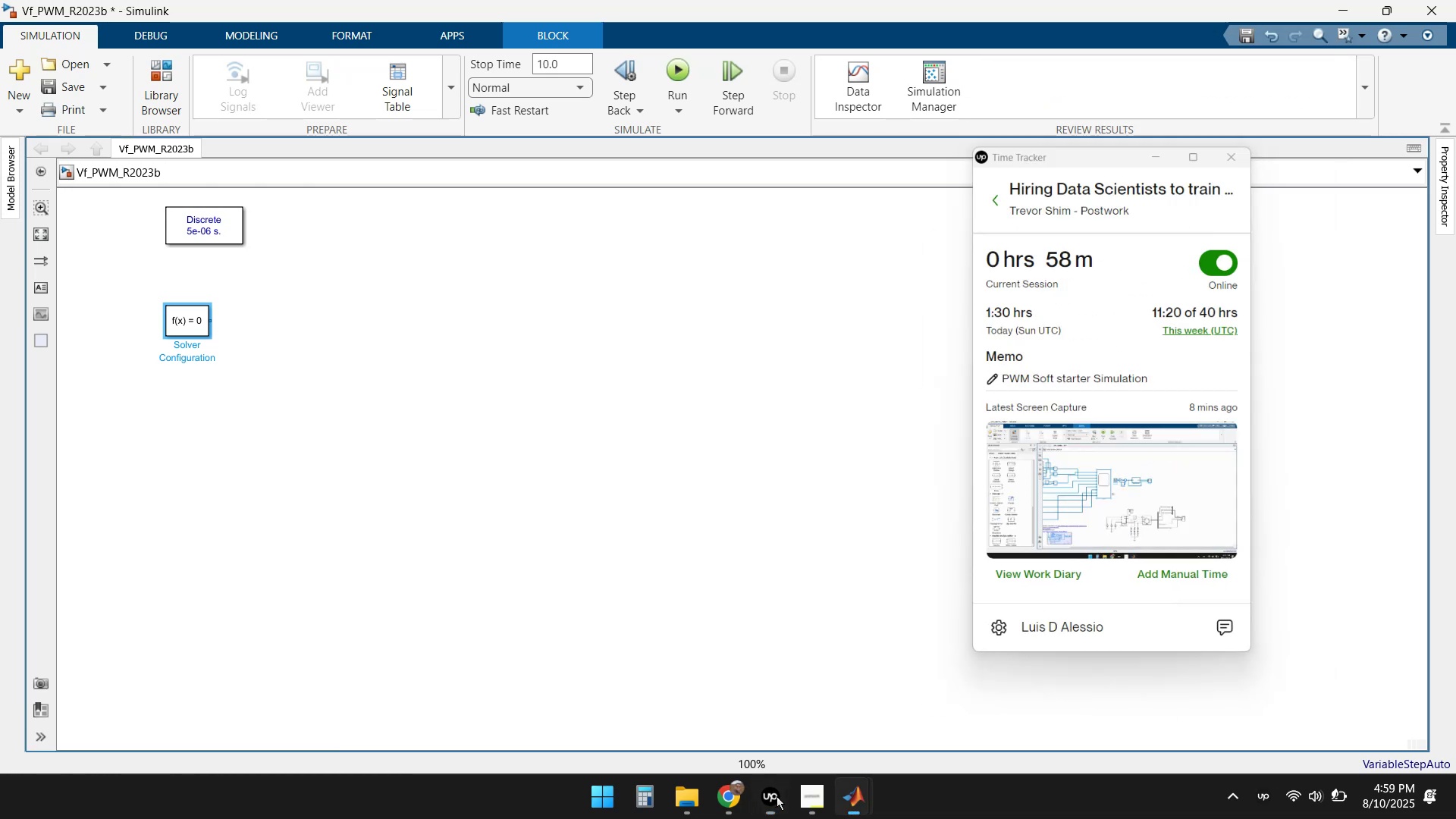 
left_click([777, 796])
 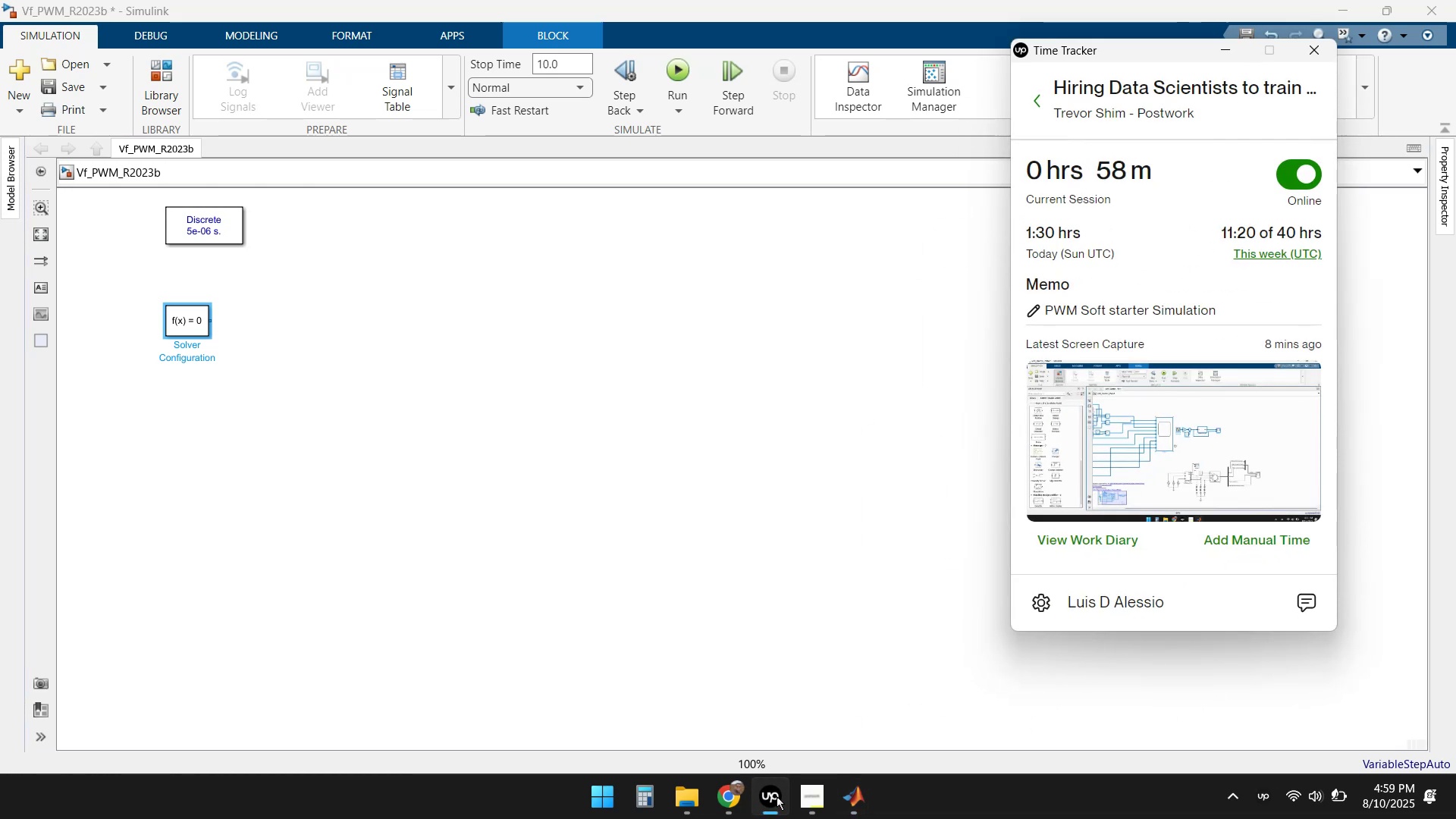 
left_click([777, 796])
 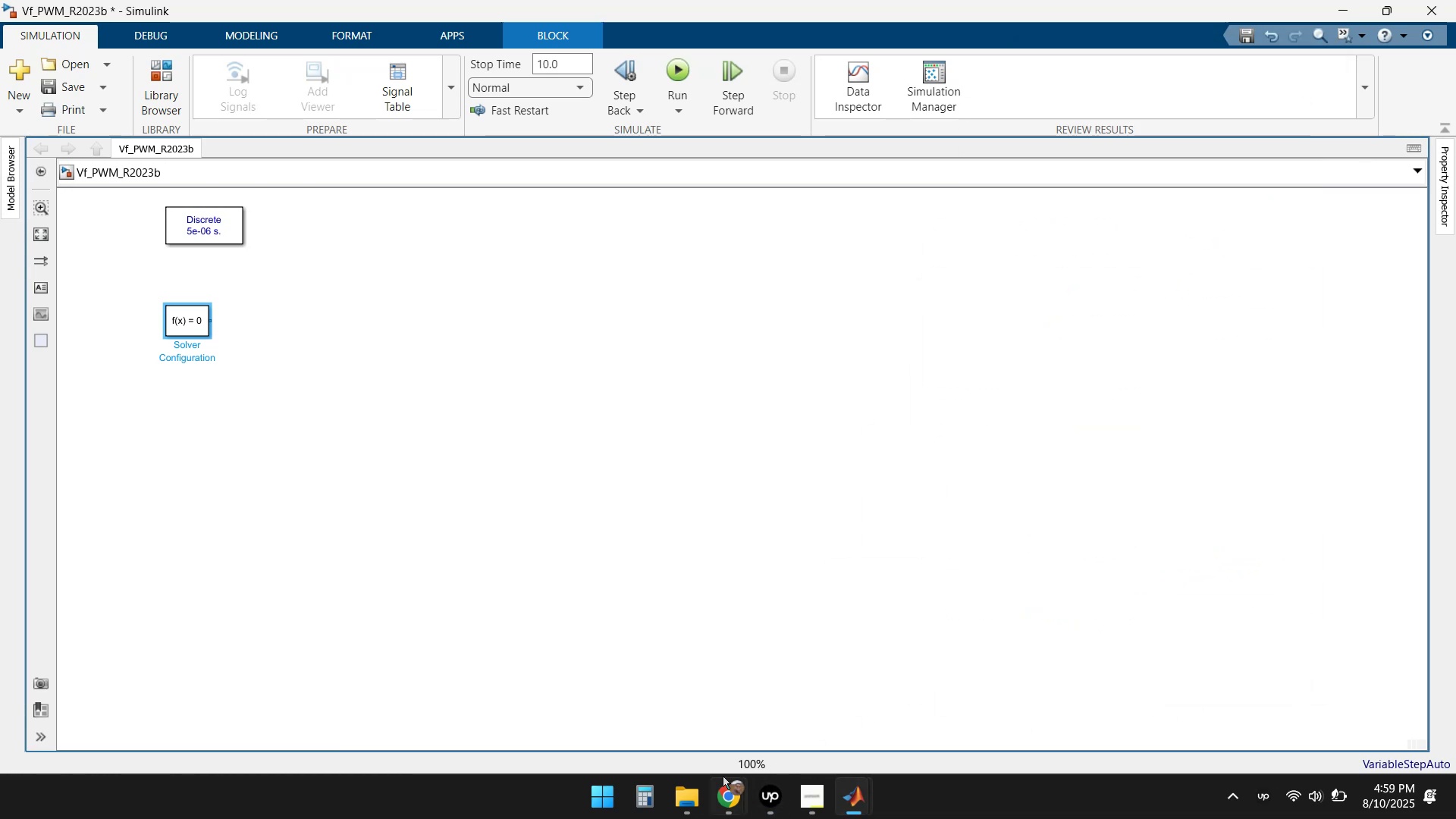 
left_click([722, 799])
 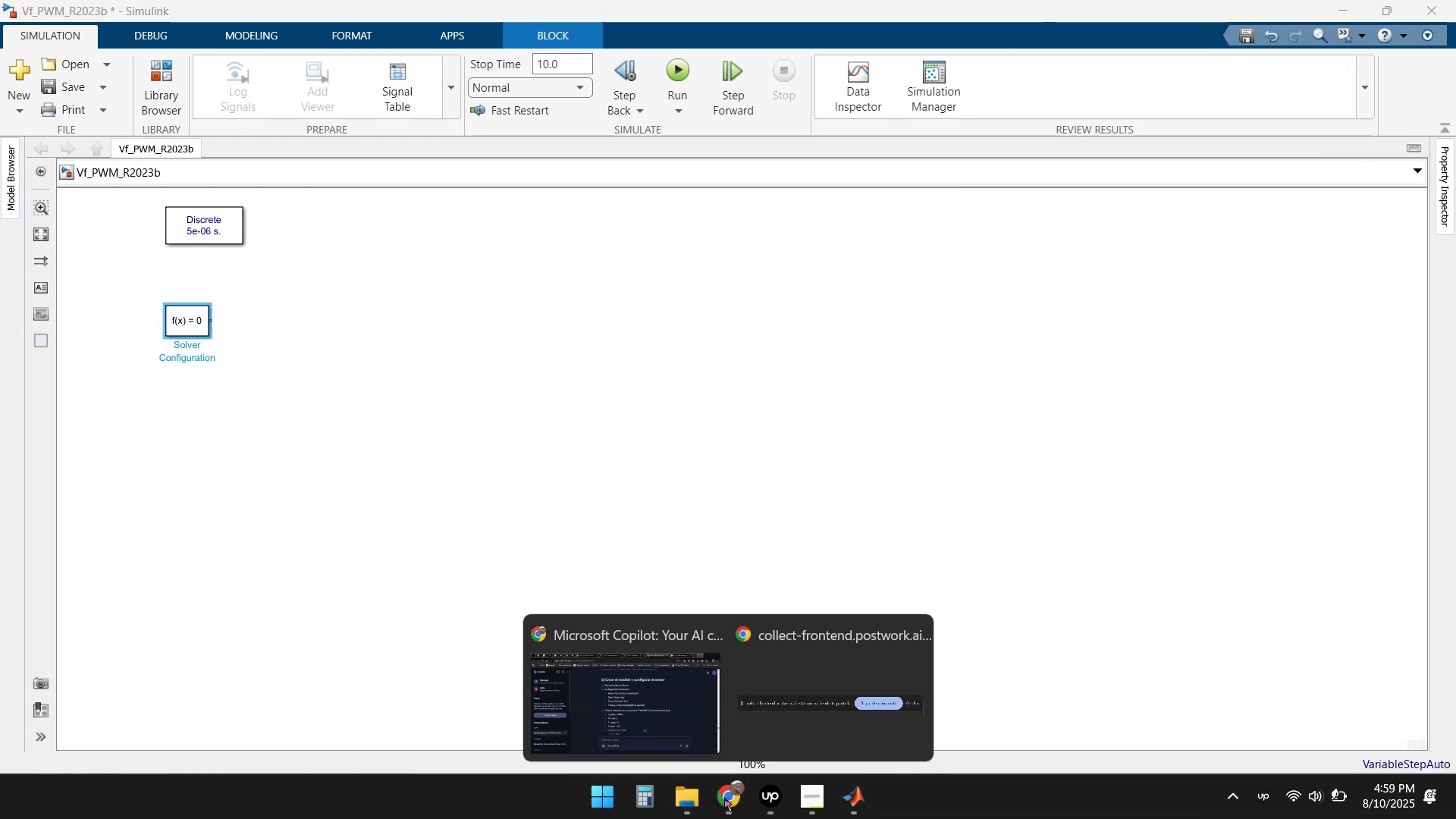 
left_click([651, 715])
 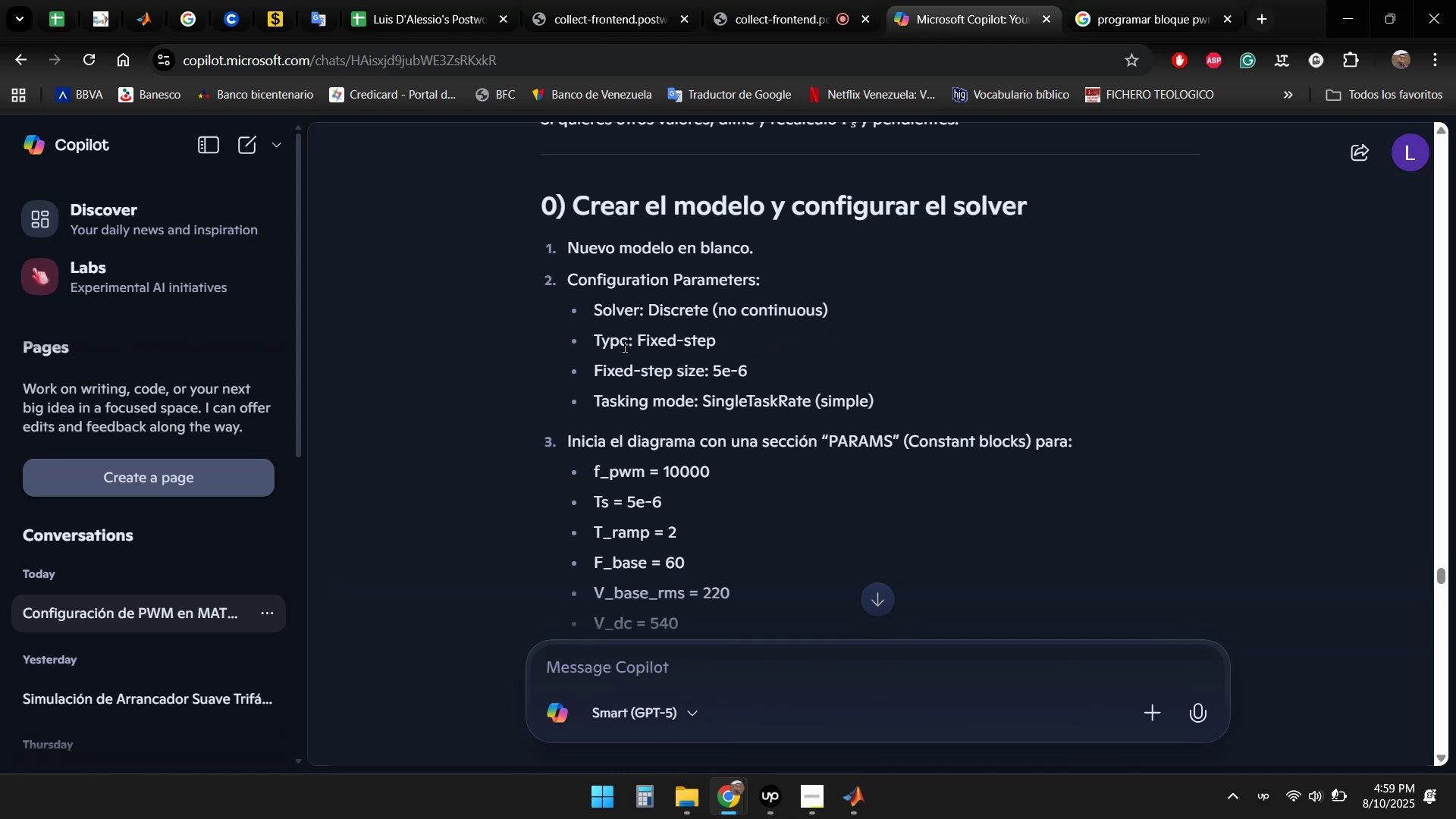 
wait(13.78)
 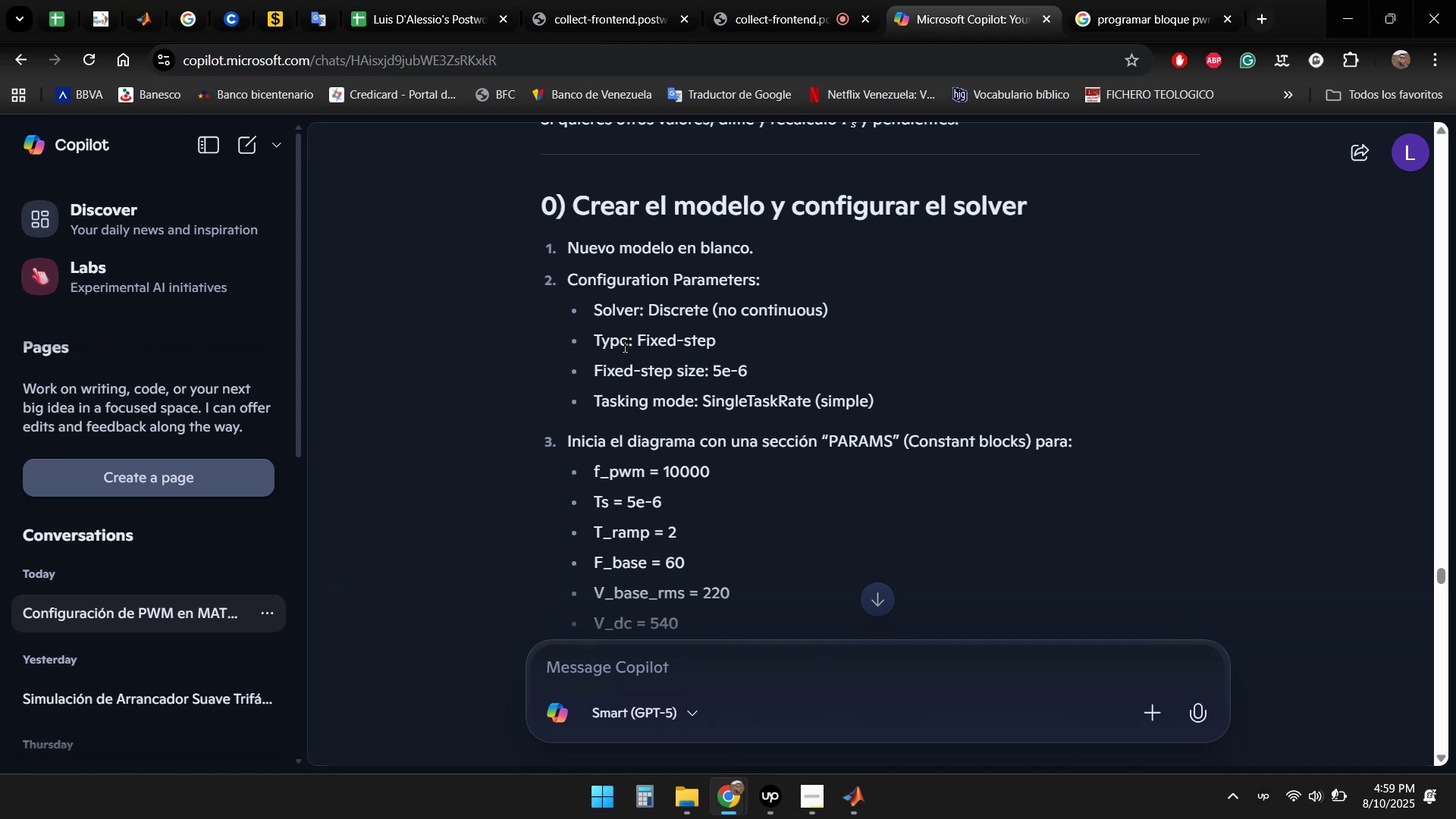 
left_click([859, 806])
 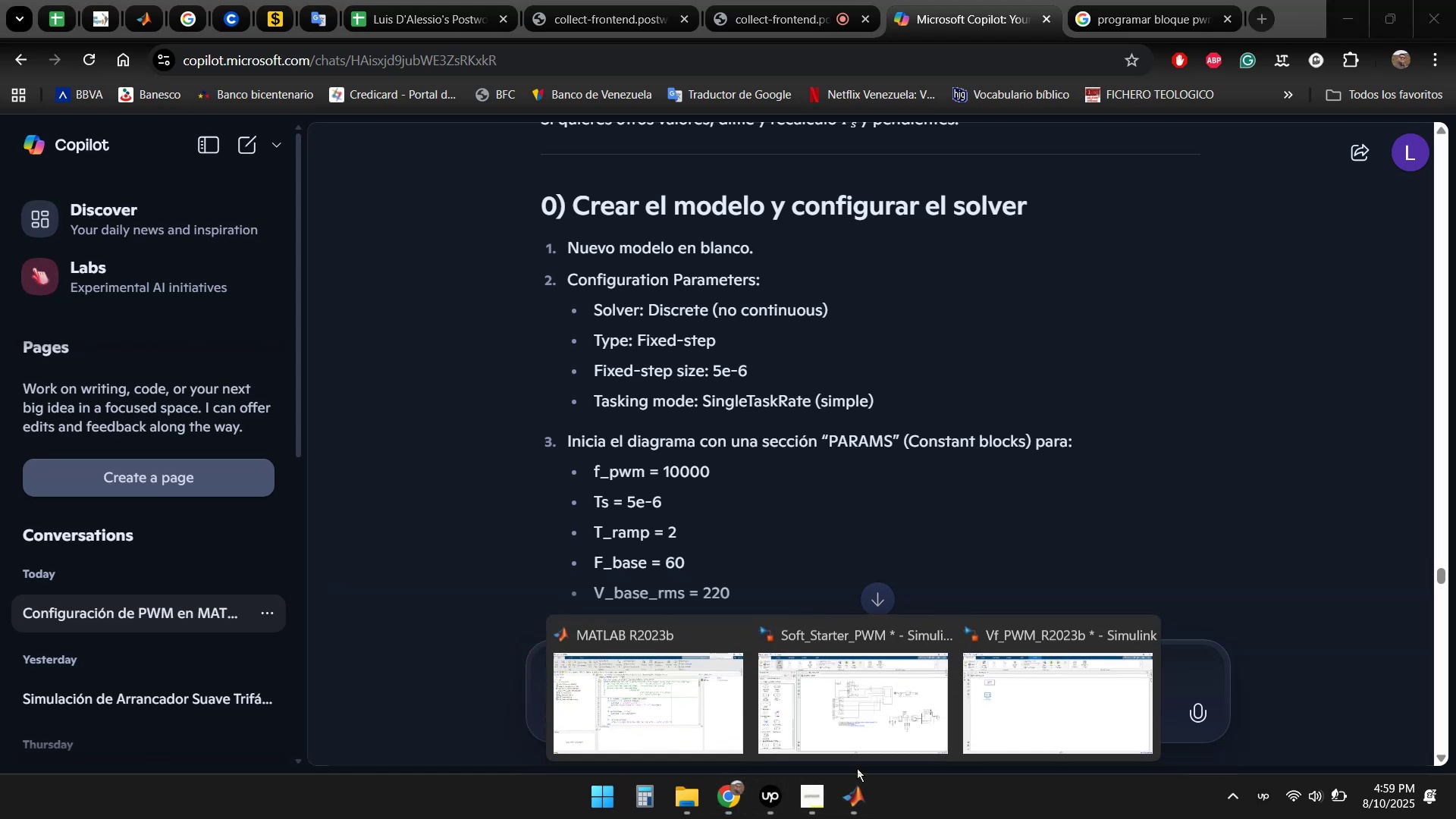 
left_click([866, 692])
 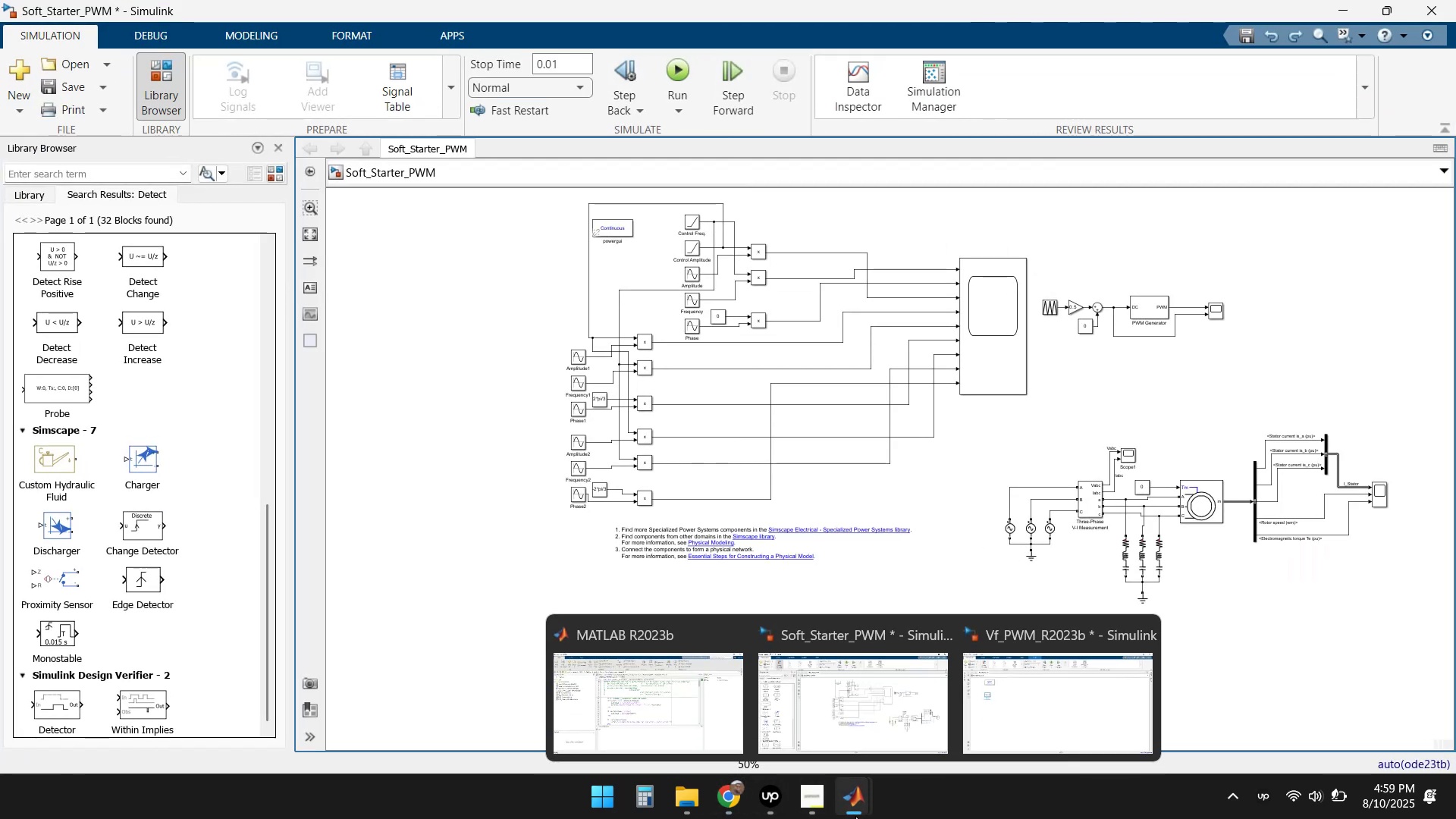 
left_click([1021, 702])
 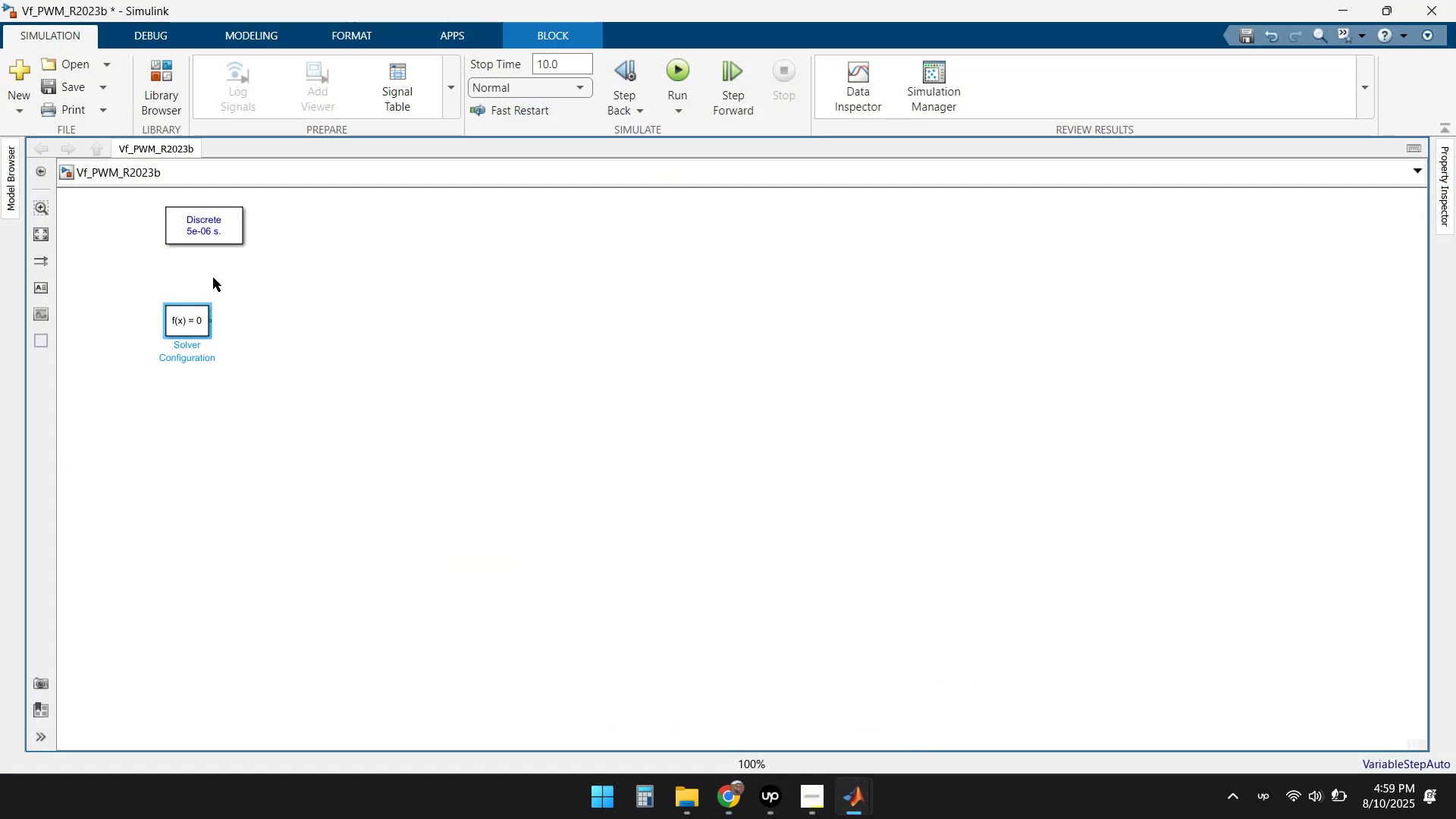 
left_click([153, 79])
 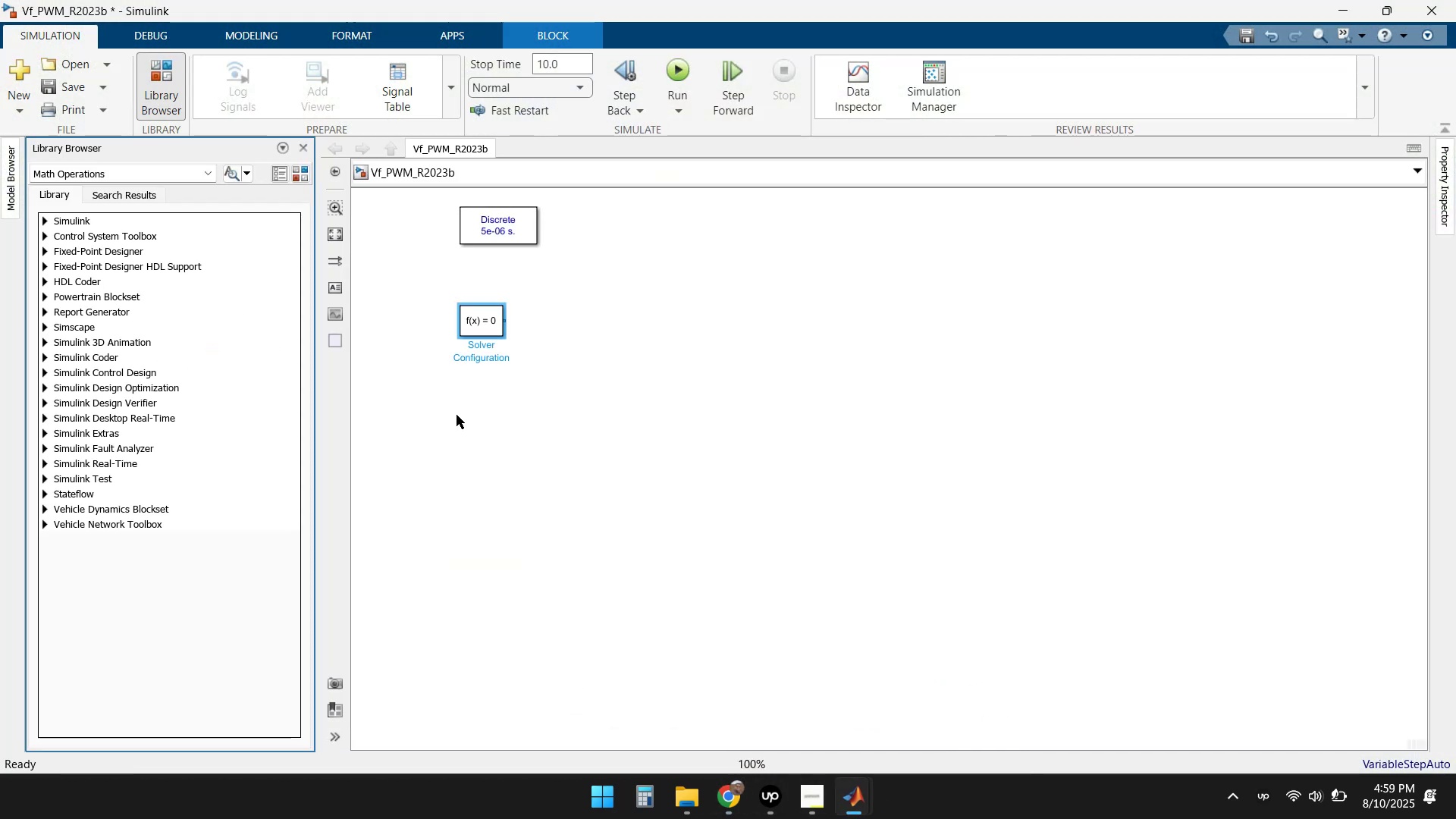 
left_click([143, 175])
 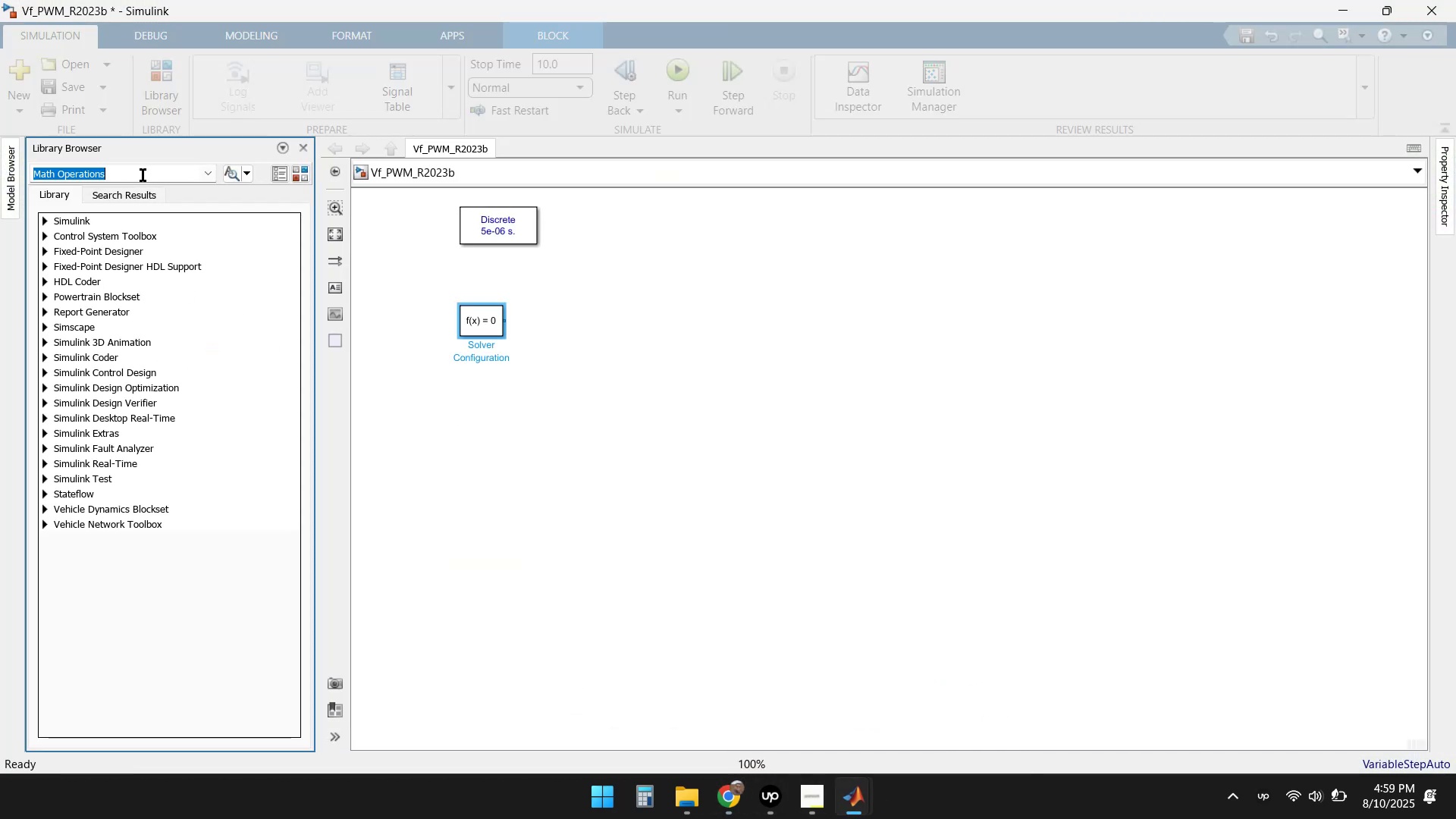 
type(solver)
 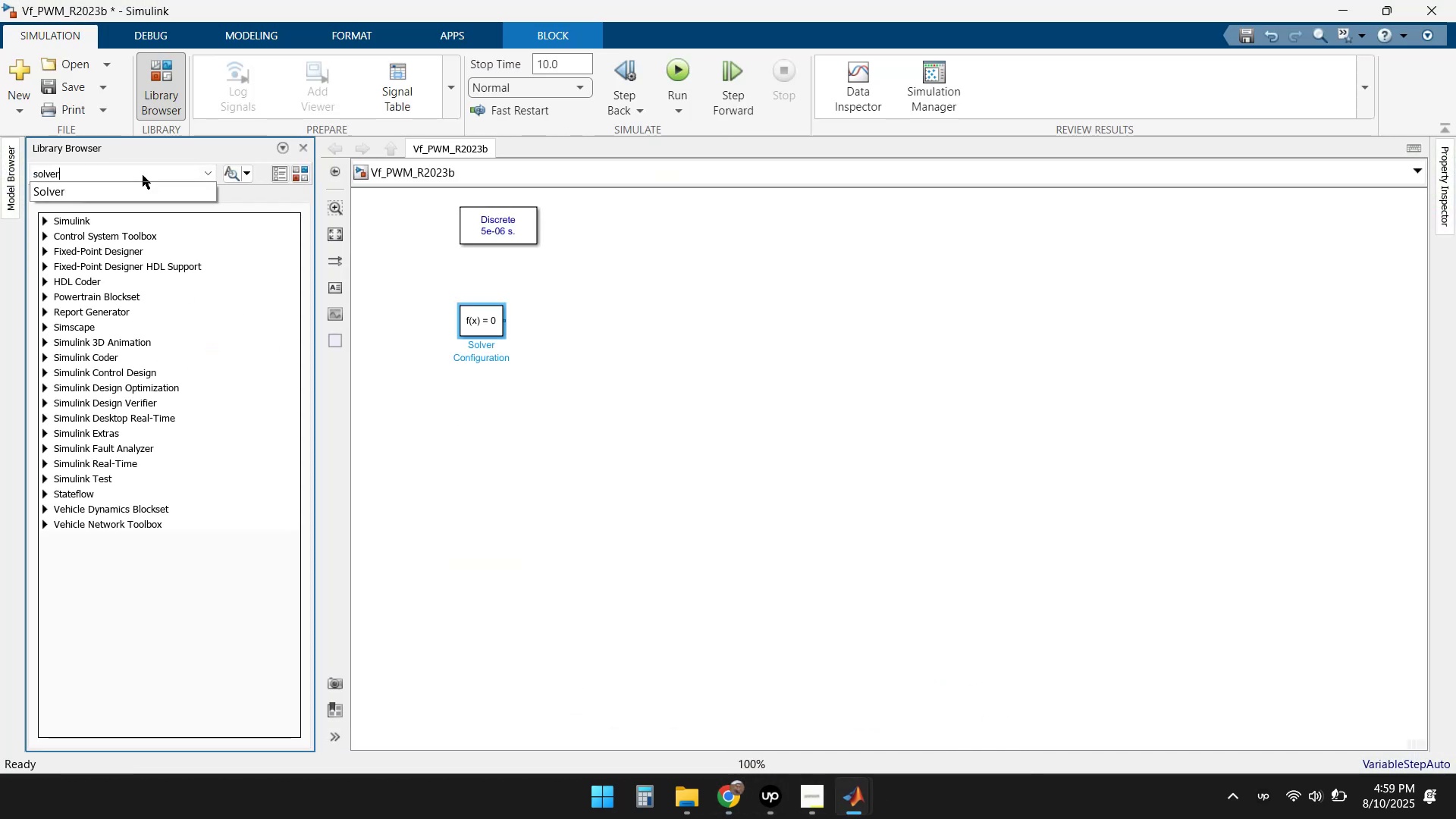 
key(Enter)
 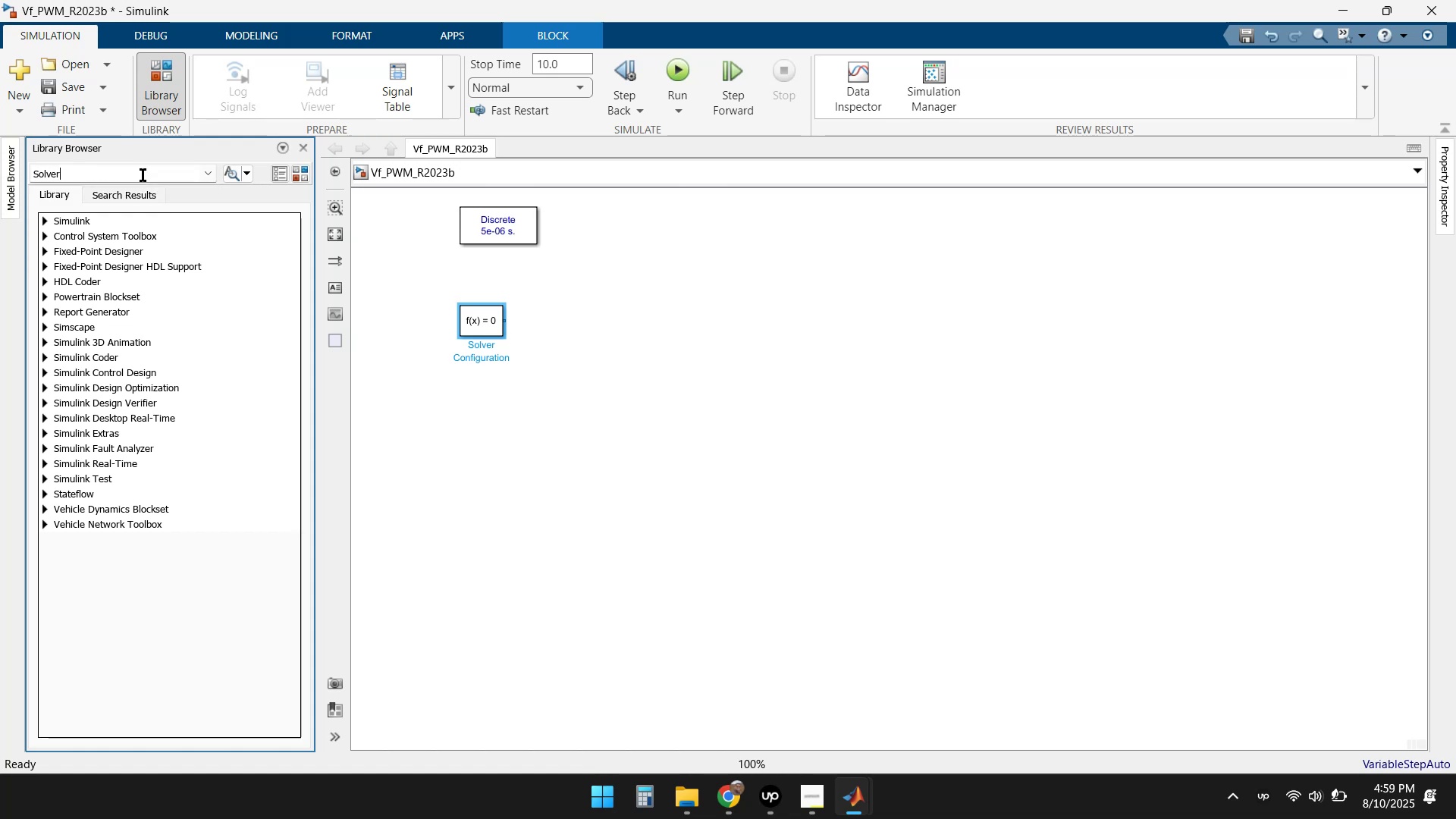 
key(Enter)
 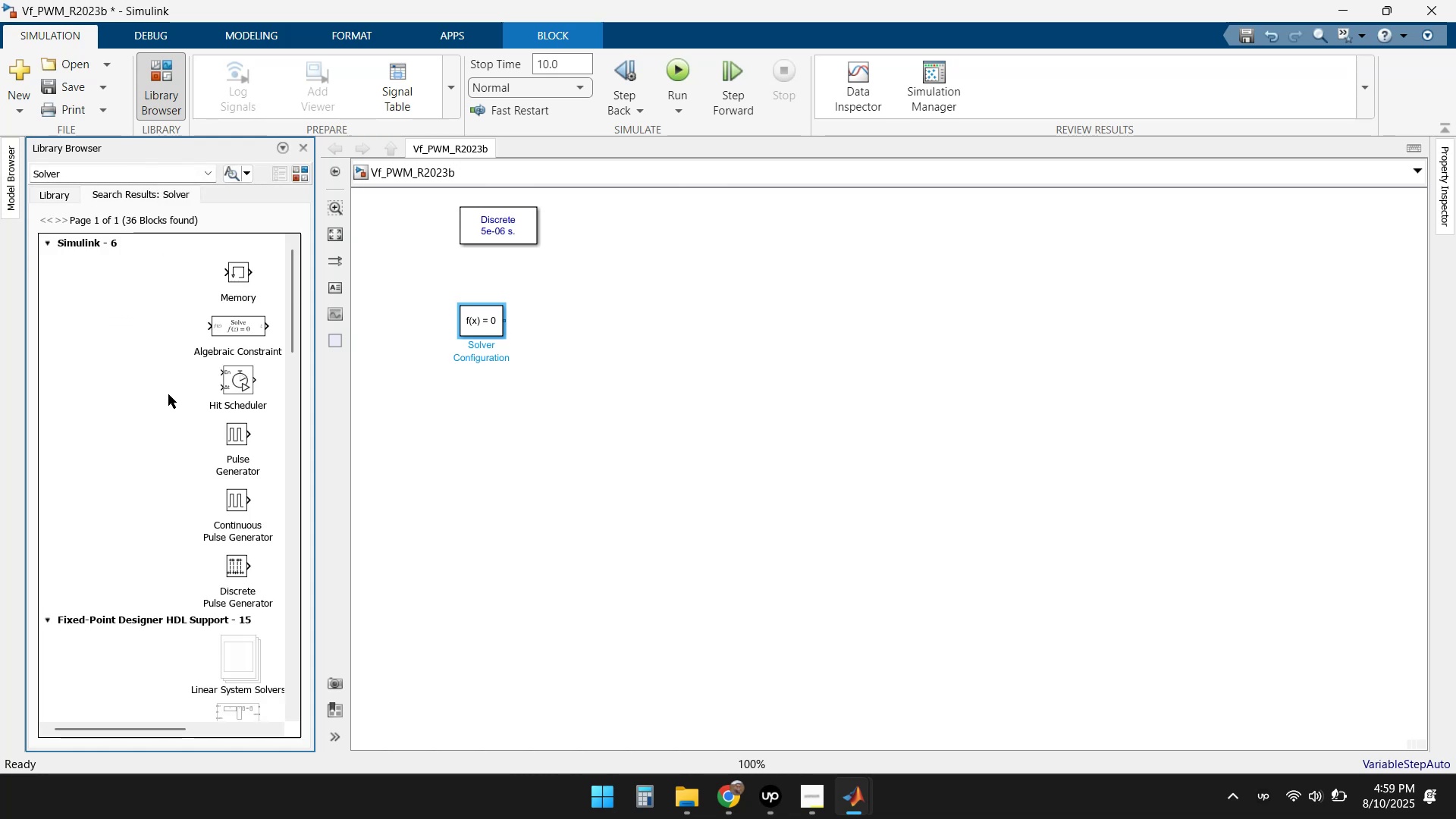 
wait(6.14)
 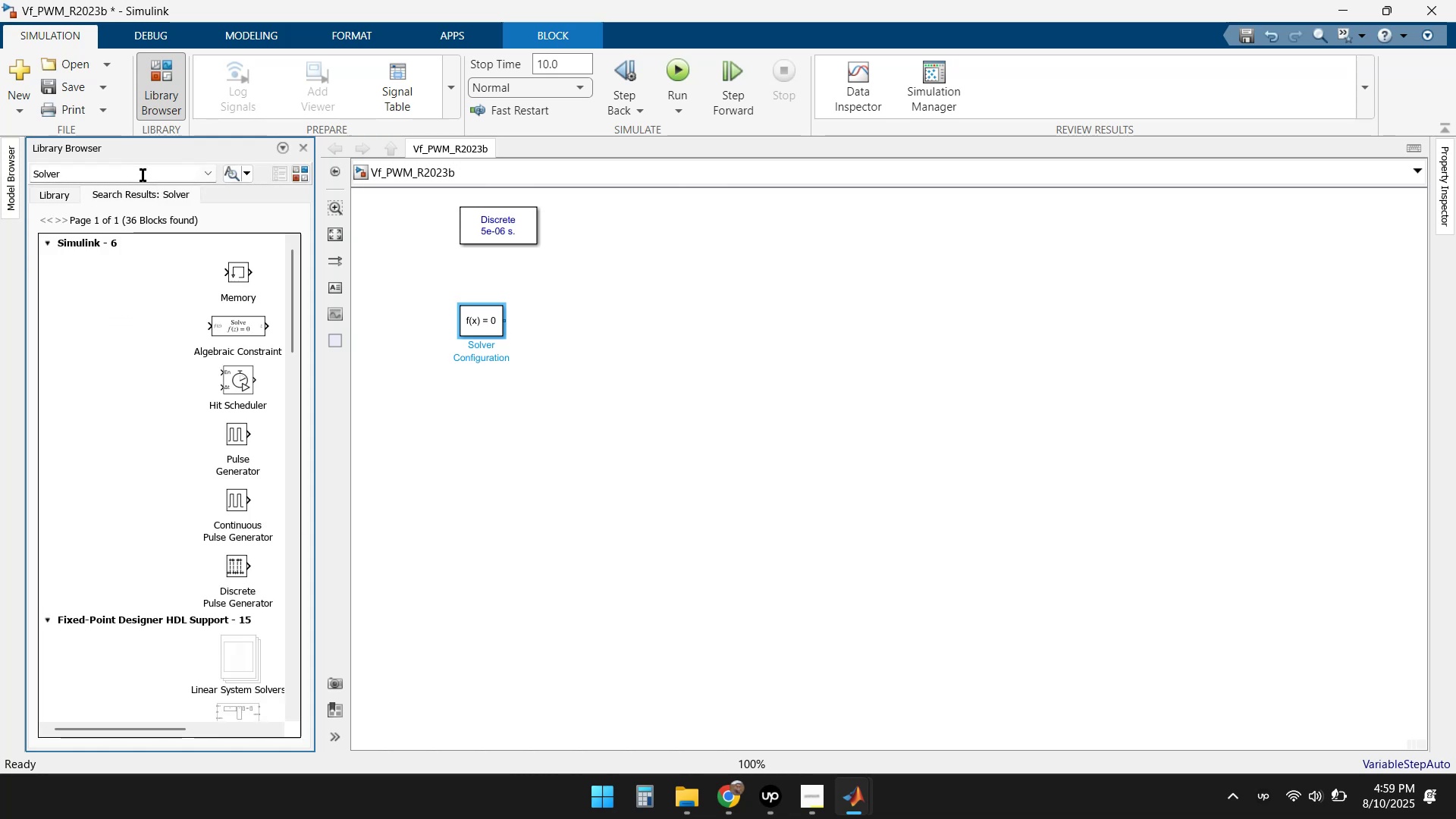 
mouse_move([119, 327])
 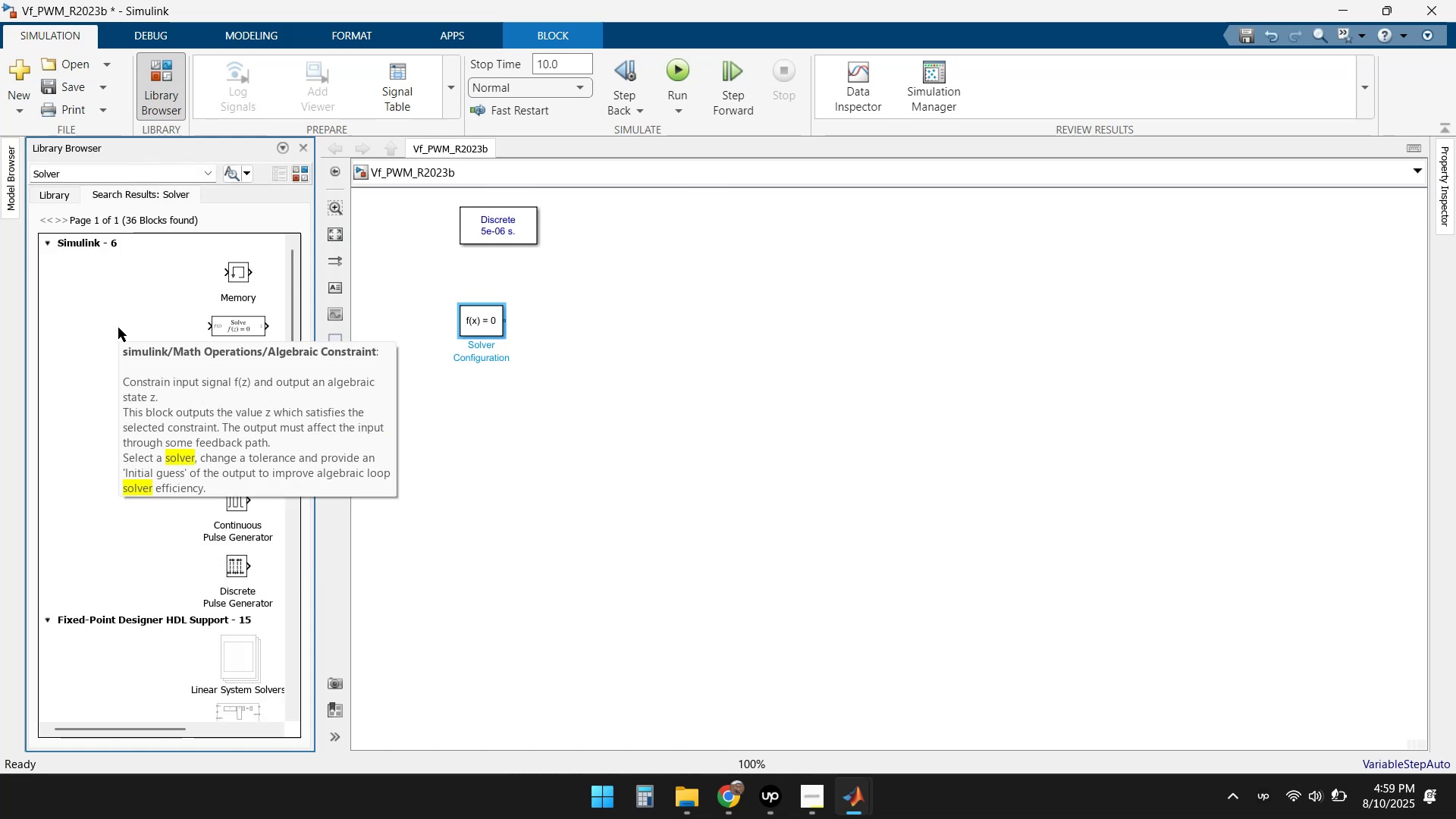 
scroll: coordinate [121, 338], scroll_direction: down, amount: 5.0
 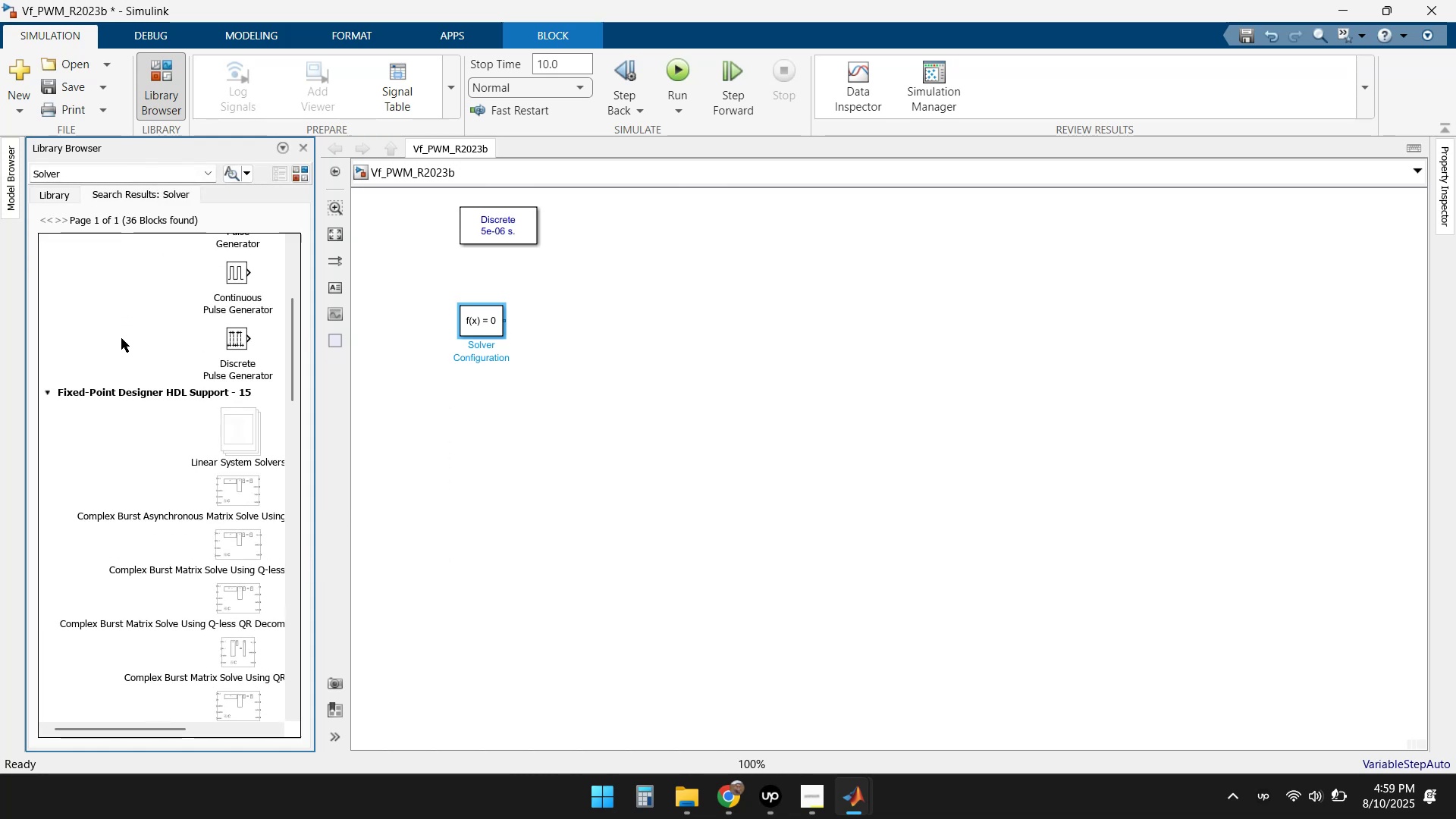 
scroll: coordinate [121, 338], scroll_direction: up, amount: 1.0
 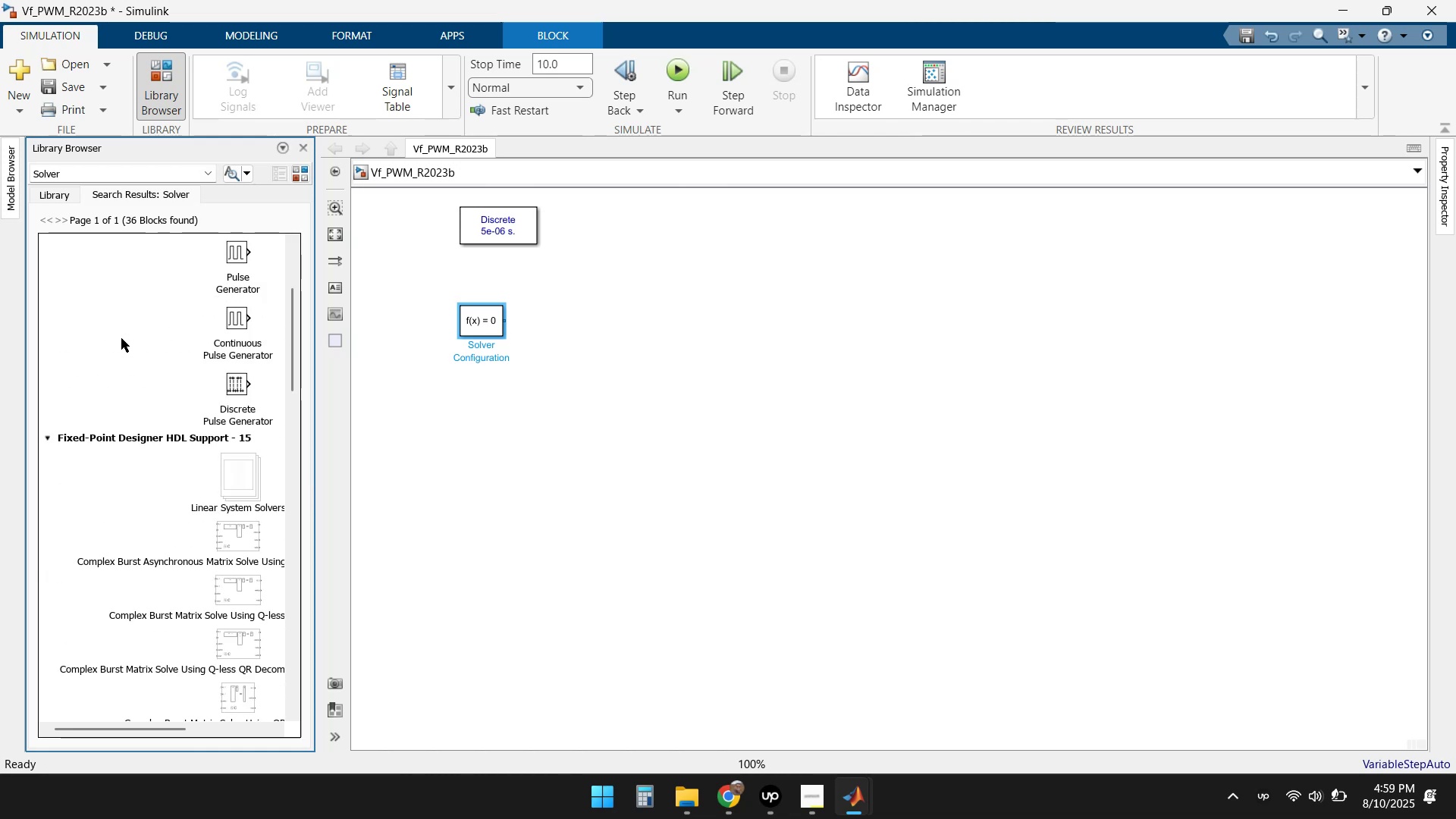 
scroll: coordinate [115, 340], scroll_direction: down, amount: 35.0
 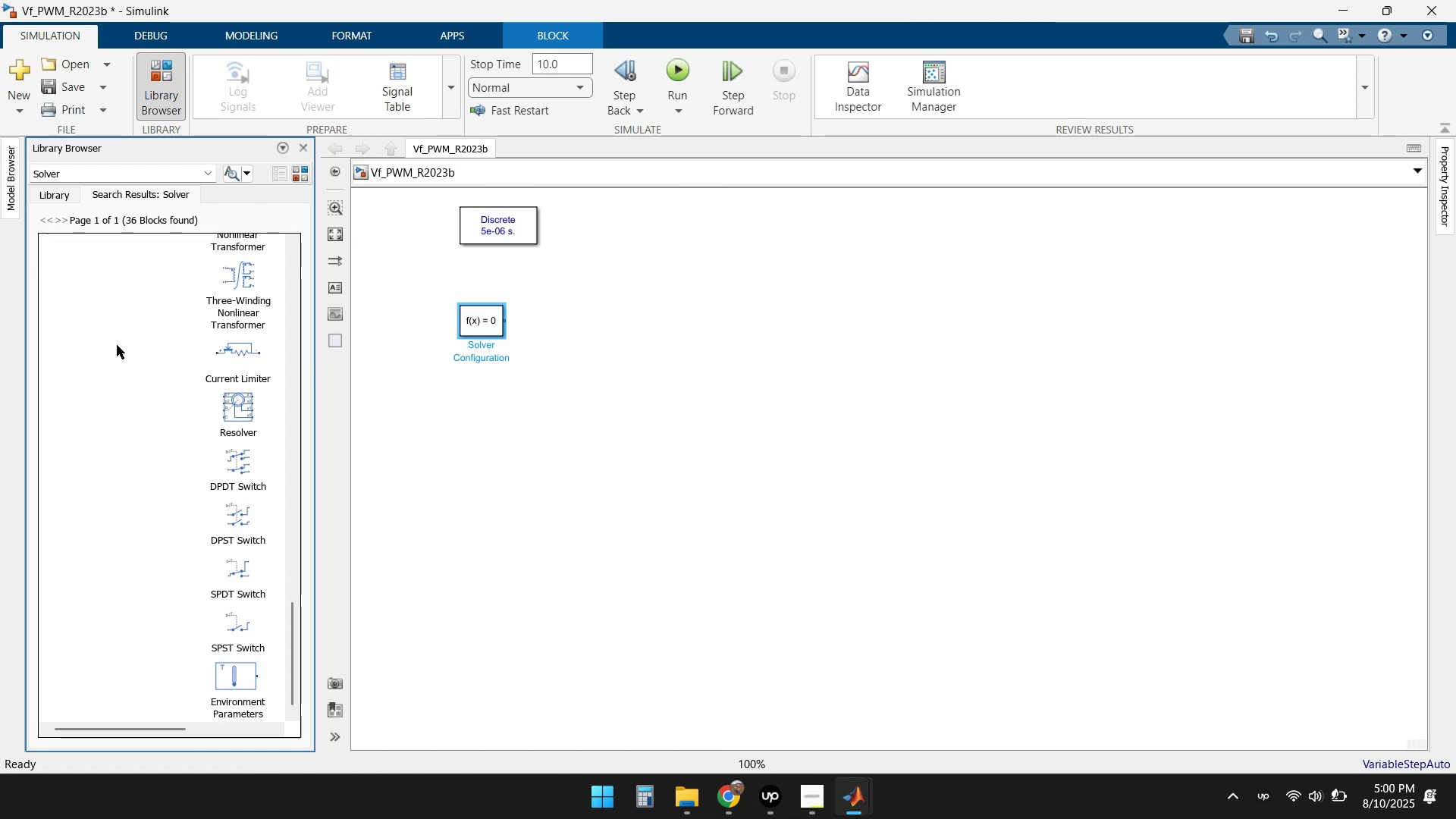 
scroll: coordinate [136, 470], scroll_direction: up, amount: 10.0
 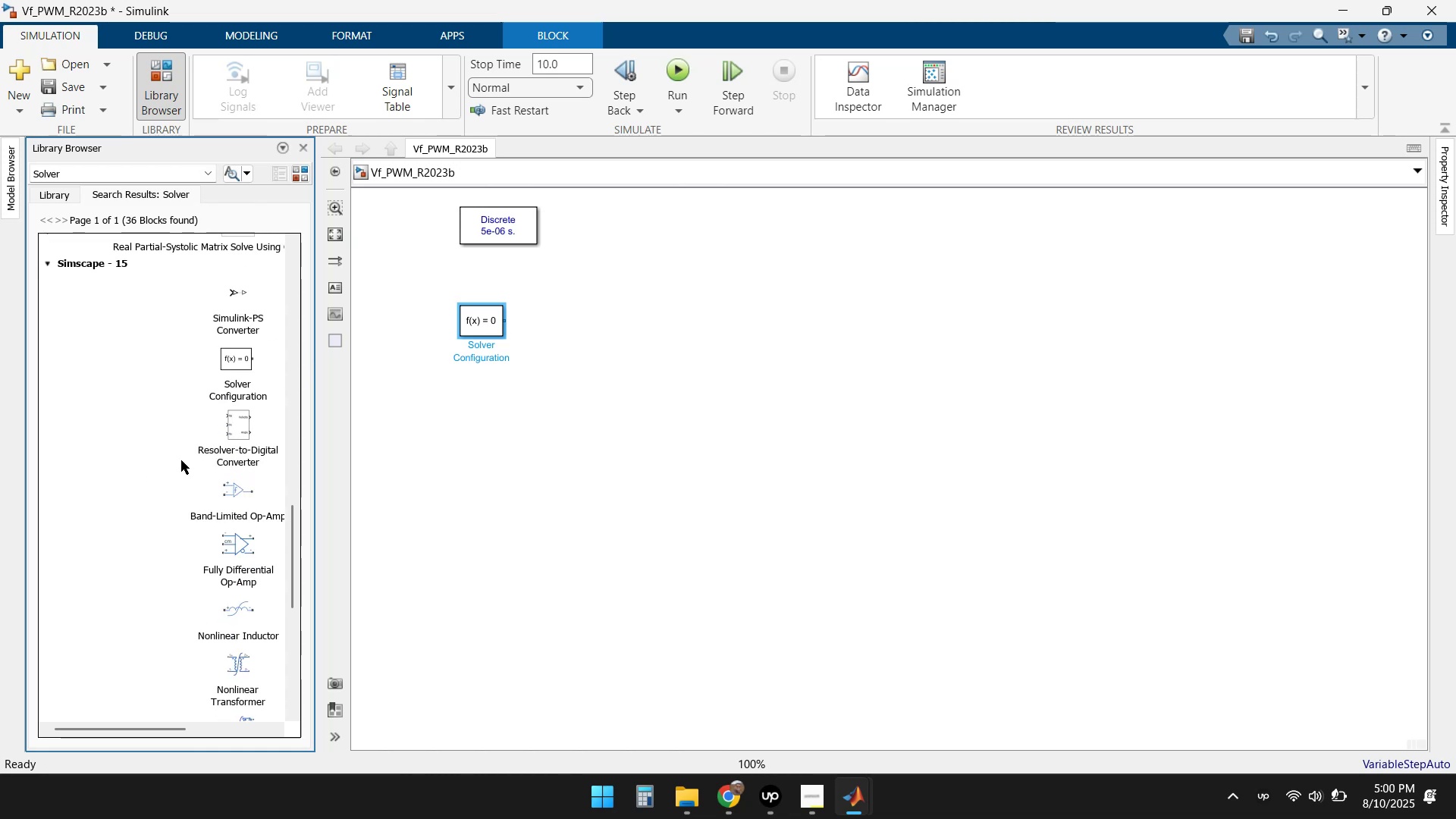 
double_click([240, 361])
 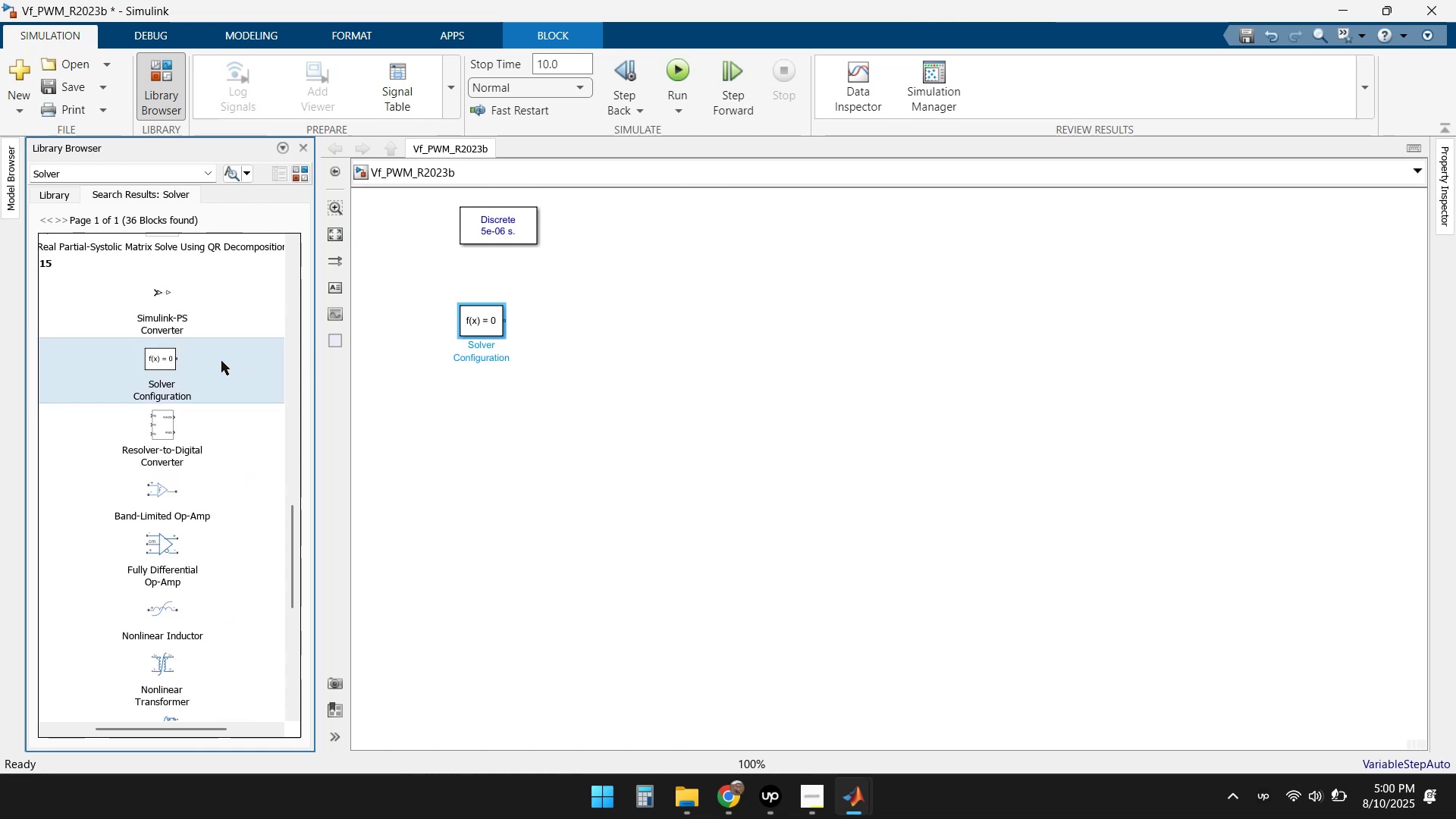 
double_click([187, 363])
 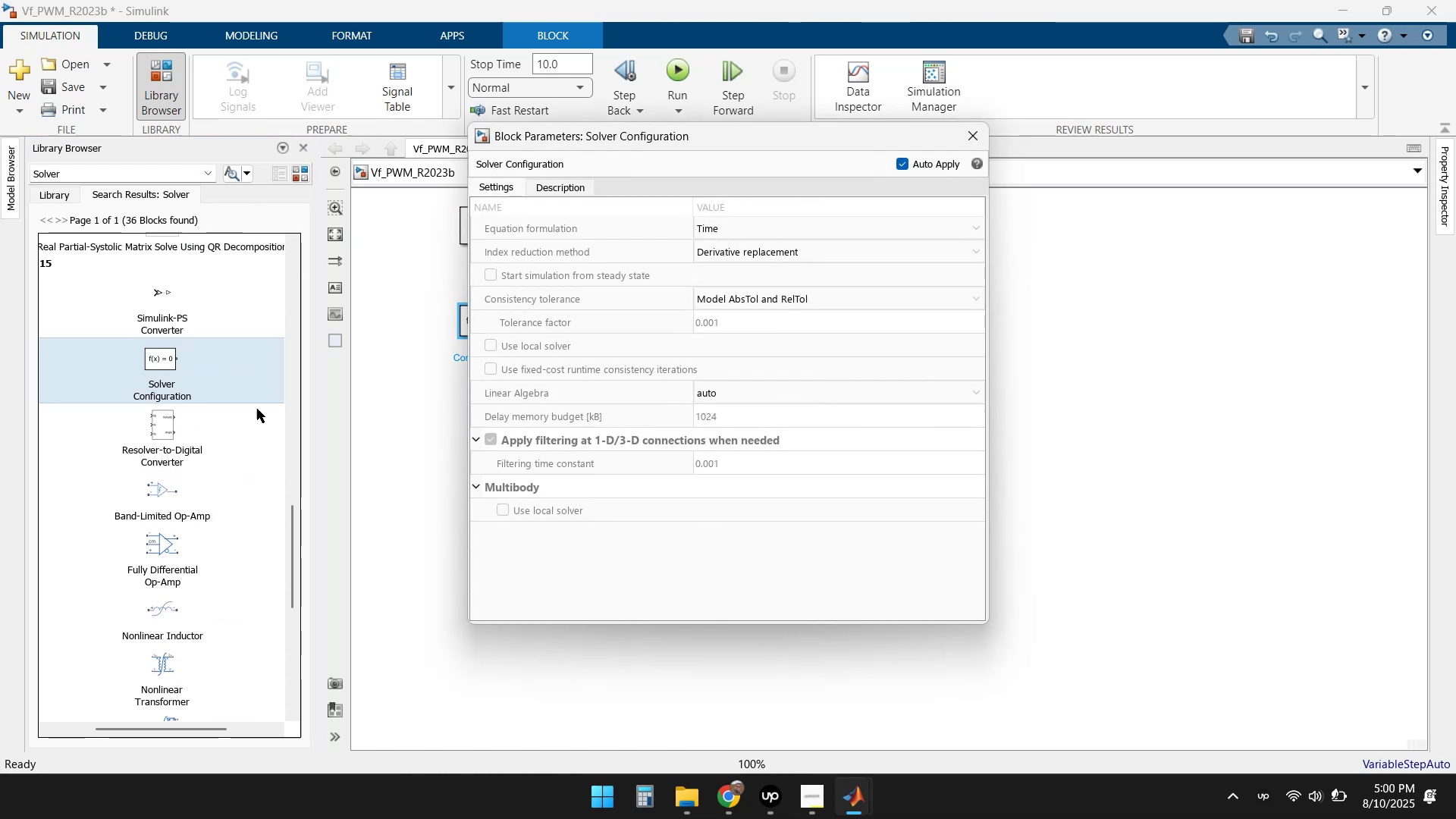 
left_click([794, 299])
 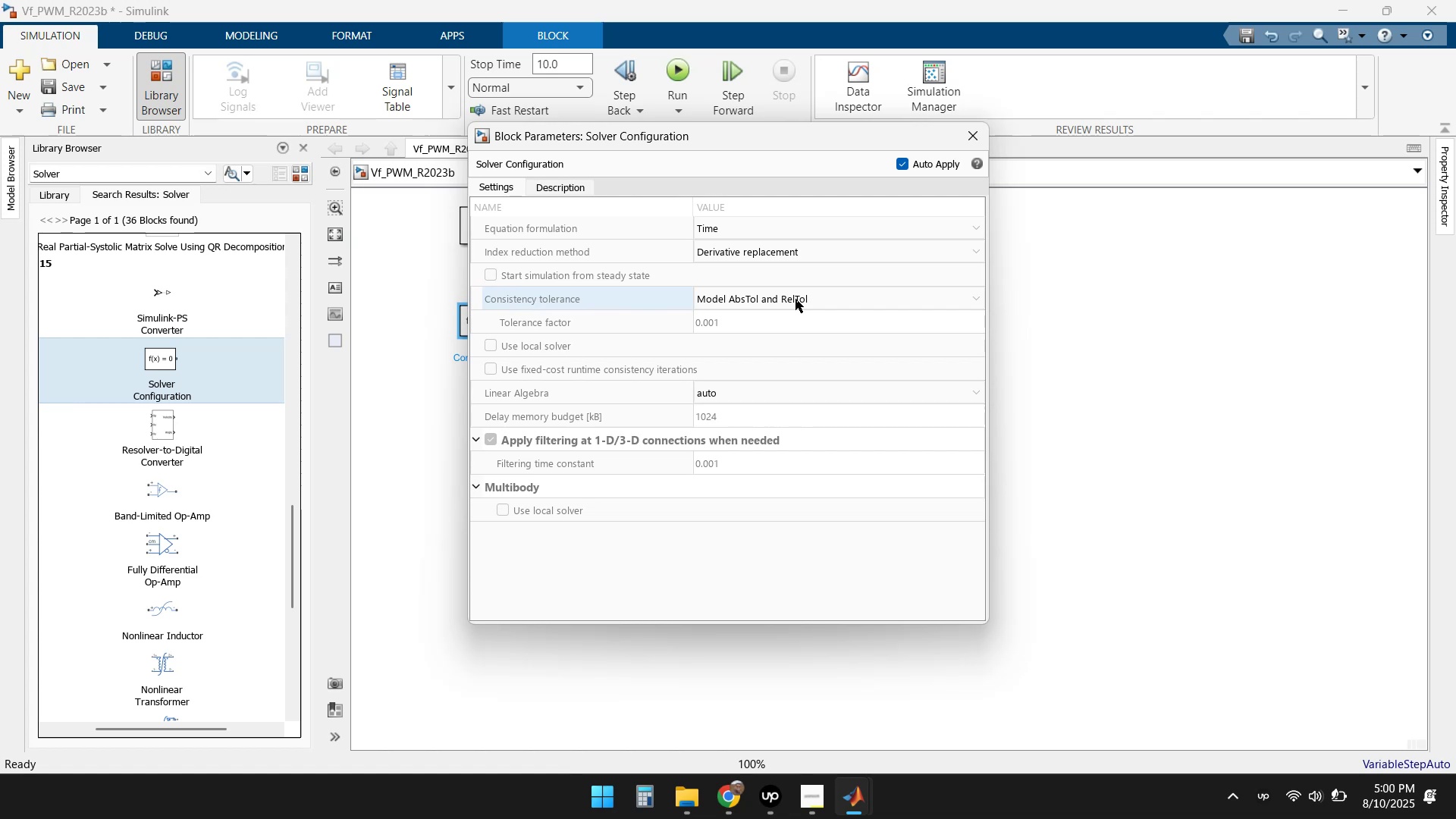 
double_click([858, 301])
 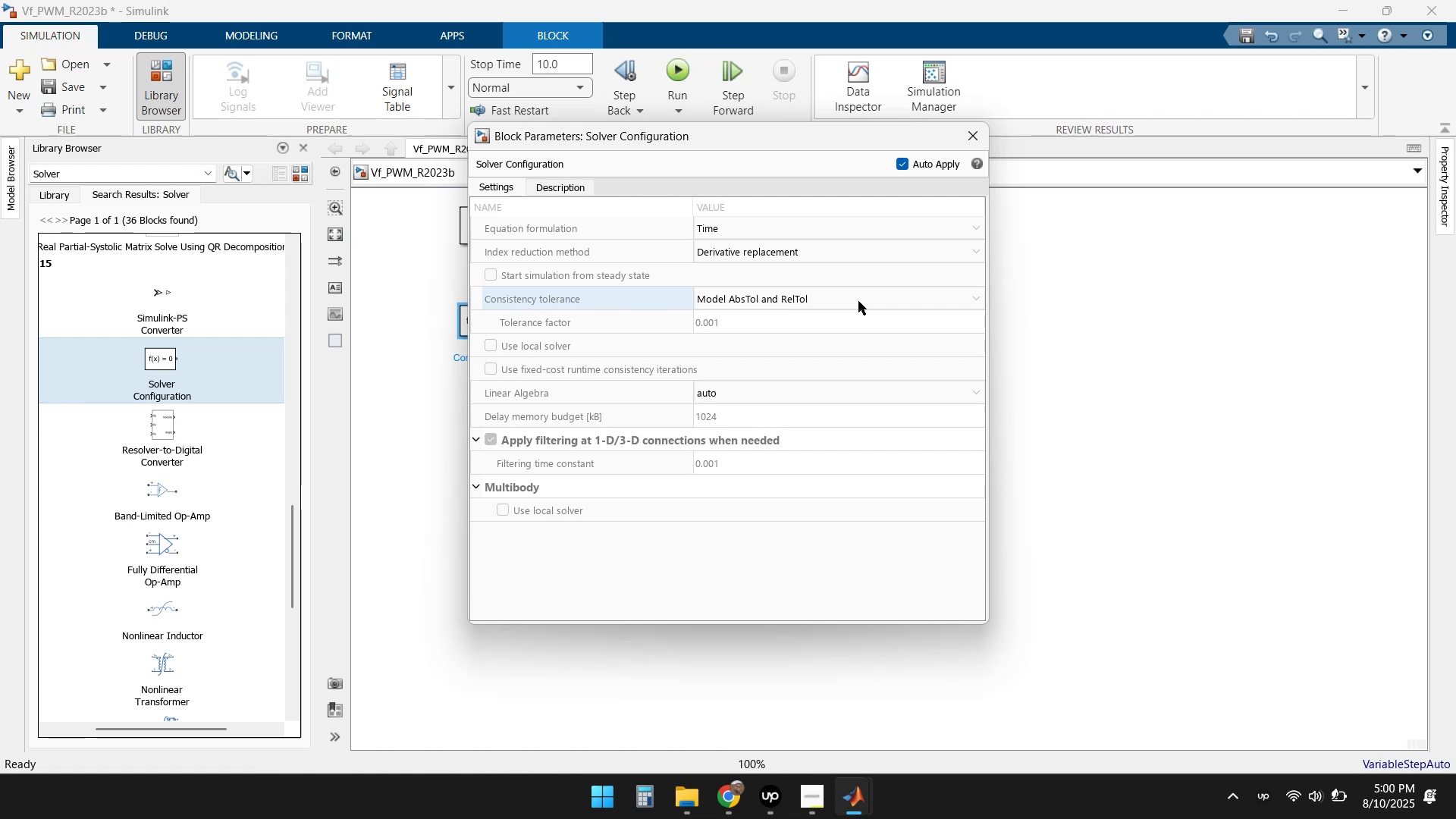 
triple_click([756, 254])
 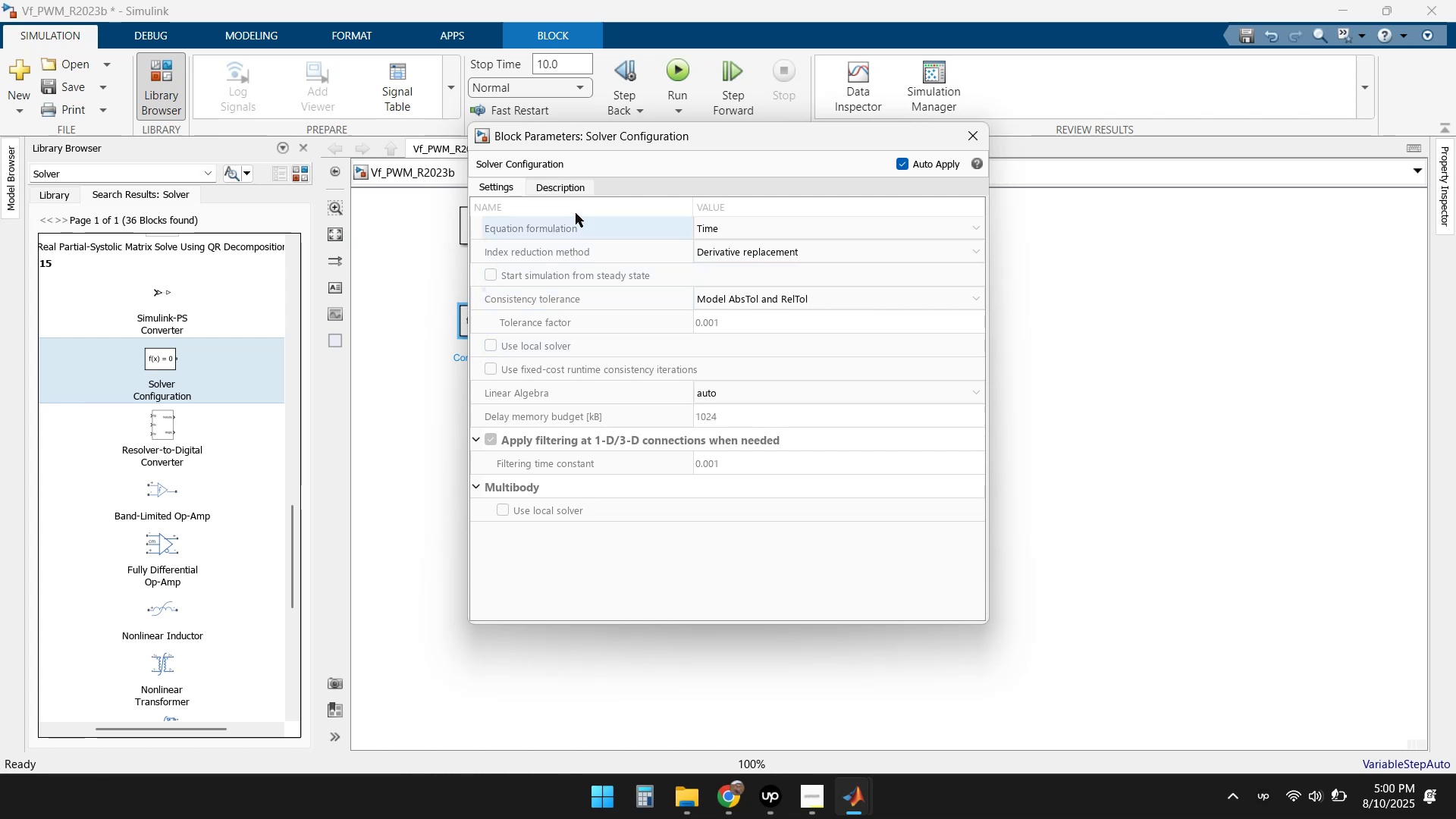 
left_click([501, 187])
 